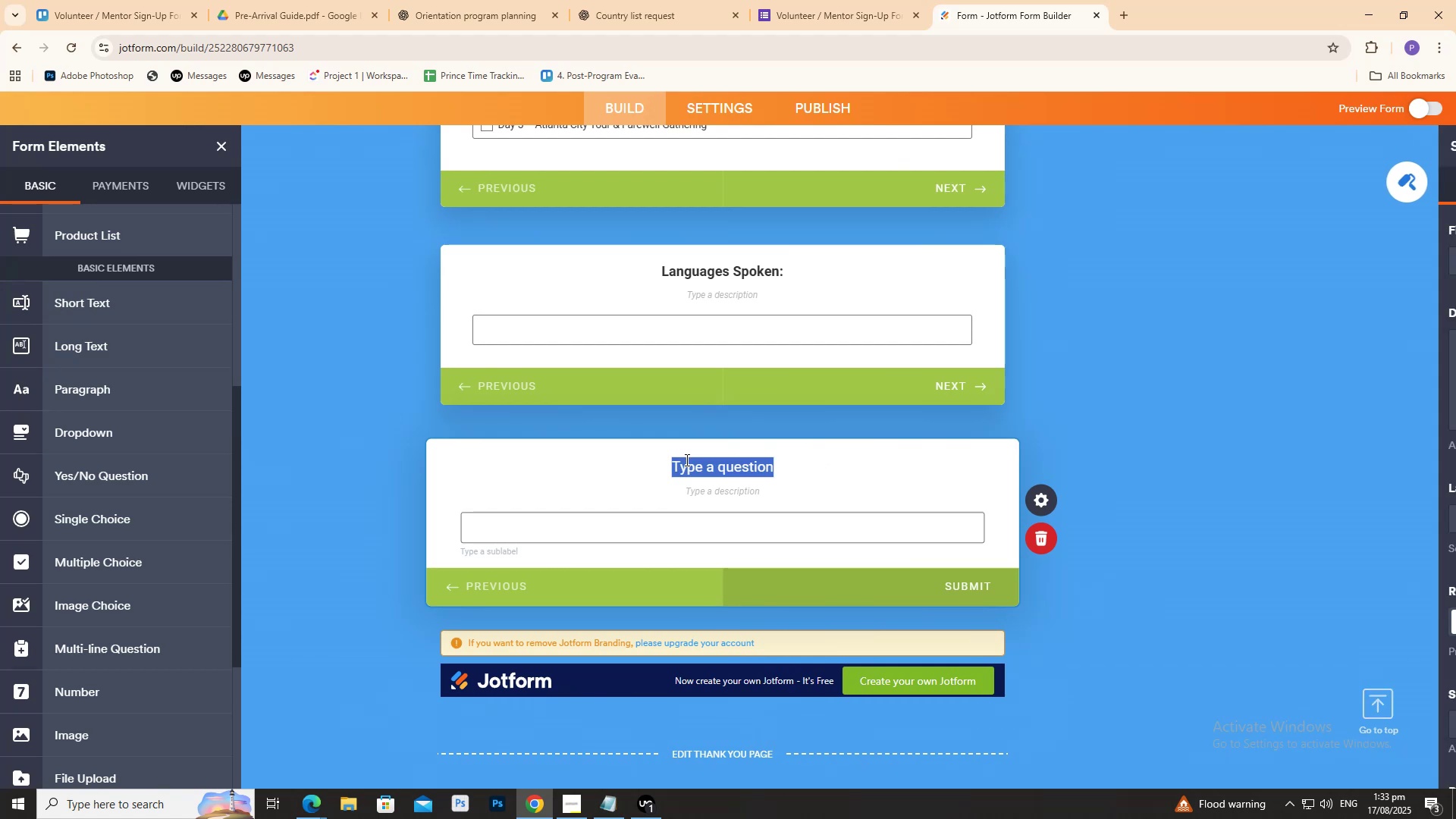 
key(Control+V)
 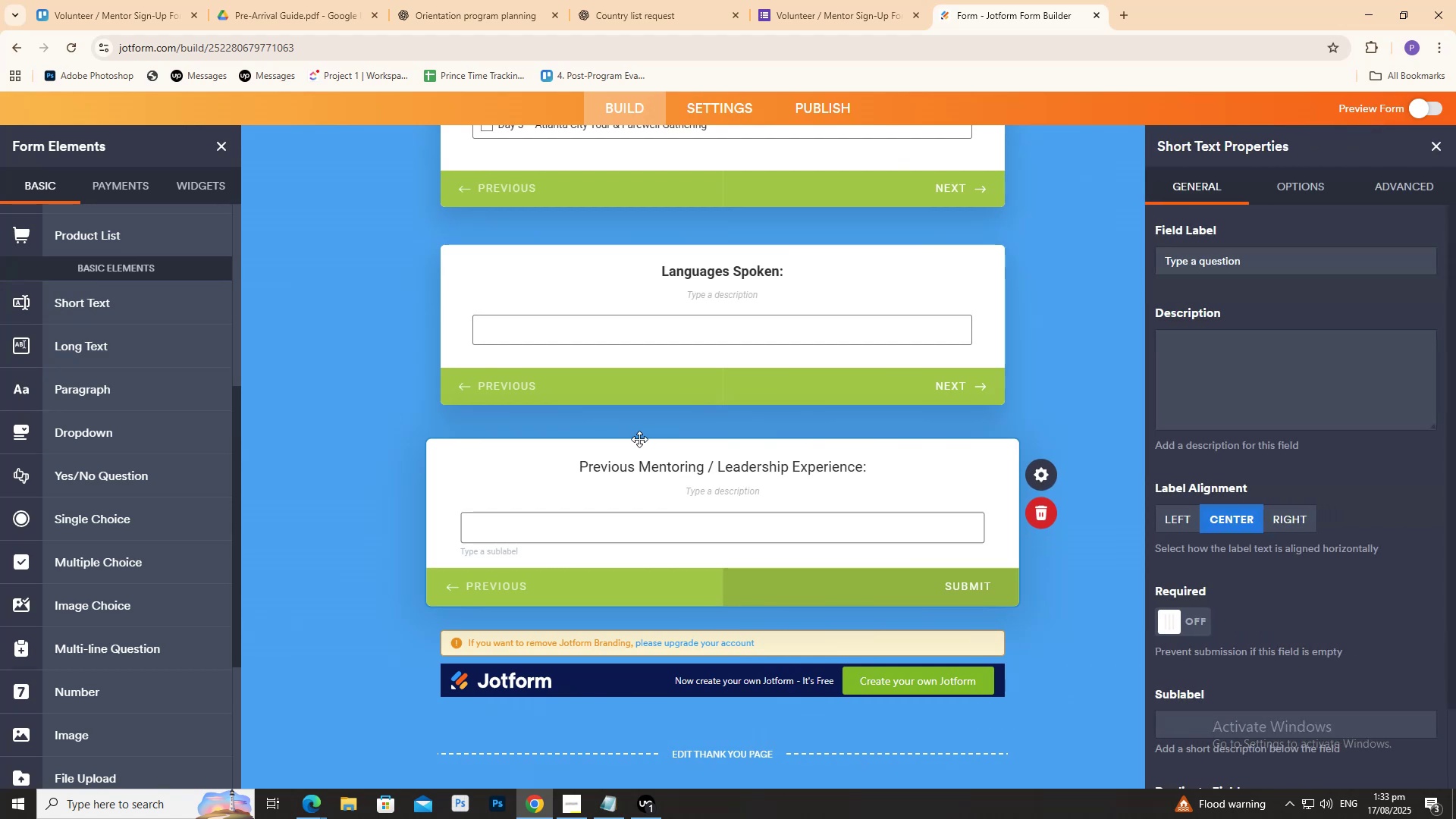 
key(Control+A)
 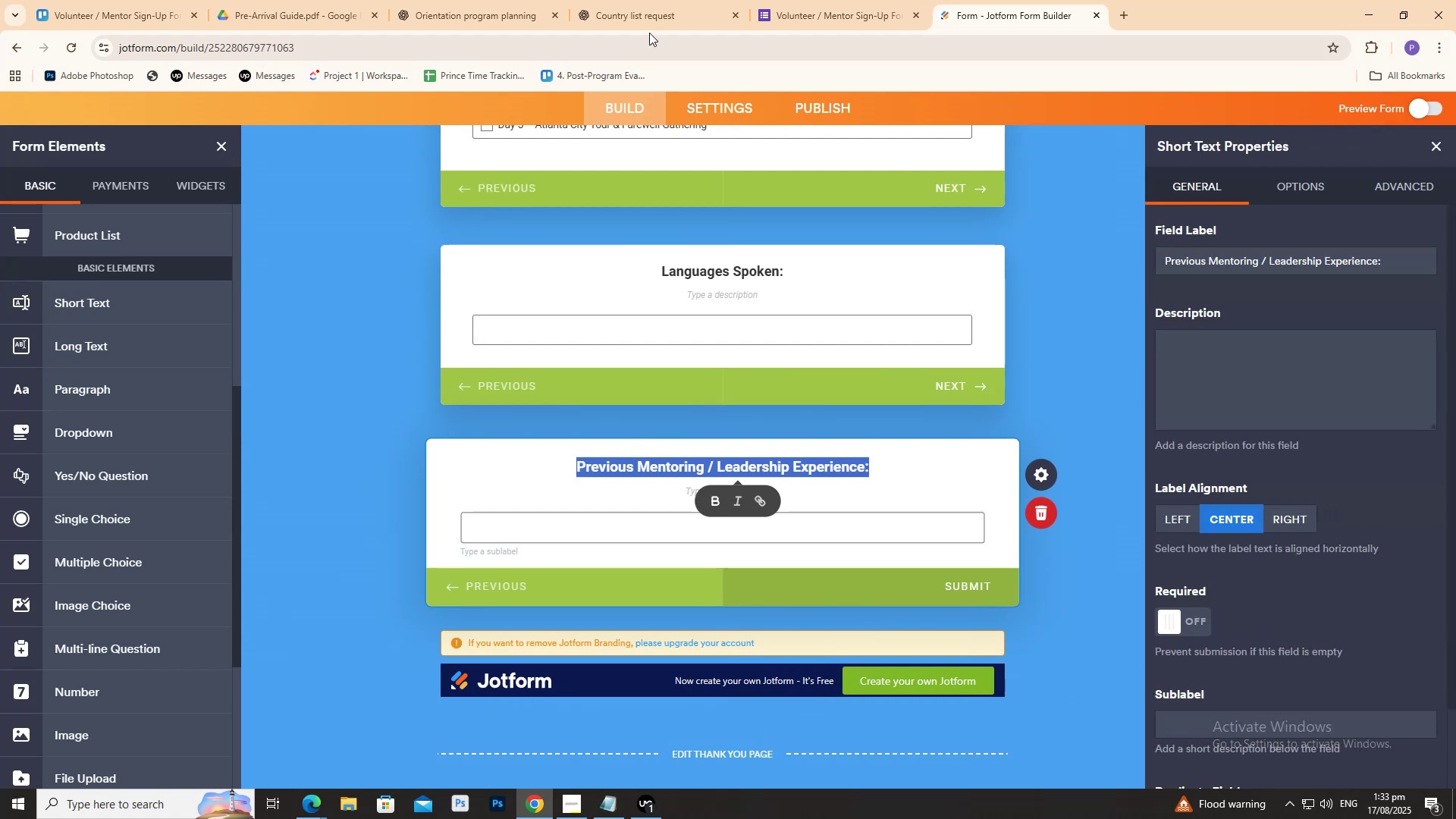 
left_click([540, 0])
 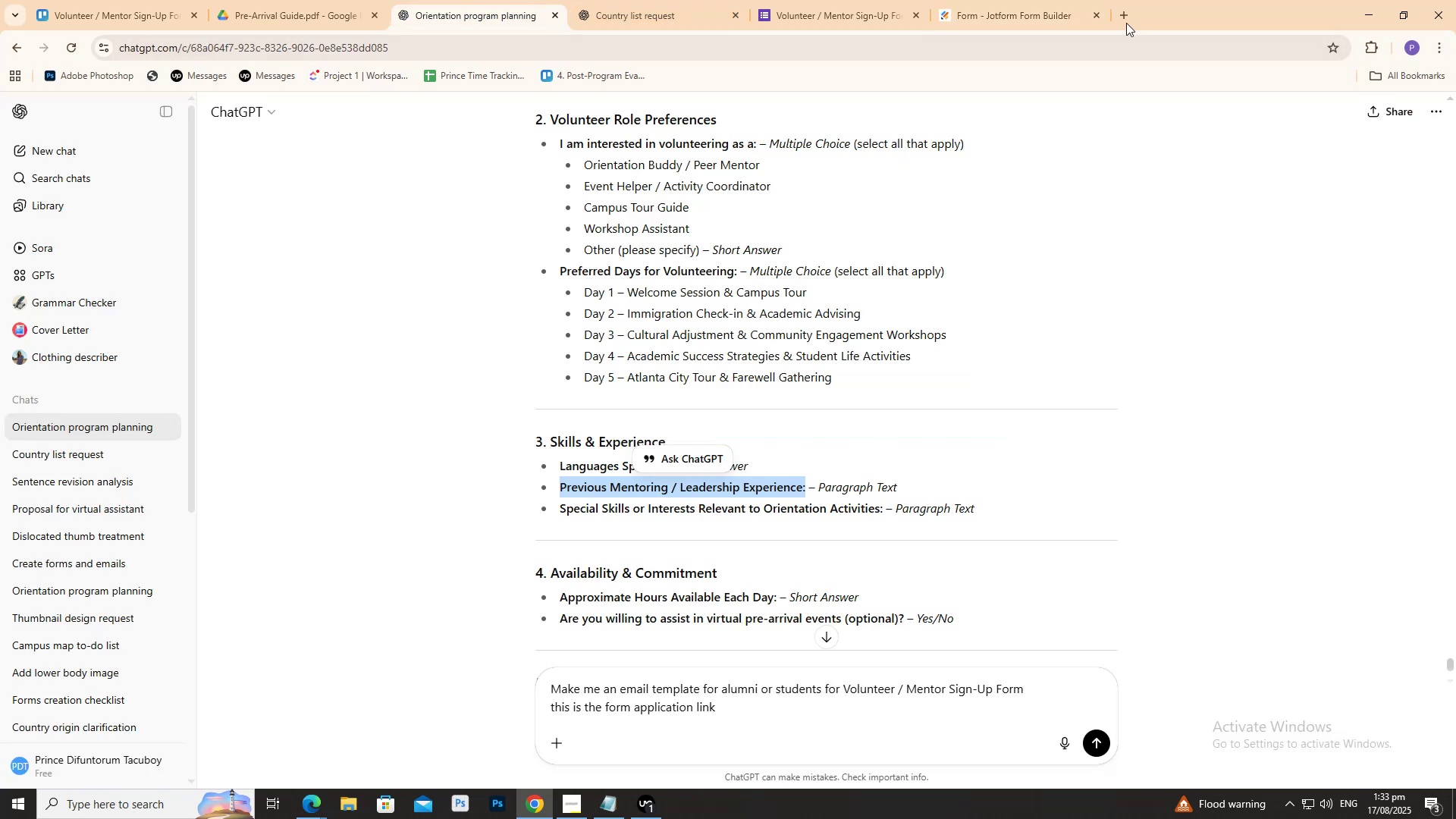 
left_click([1075, 0])
 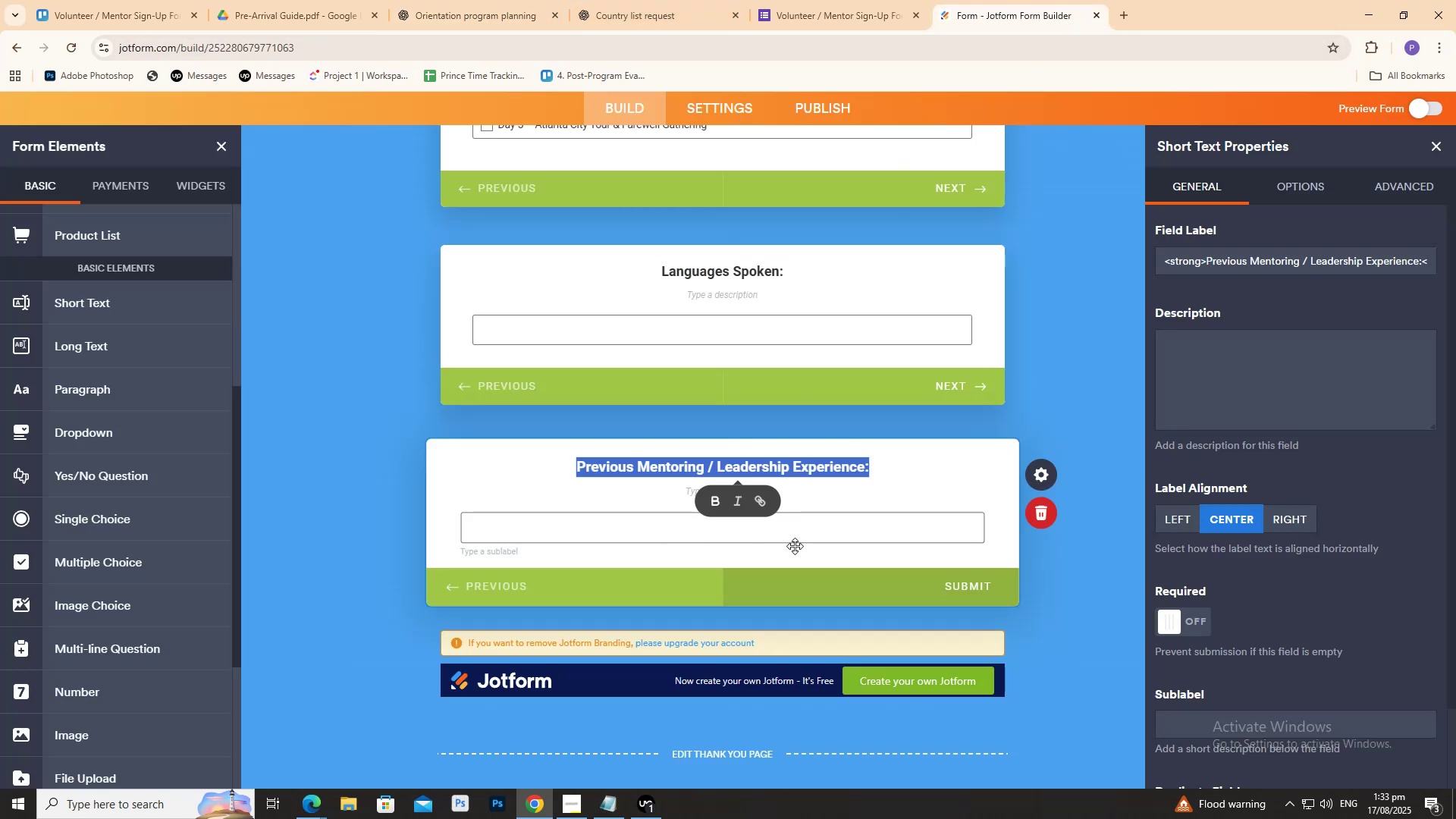 
left_click([795, 546])
 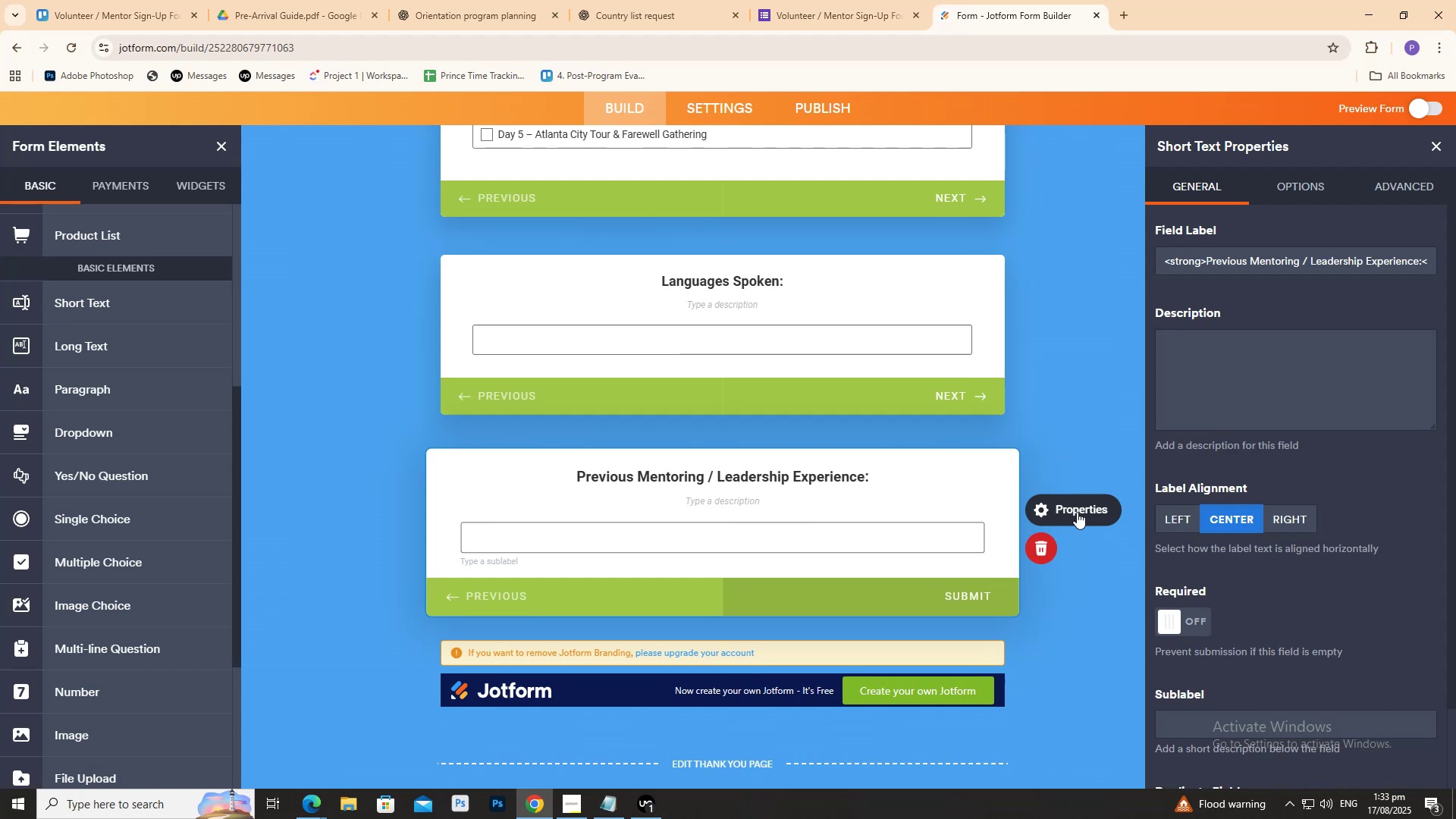 
double_click([857, 474])
 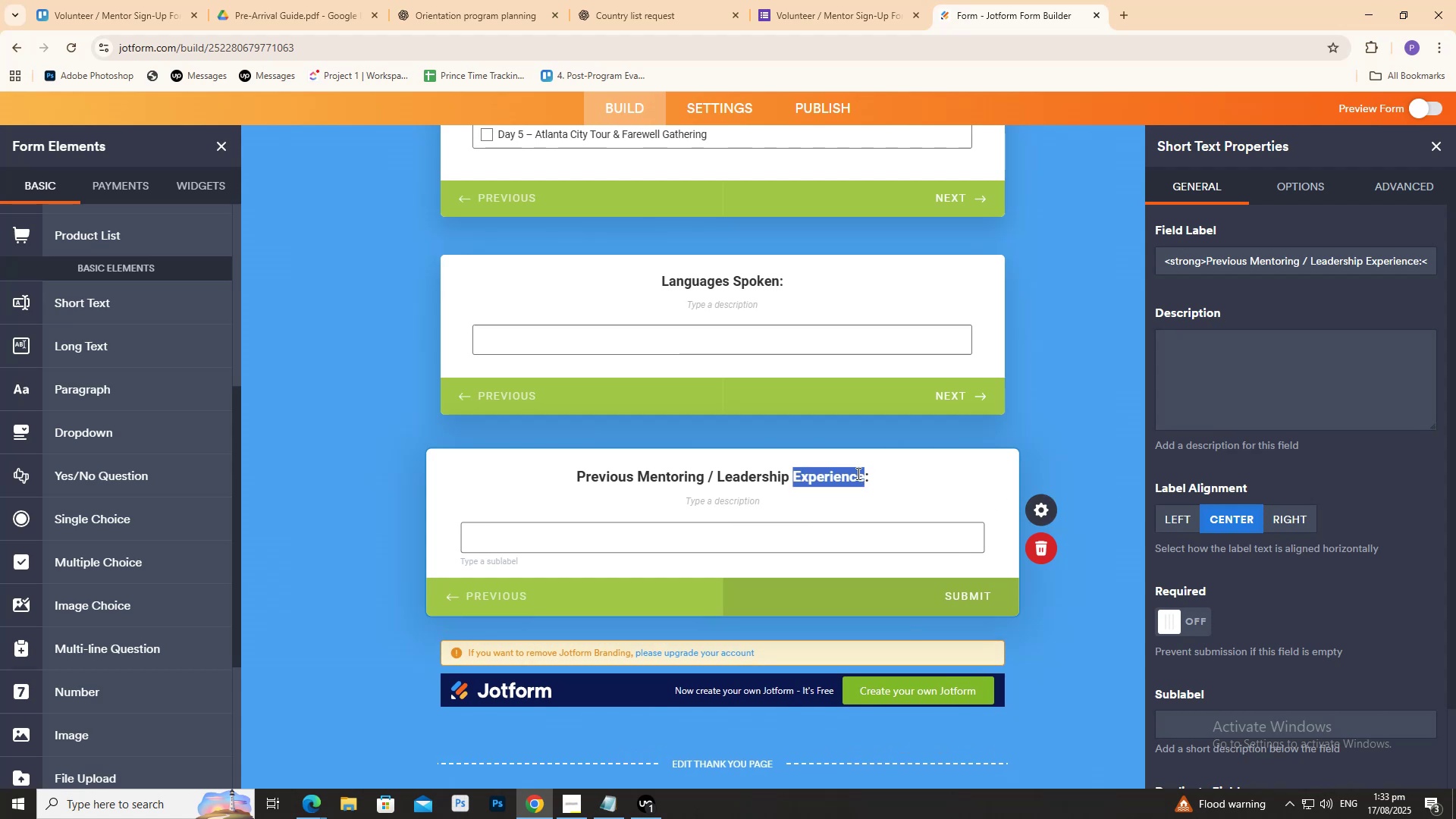 
triple_click([857, 473])
 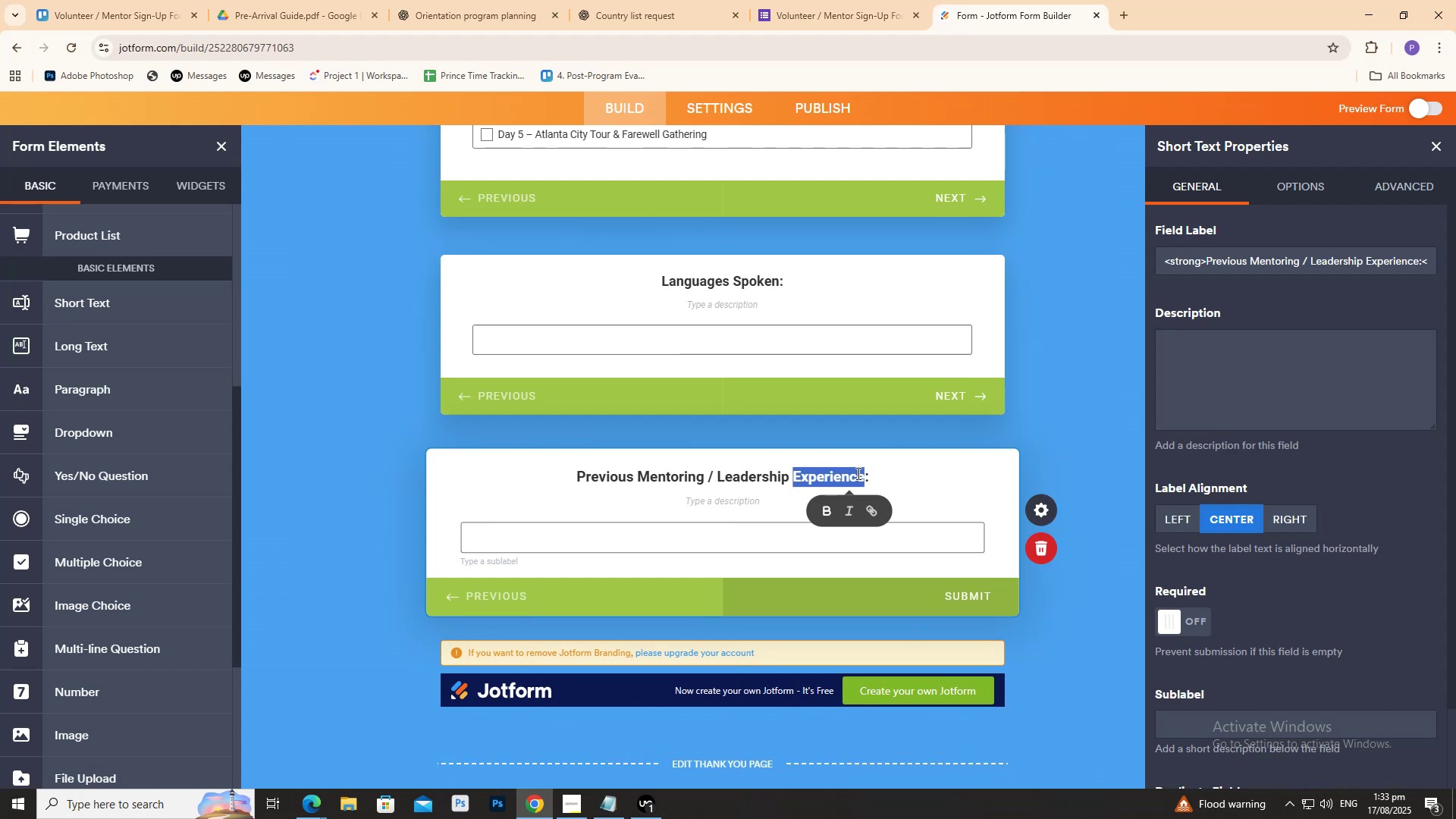 
key(Control+A)
 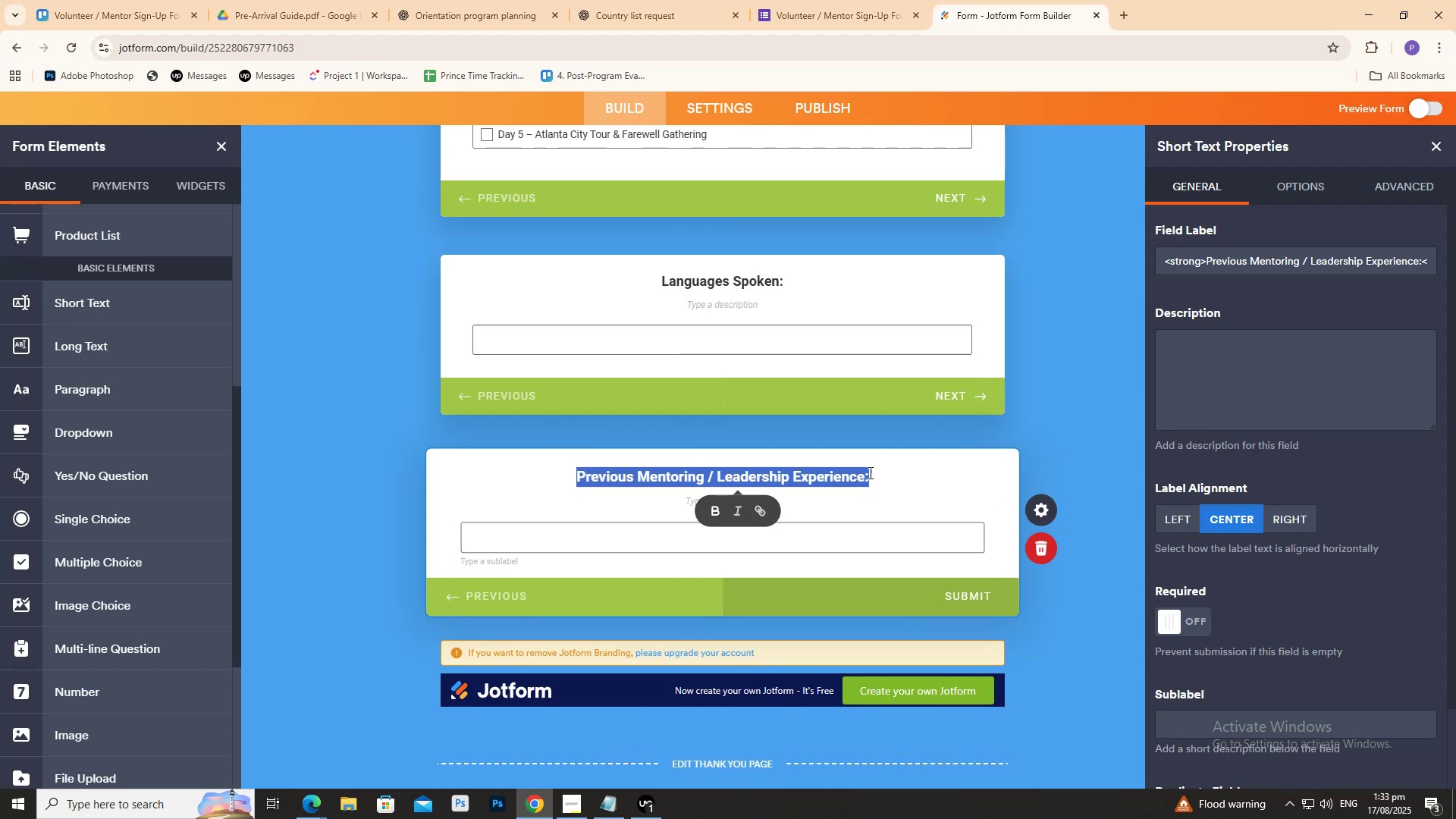 
key(Control+C)
 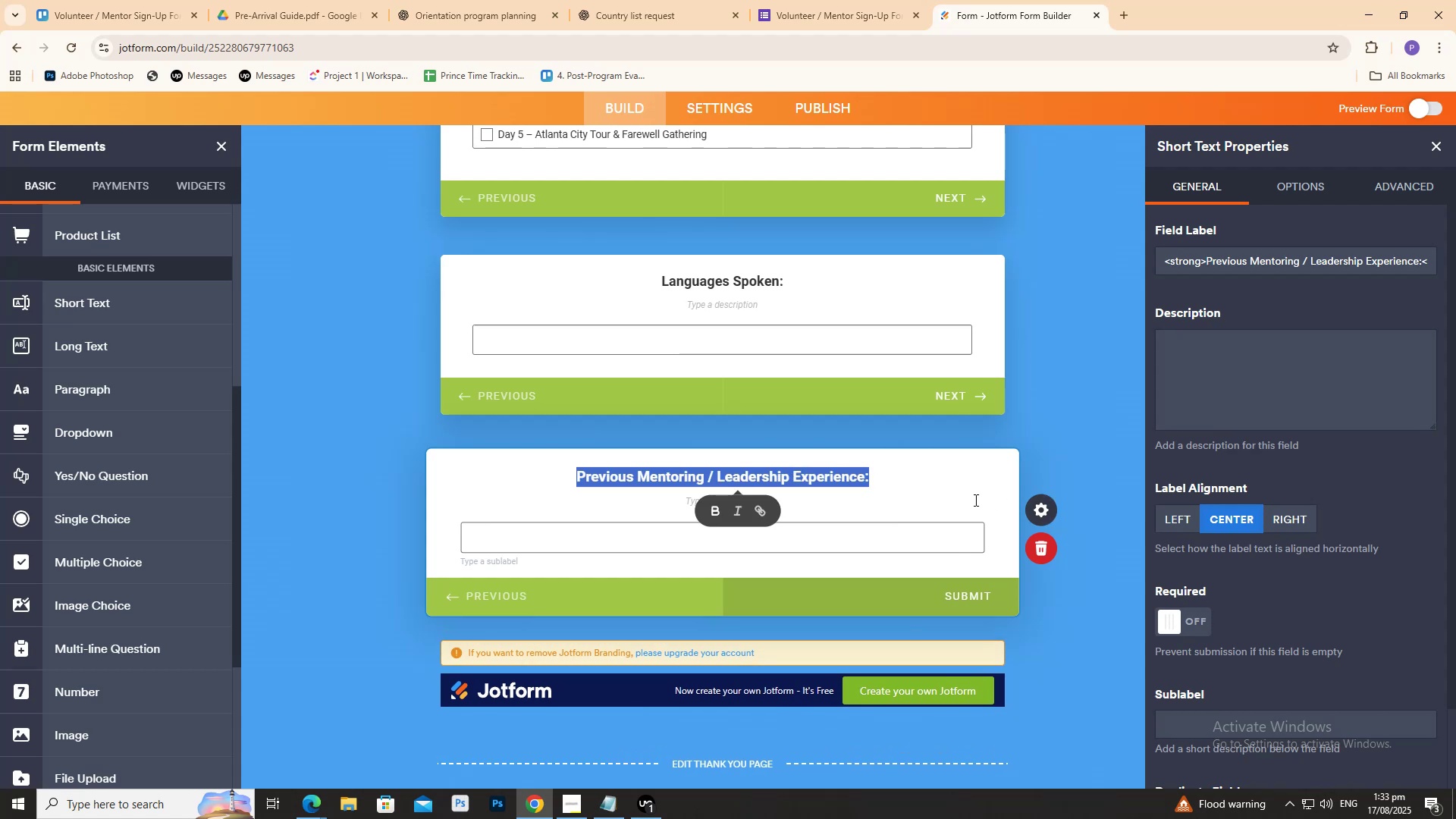 
key(Control+C)
 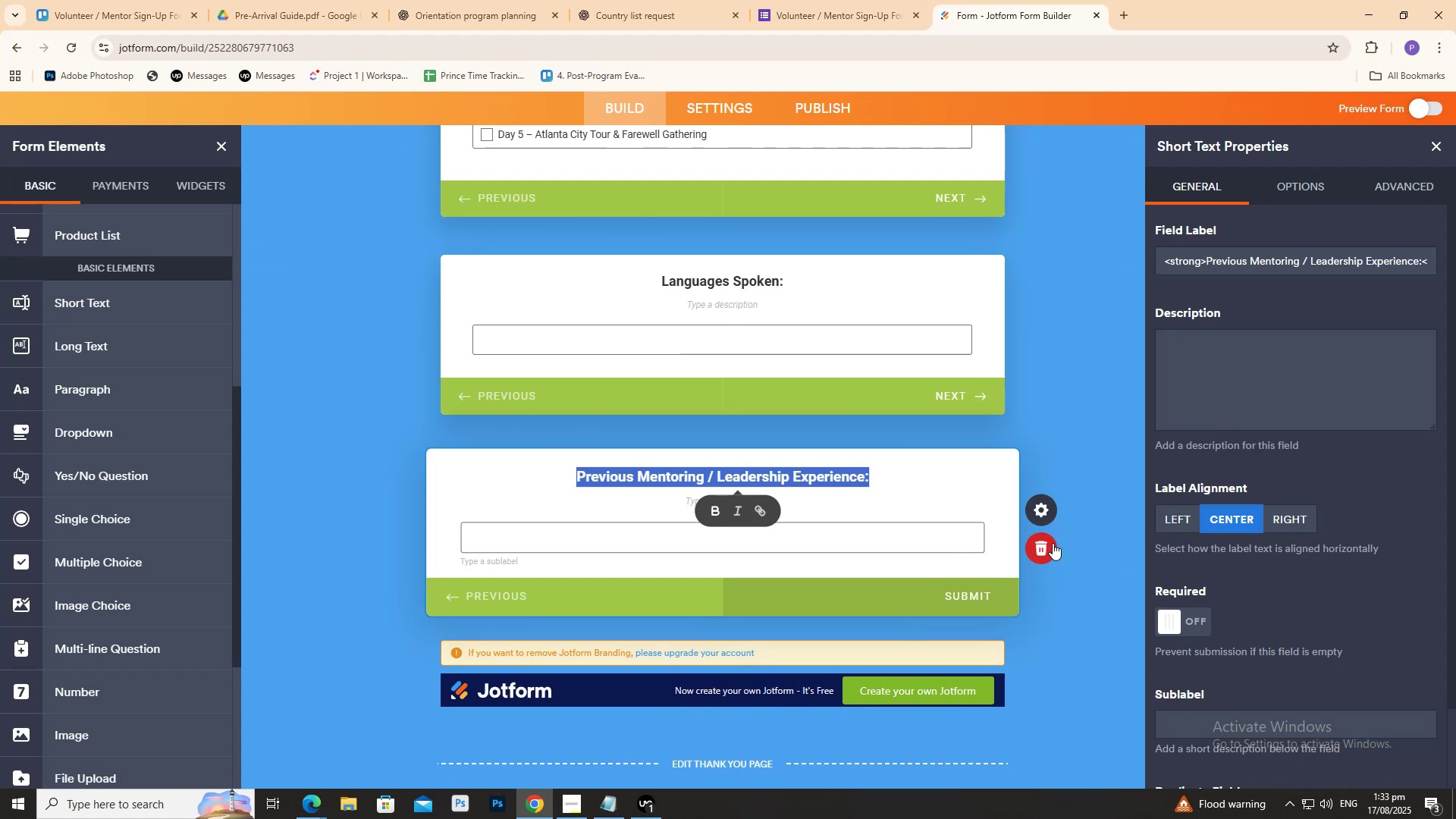 
left_click([1050, 544])
 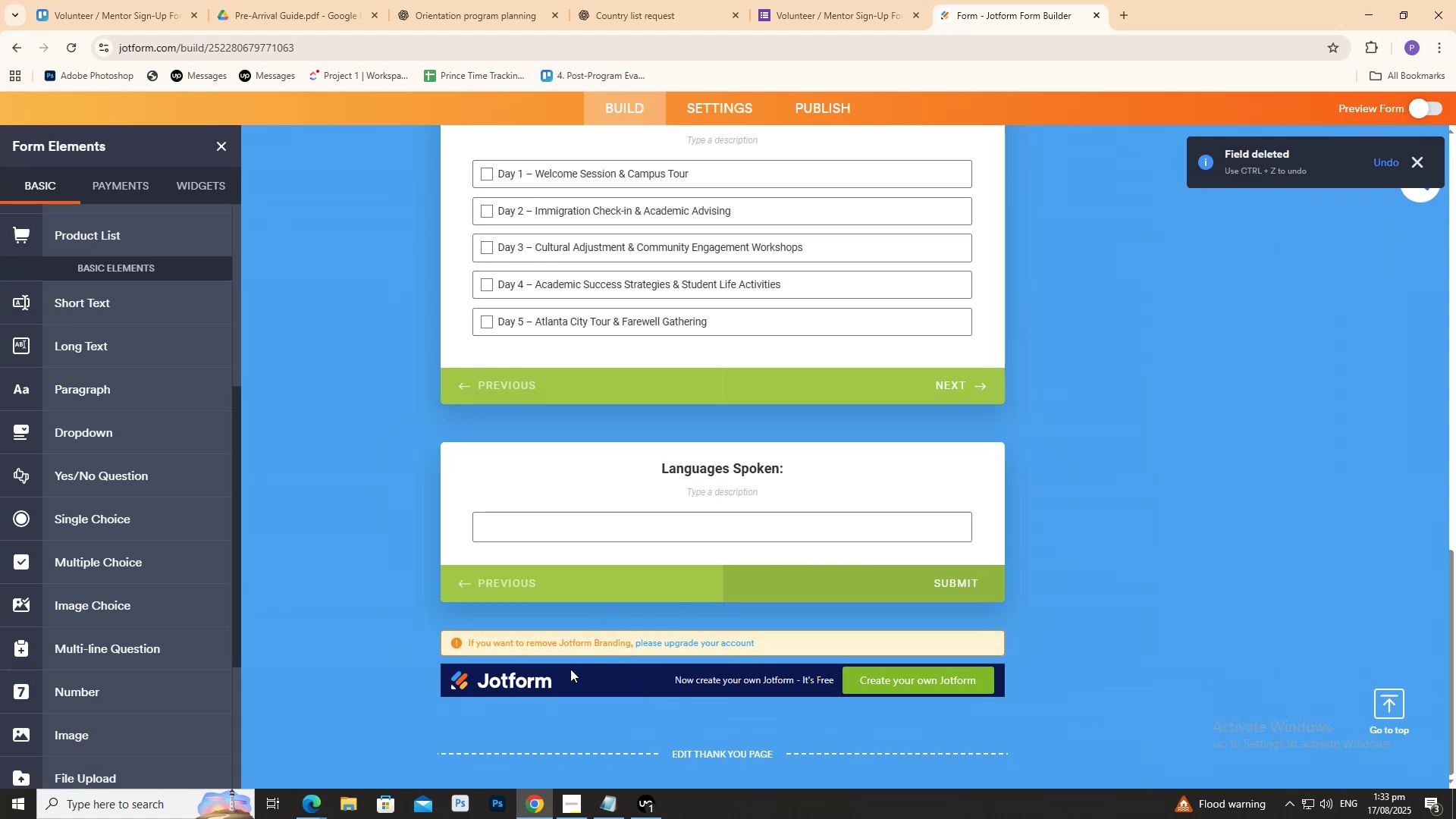 
scroll: coordinate [108, 576], scroll_direction: down, amount: 2.0
 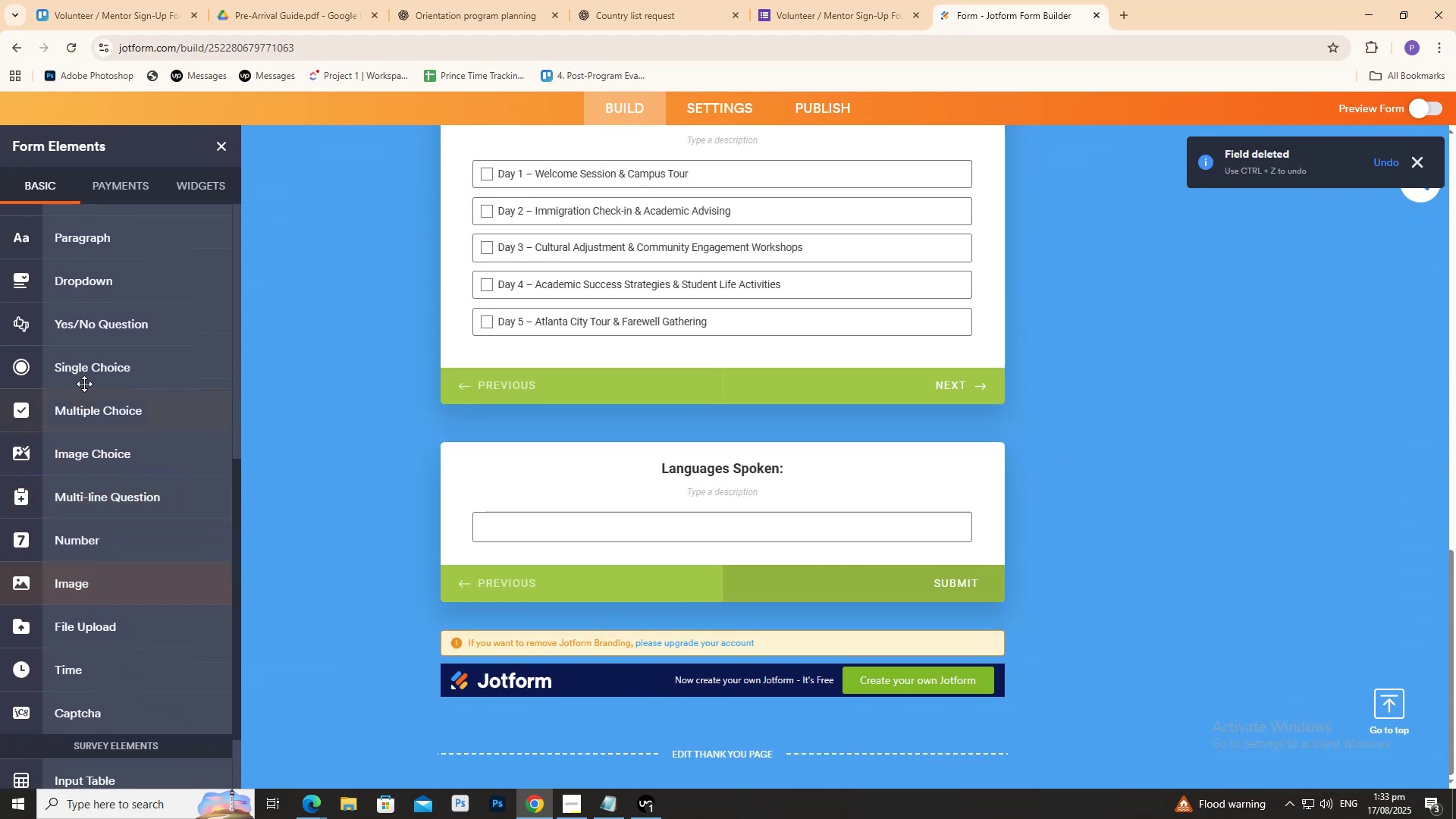 
scroll: coordinate [80, 375], scroll_direction: up, amount: 2.0
 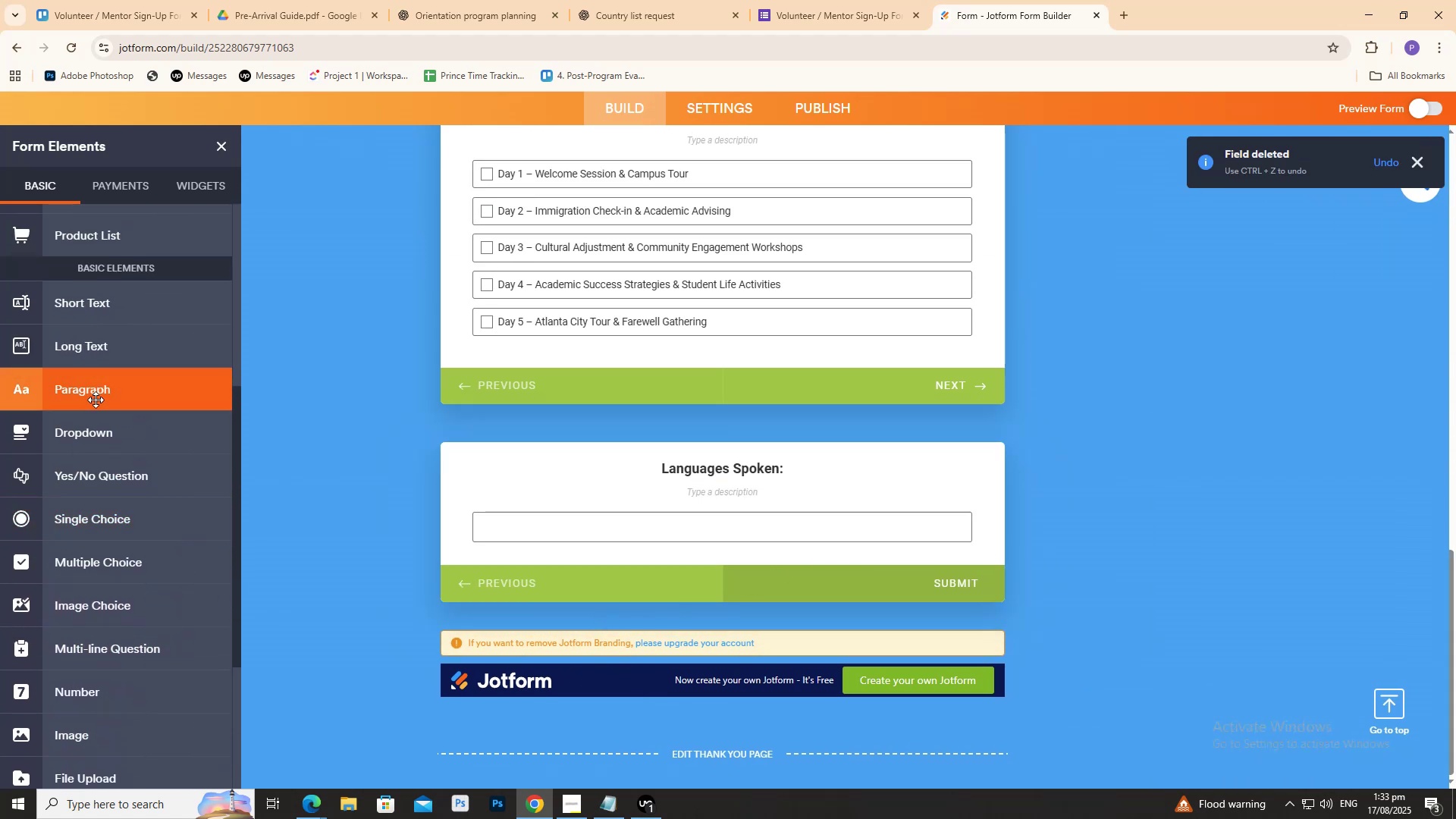 
left_click([96, 400])
 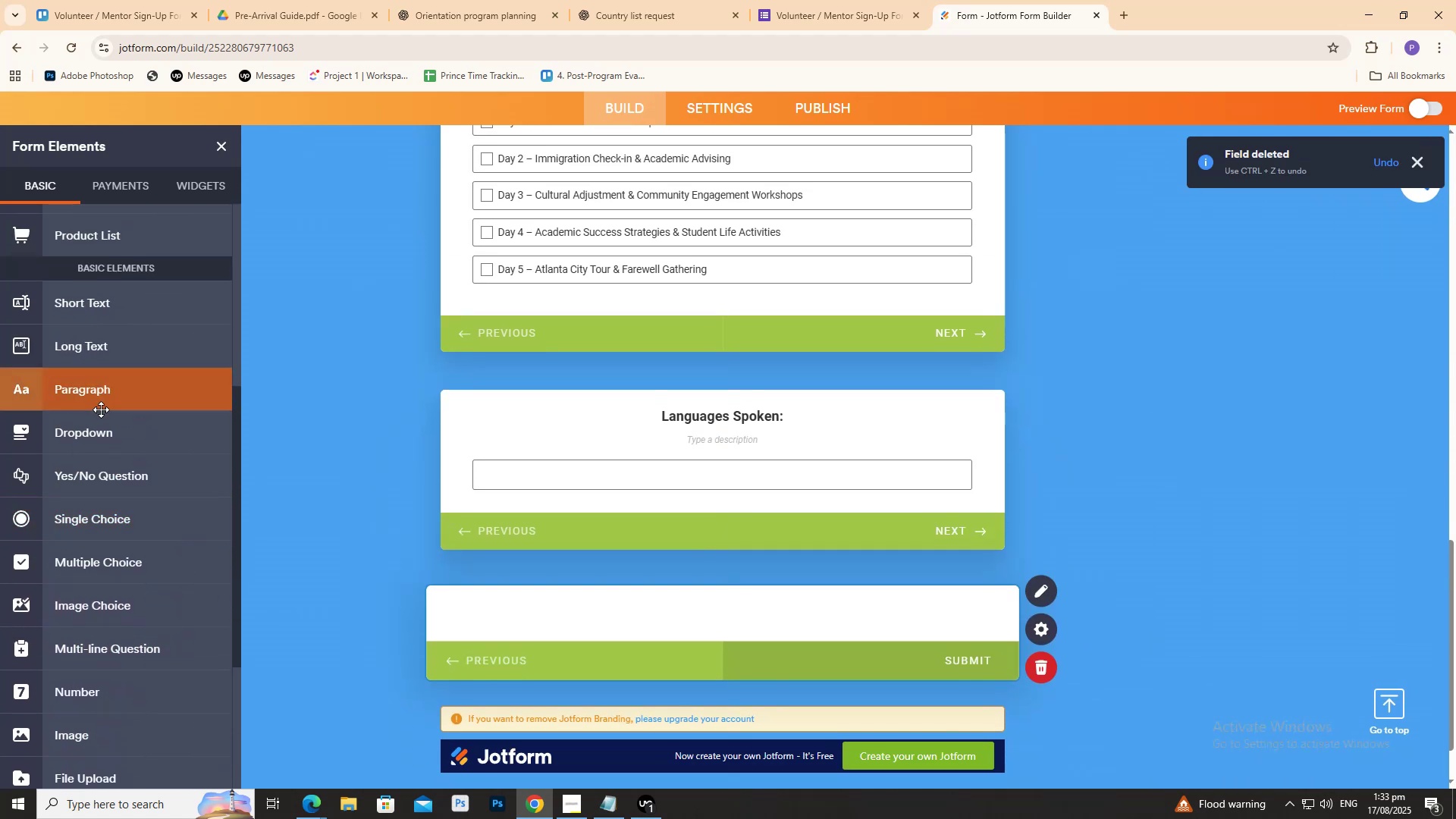 
key(Control+ControlLeft)
 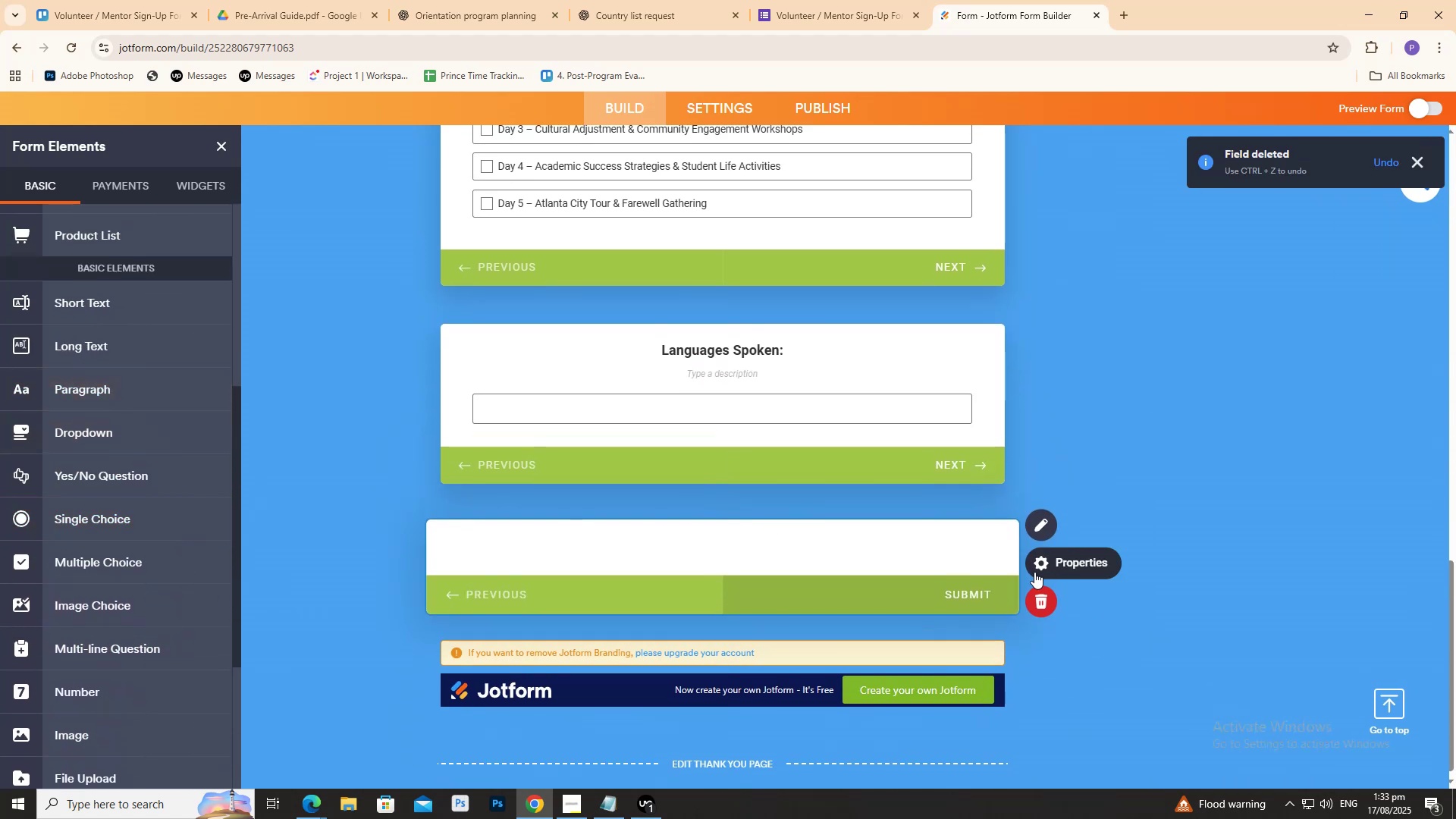 
left_click([1046, 596])
 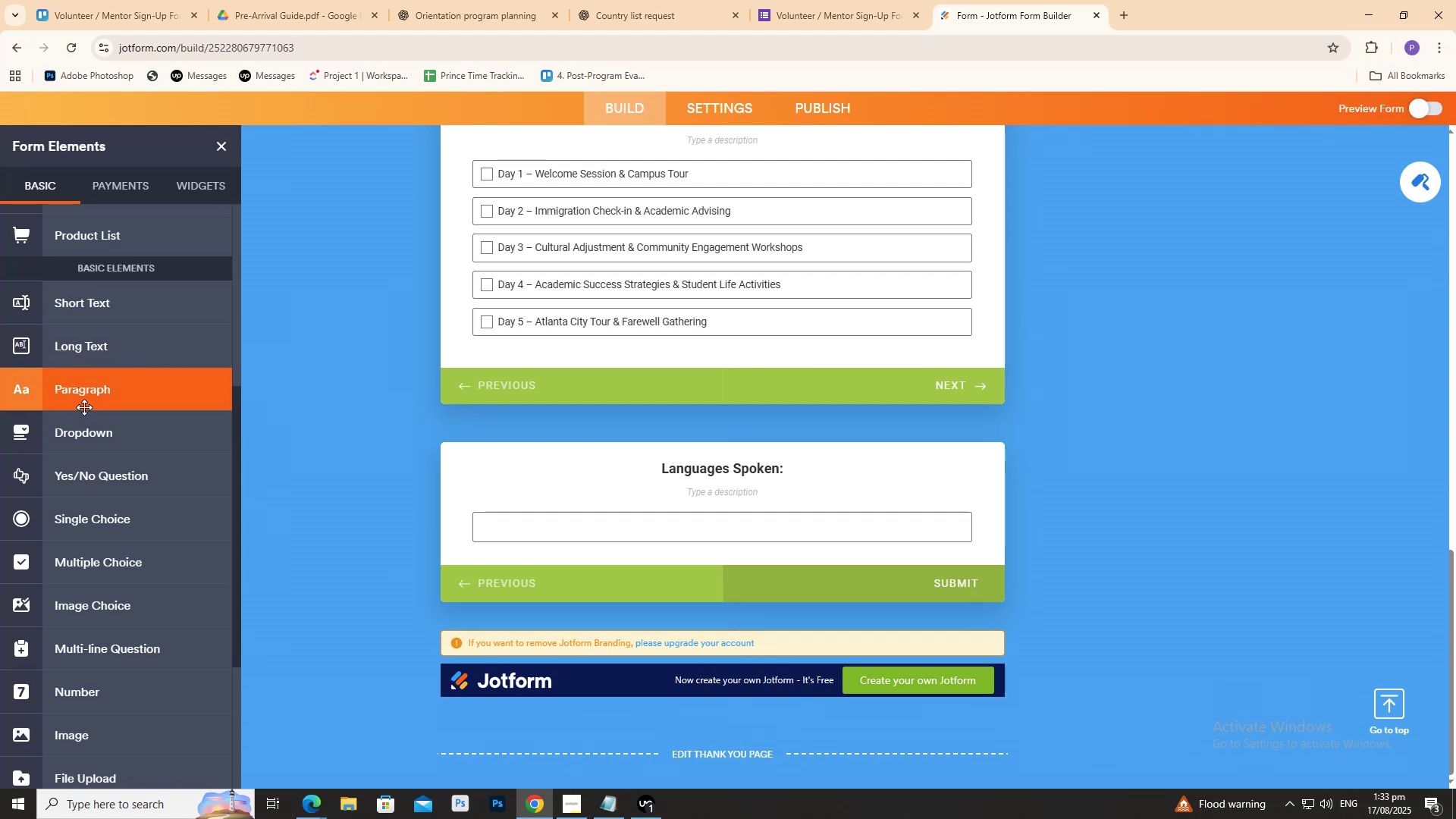 
left_click([78, 399])
 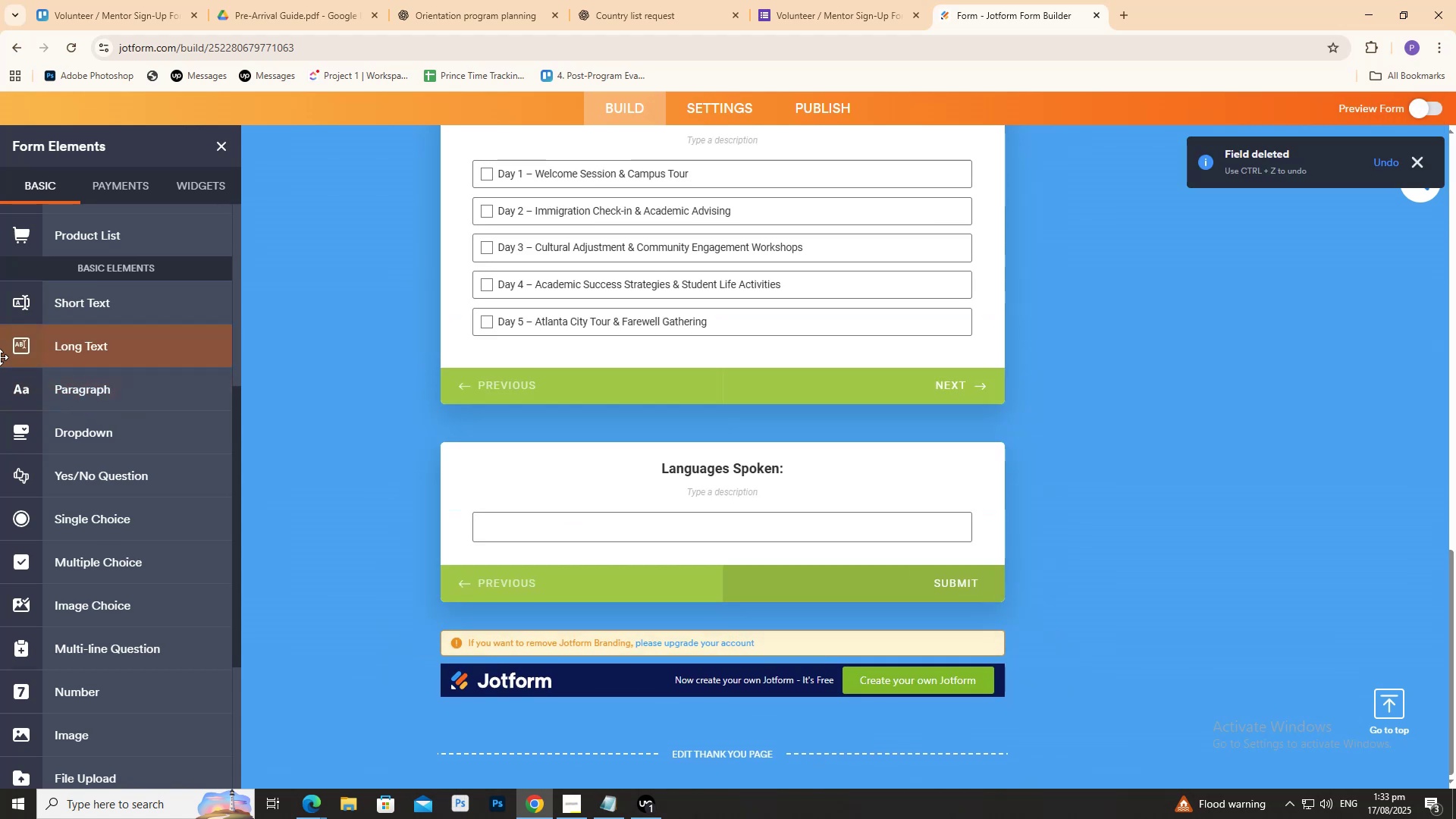 
left_click([26, 351])
 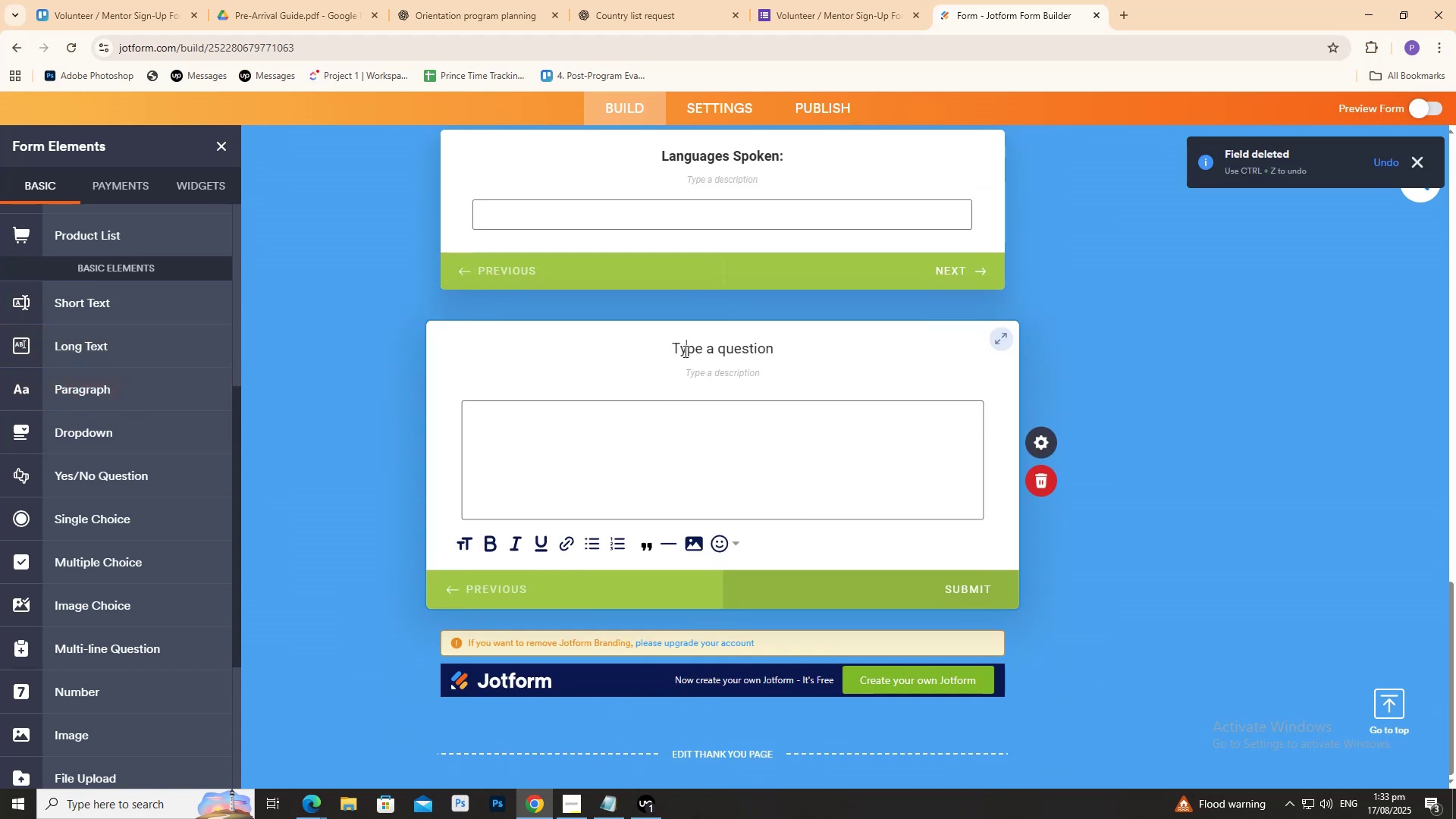 
double_click([684, 351])
 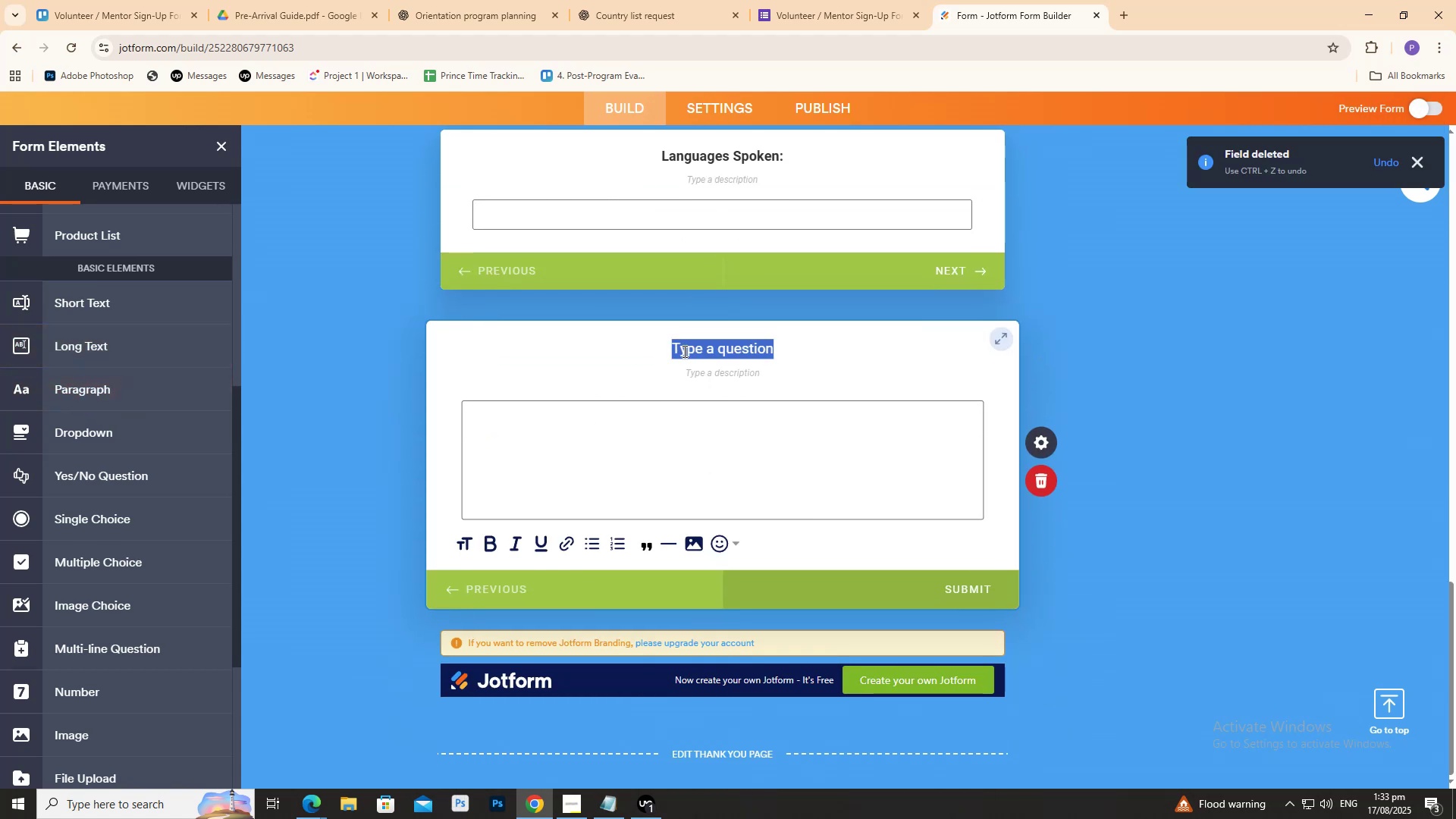 
key(Control+V)
 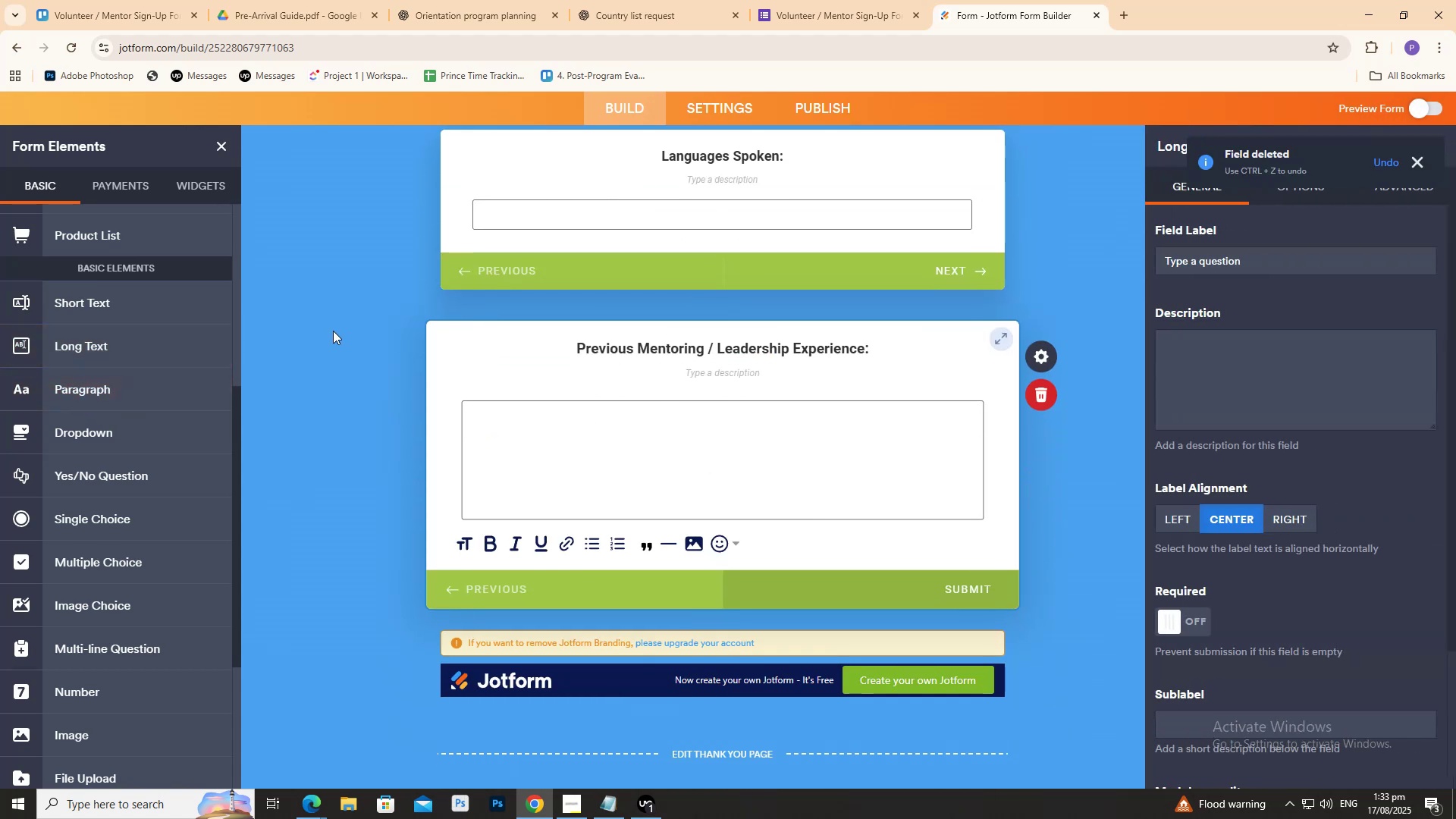 
left_click([333, 331])
 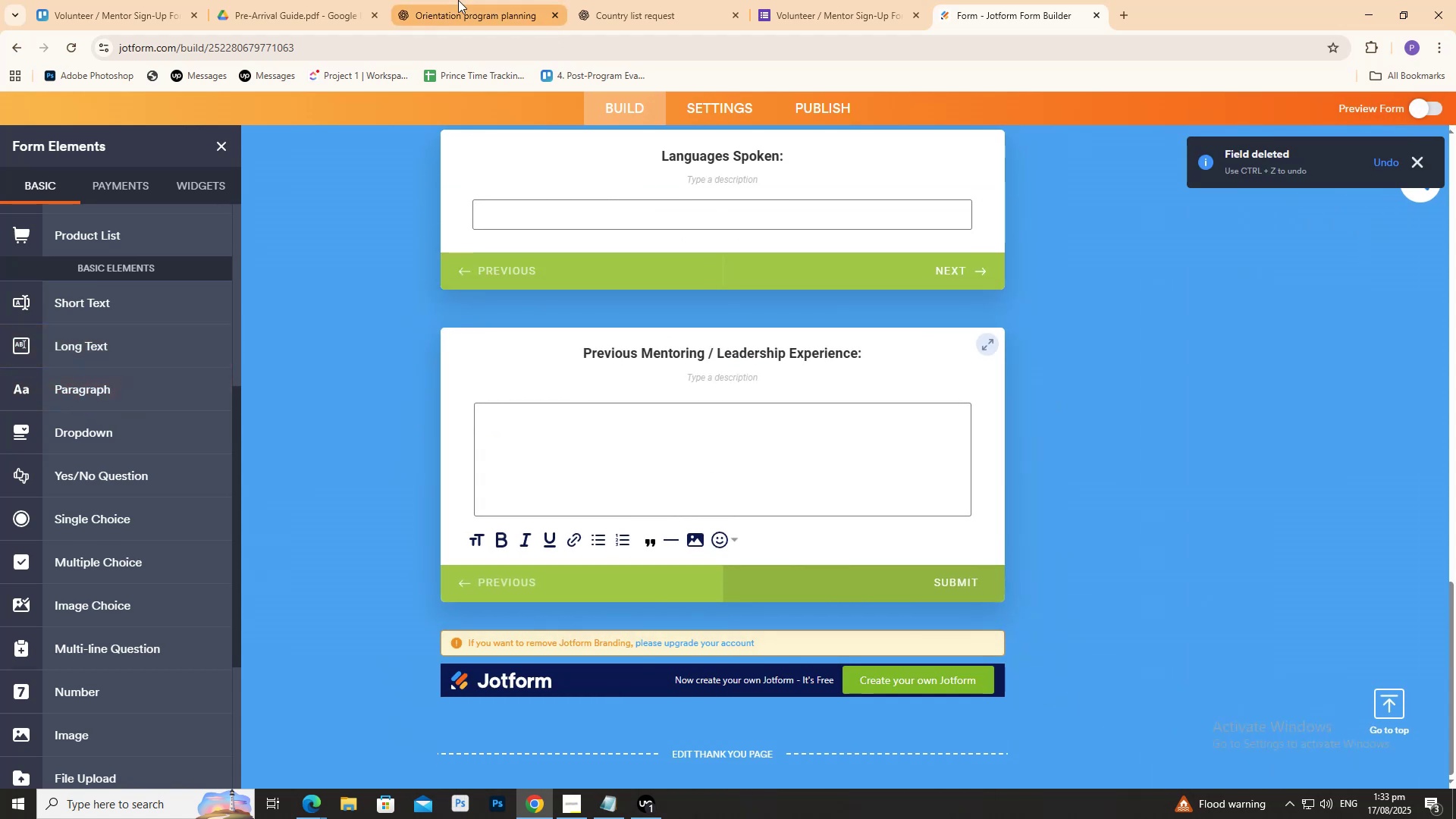 
left_click([447, 4])
 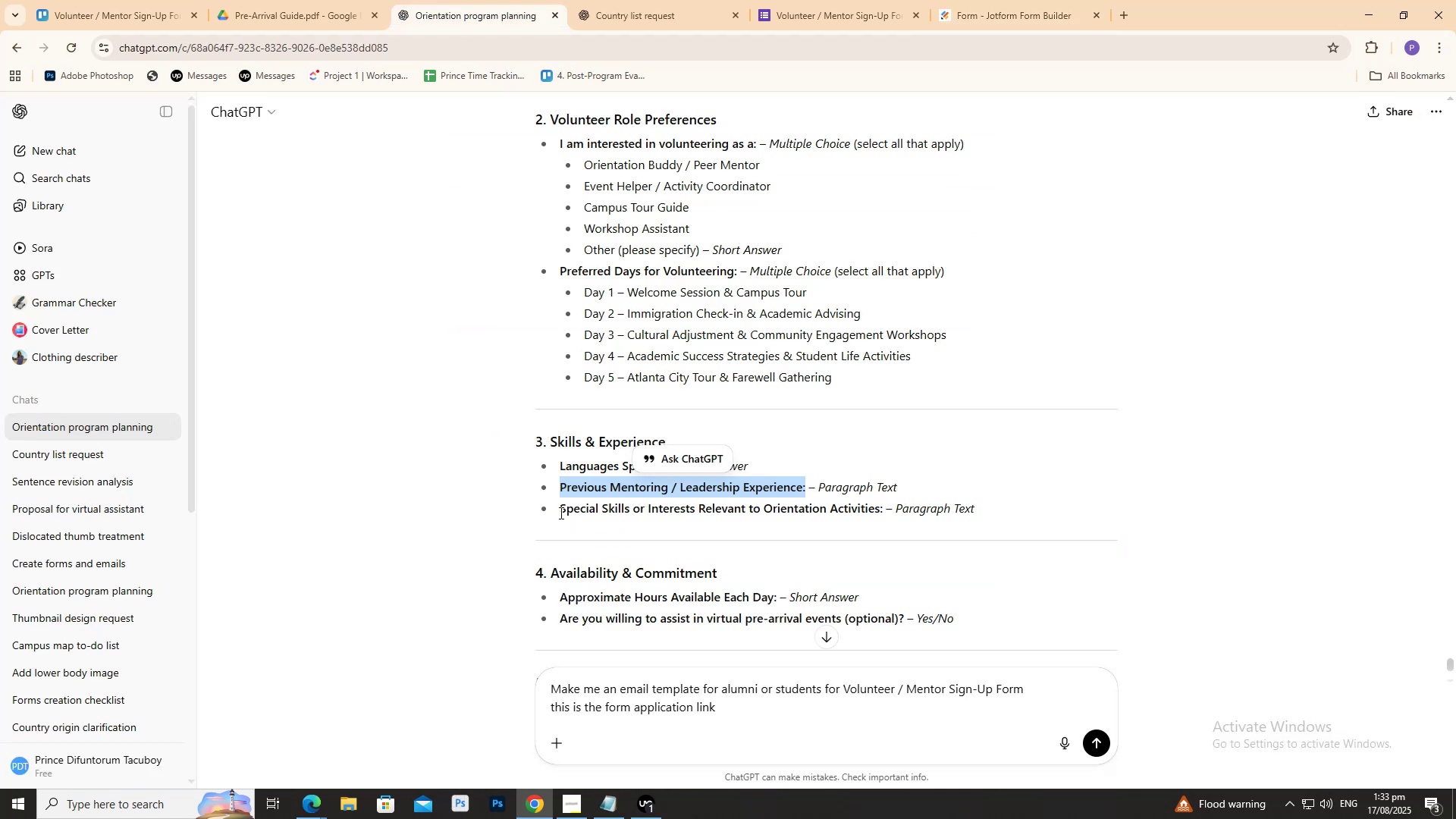 
left_click_drag(start_coordinate=[560, 513], to_coordinate=[883, 516])
 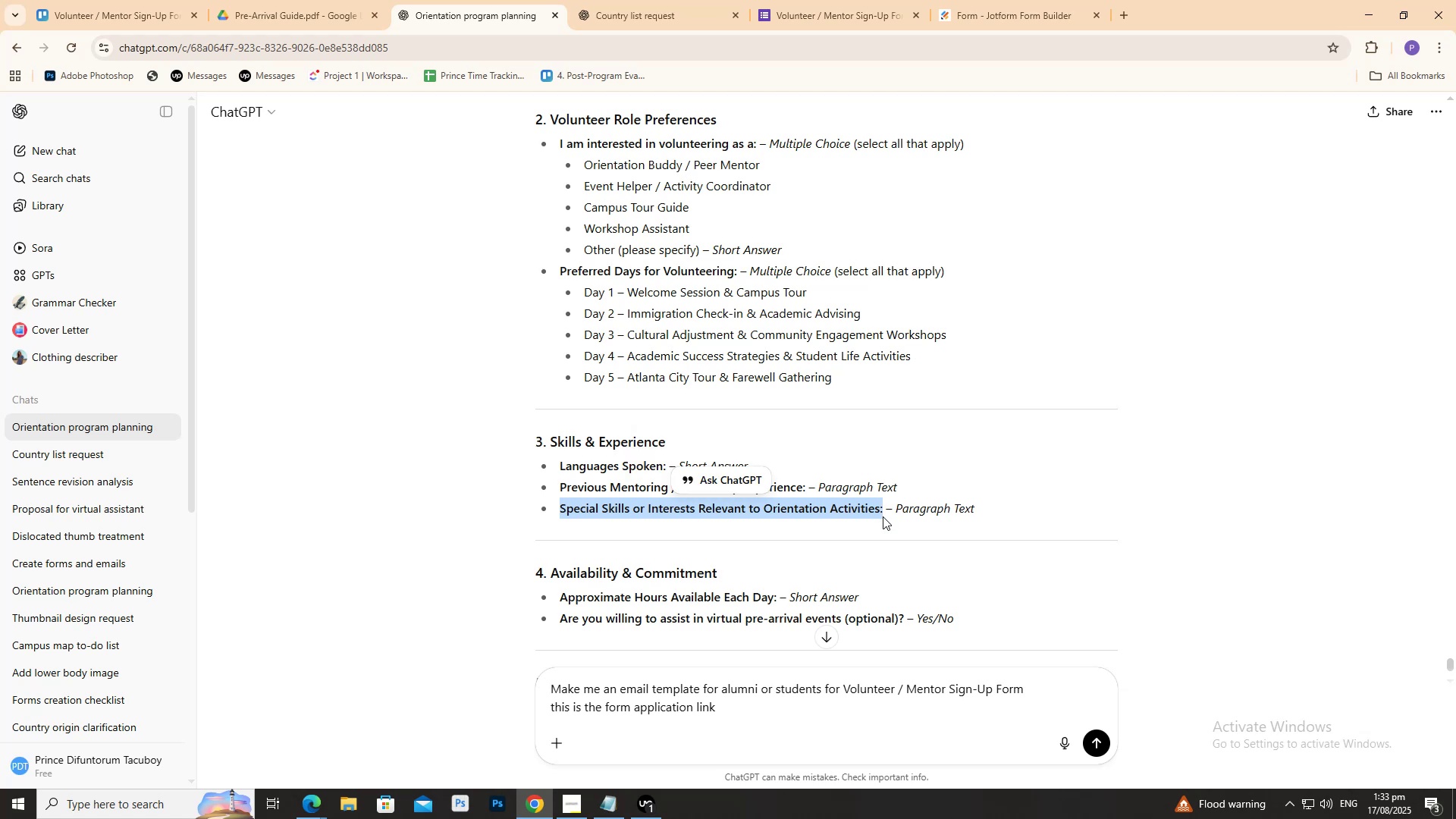 
key(Control+C)
 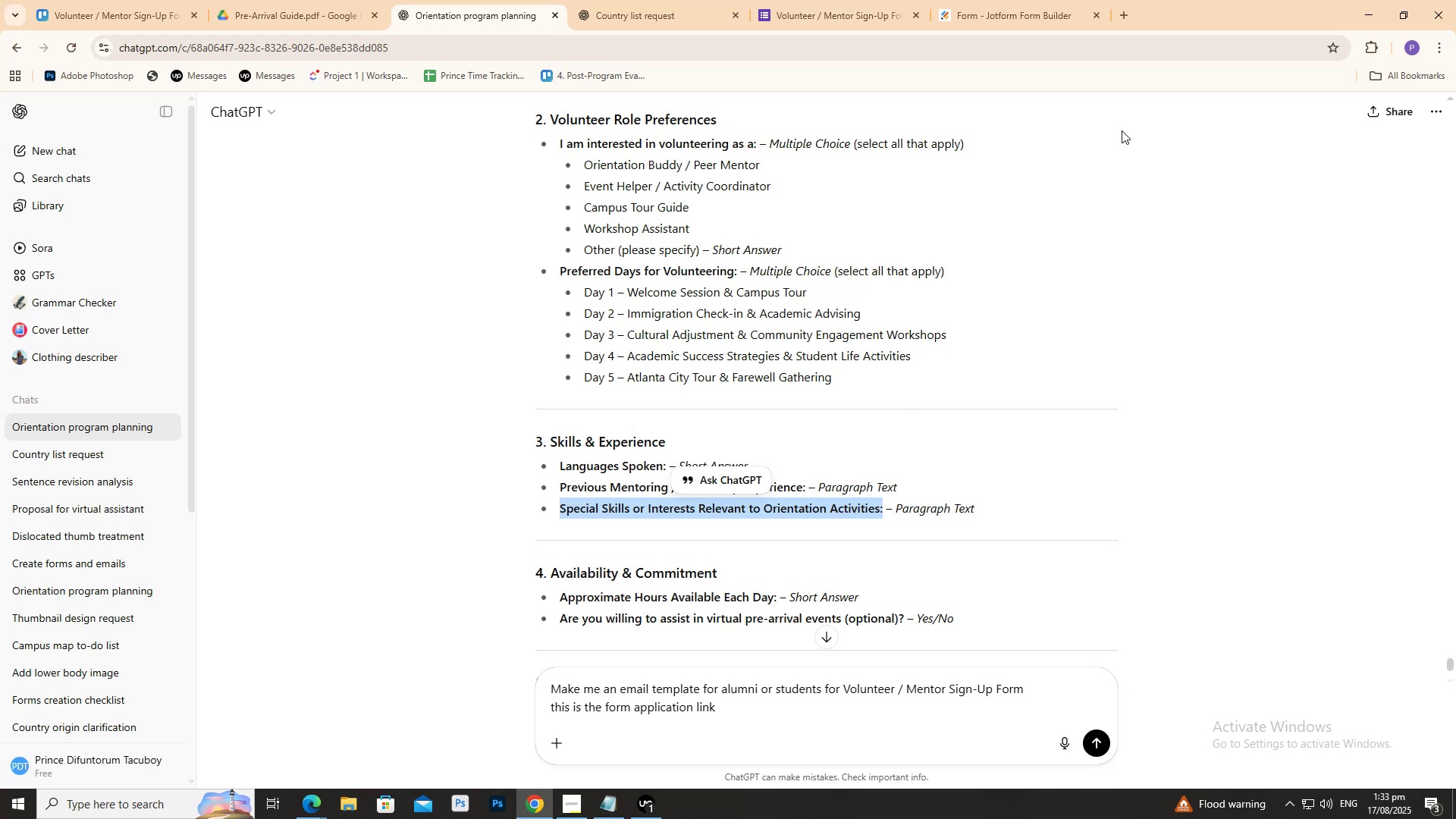 
key(Control+C)
 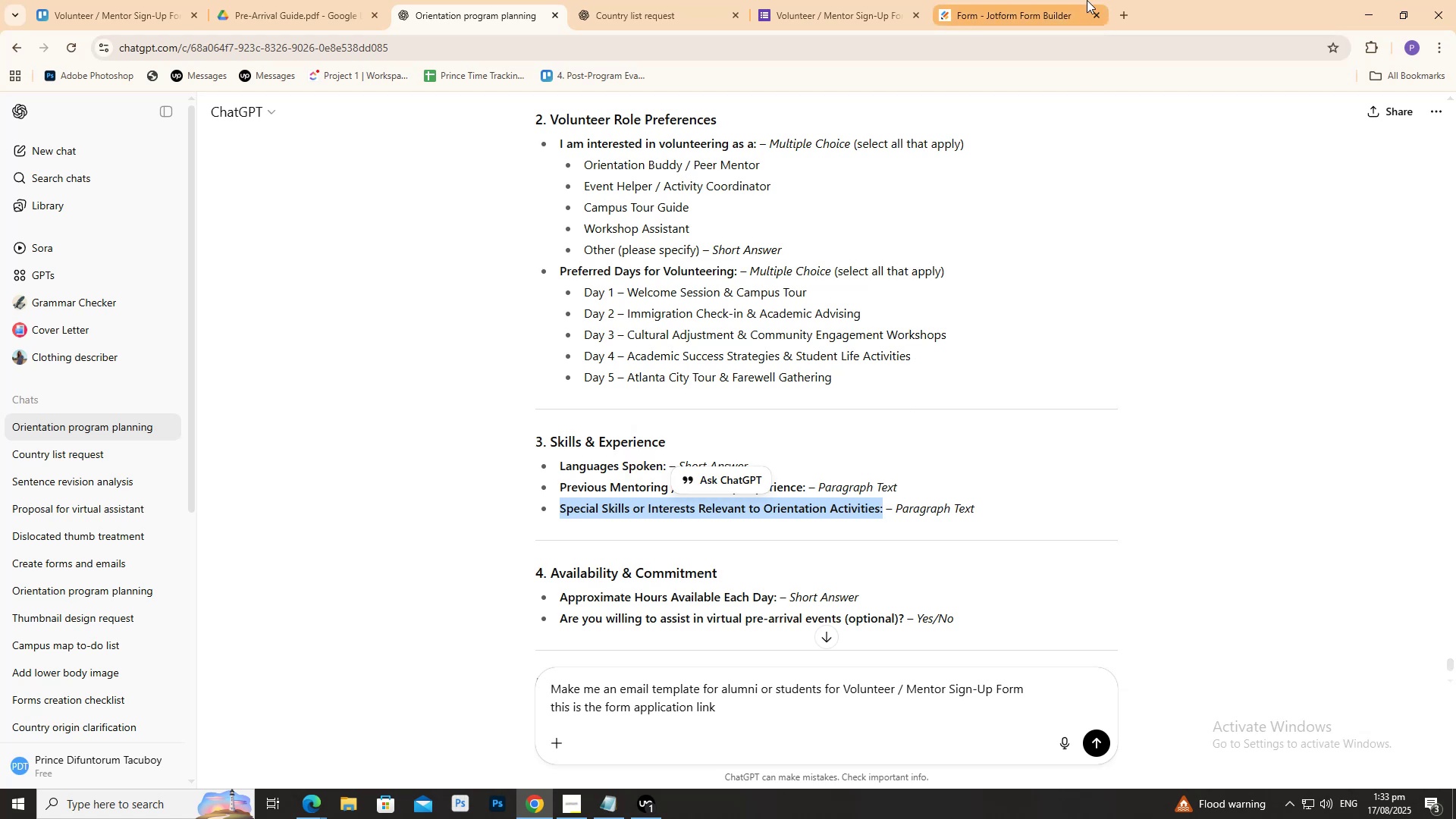 
left_click([1078, 0])
 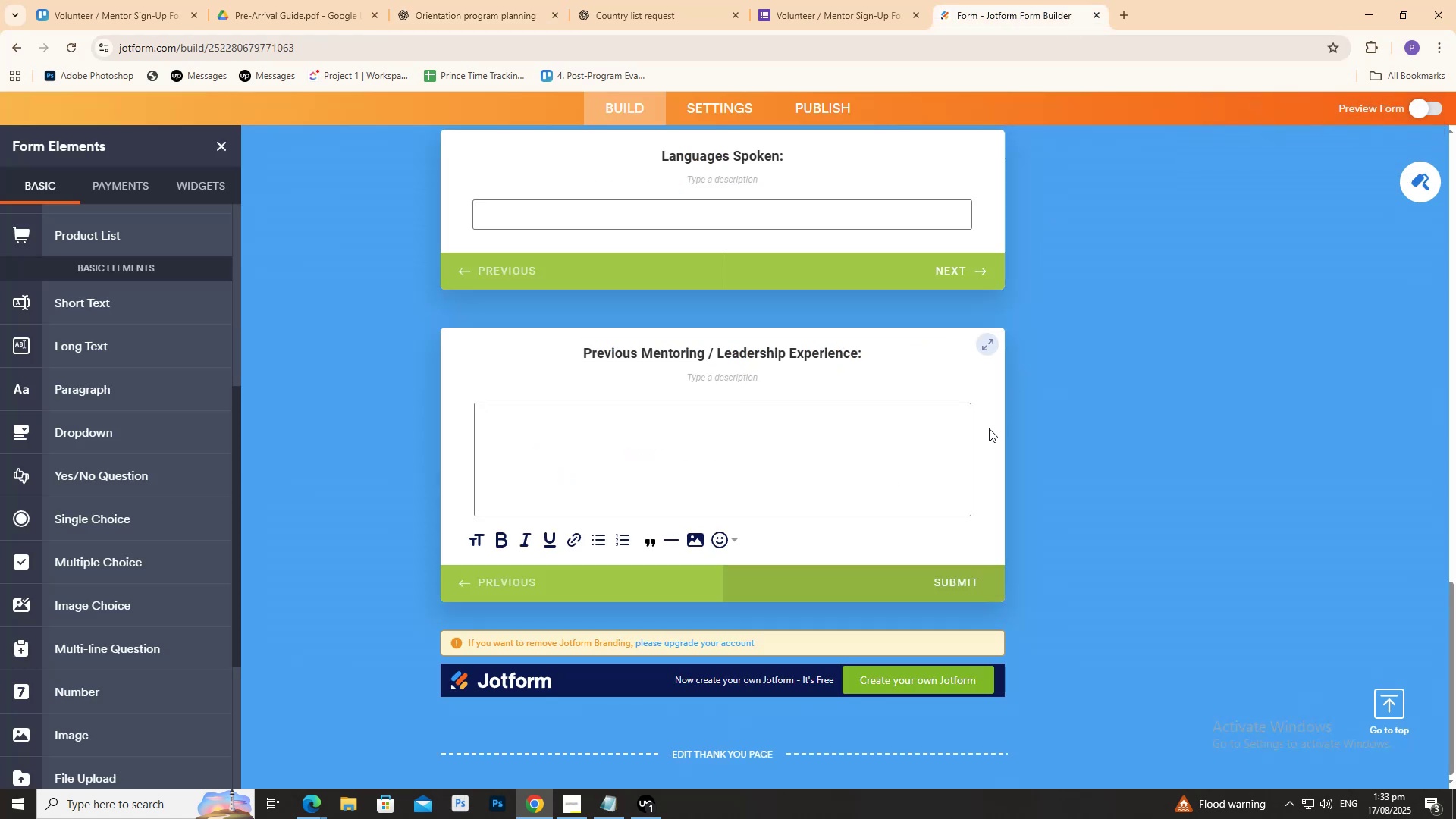 
left_click([987, 427])
 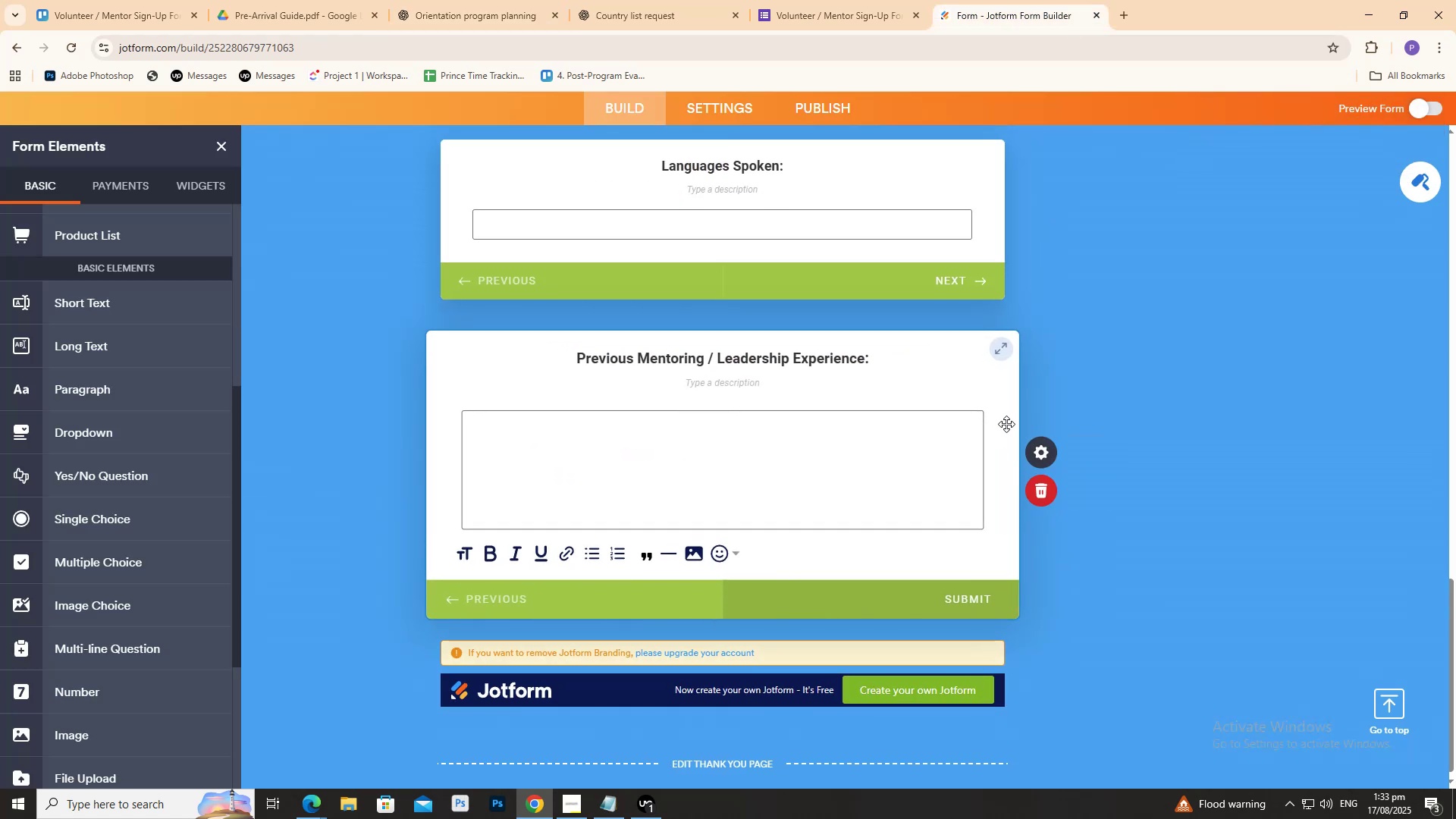 
left_click([1043, 460])
 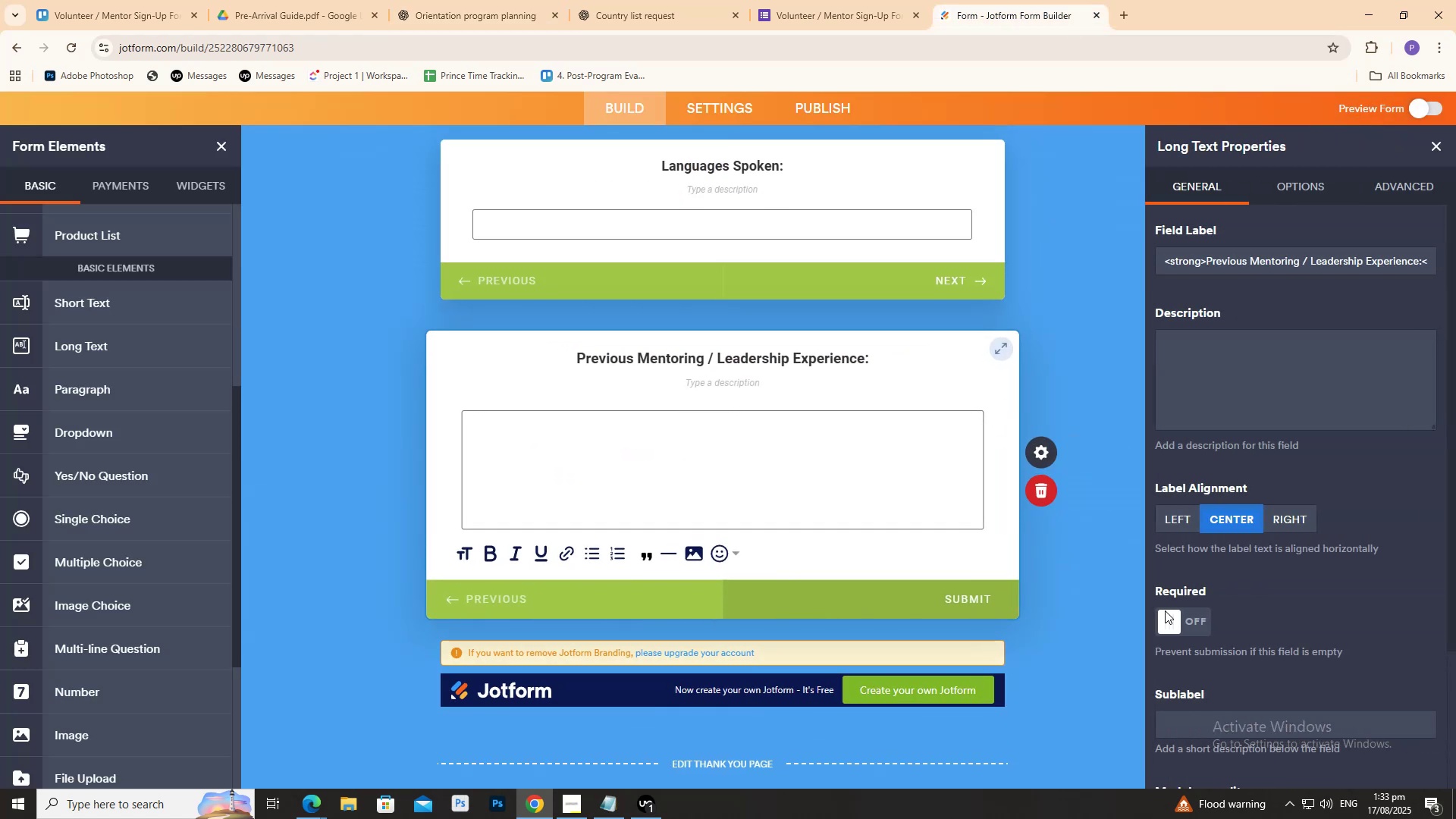 
scroll: coordinate [1178, 626], scroll_direction: down, amount: 3.0
 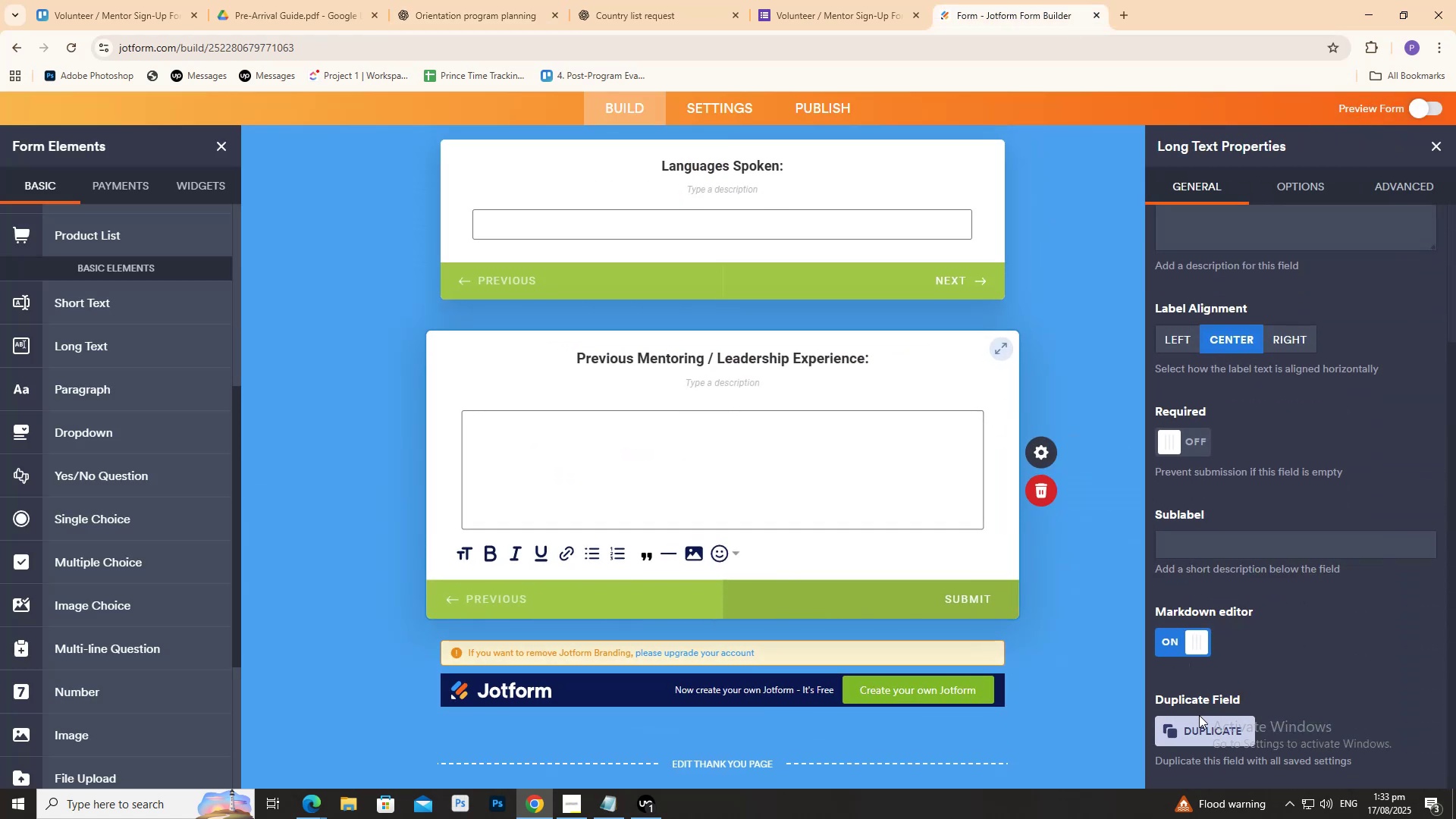 
left_click([1206, 723])
 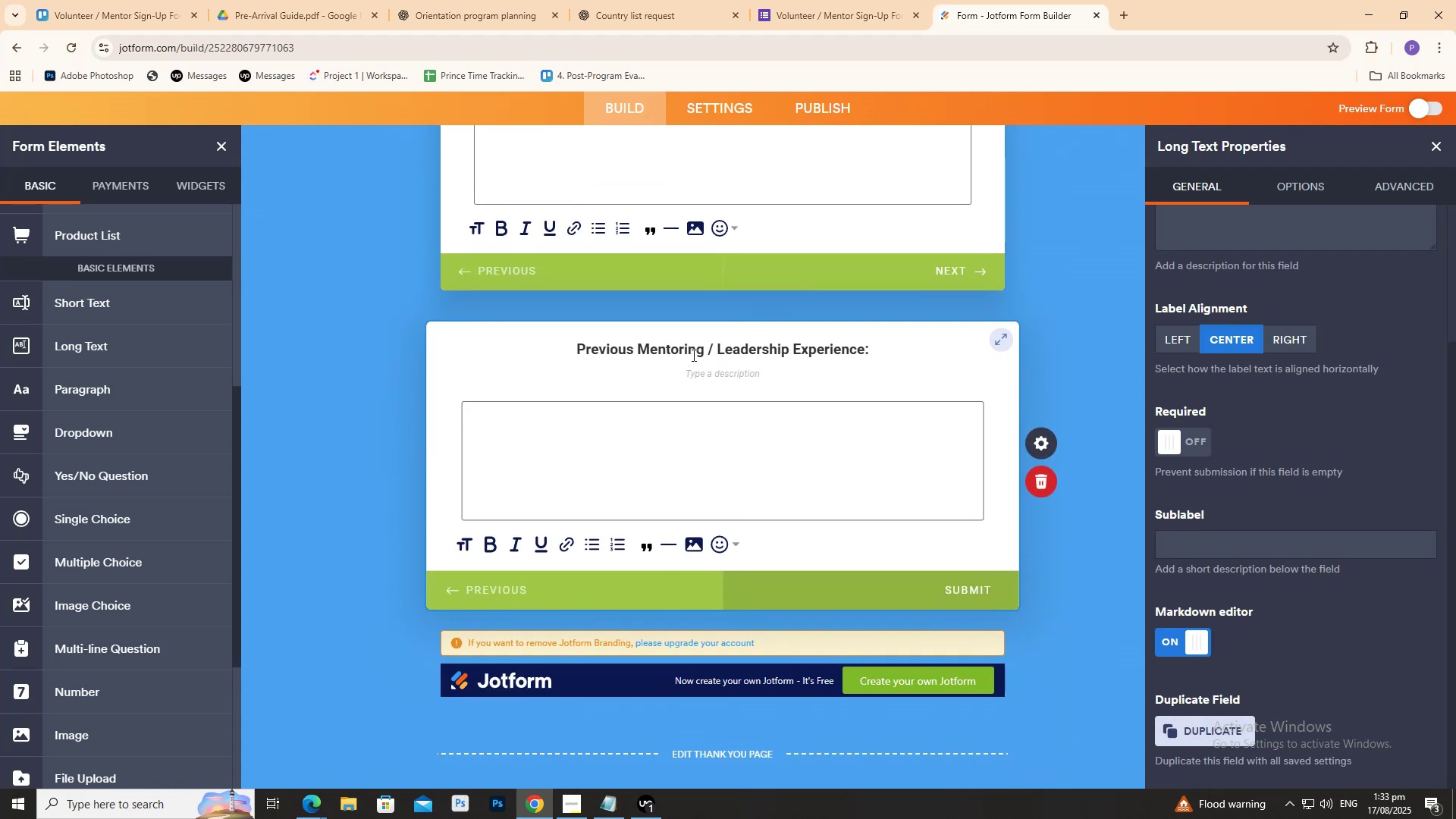 
double_click([692, 353])
 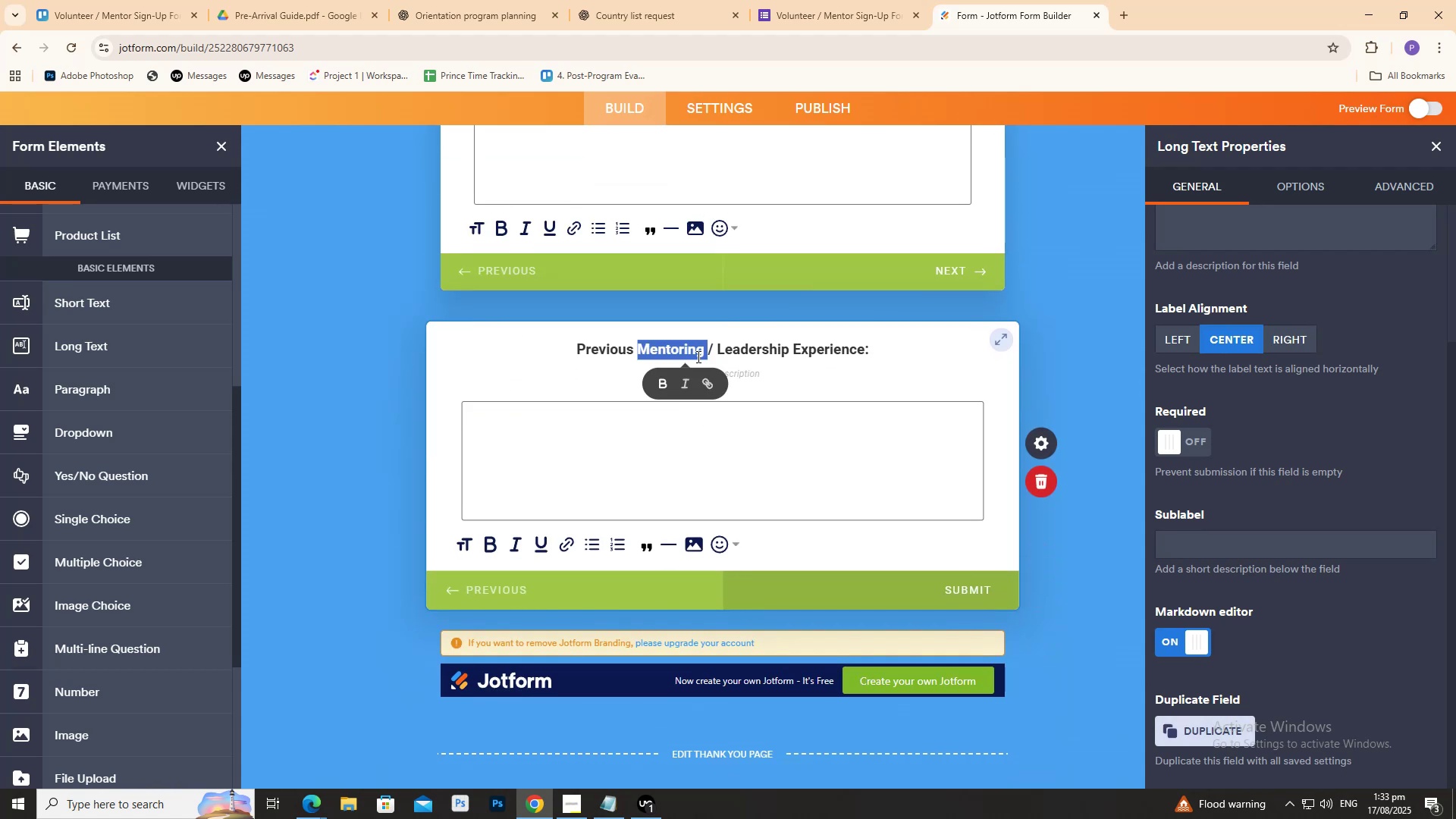 
key(Control+A)
 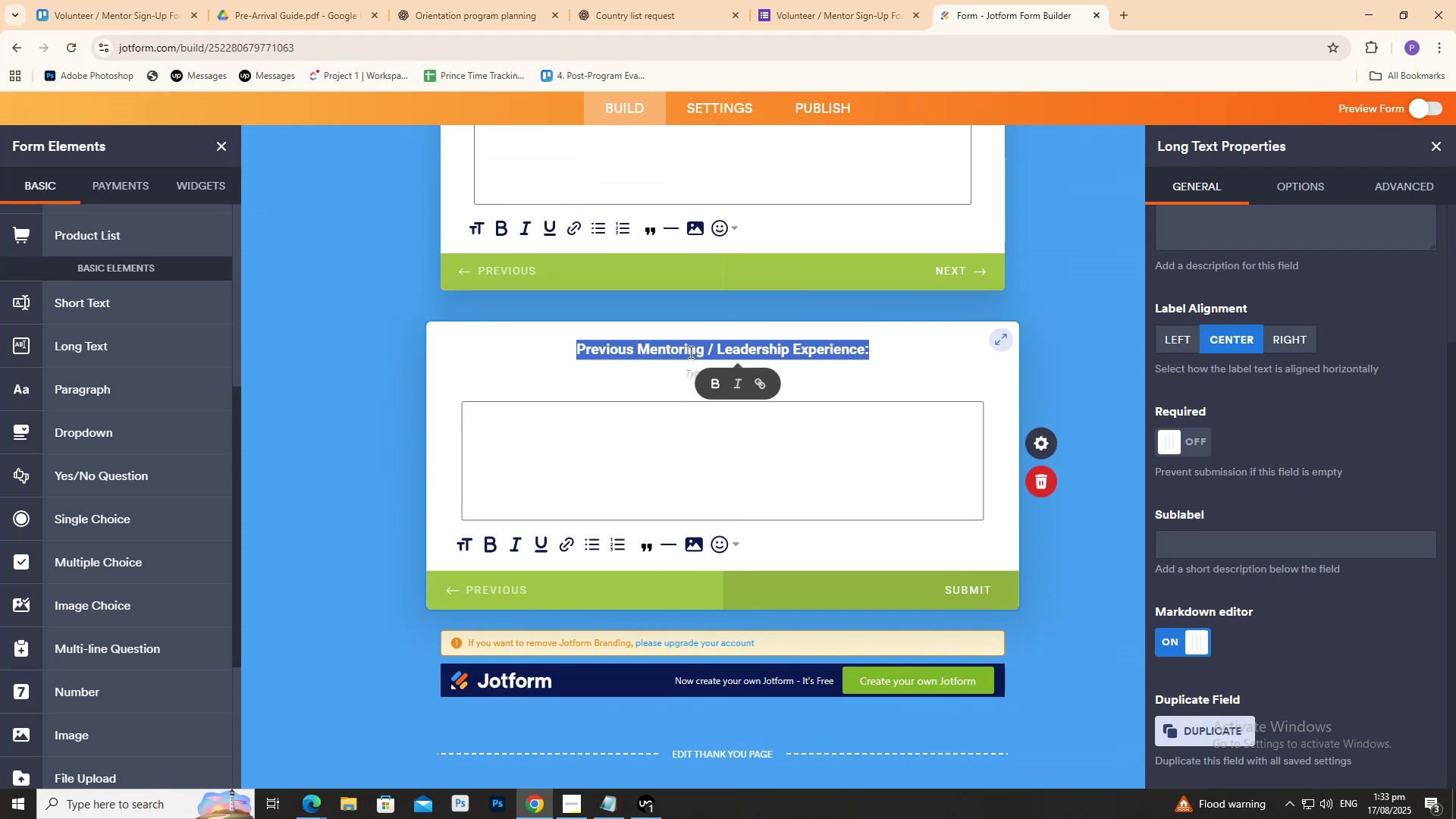 
key(Control+V)
 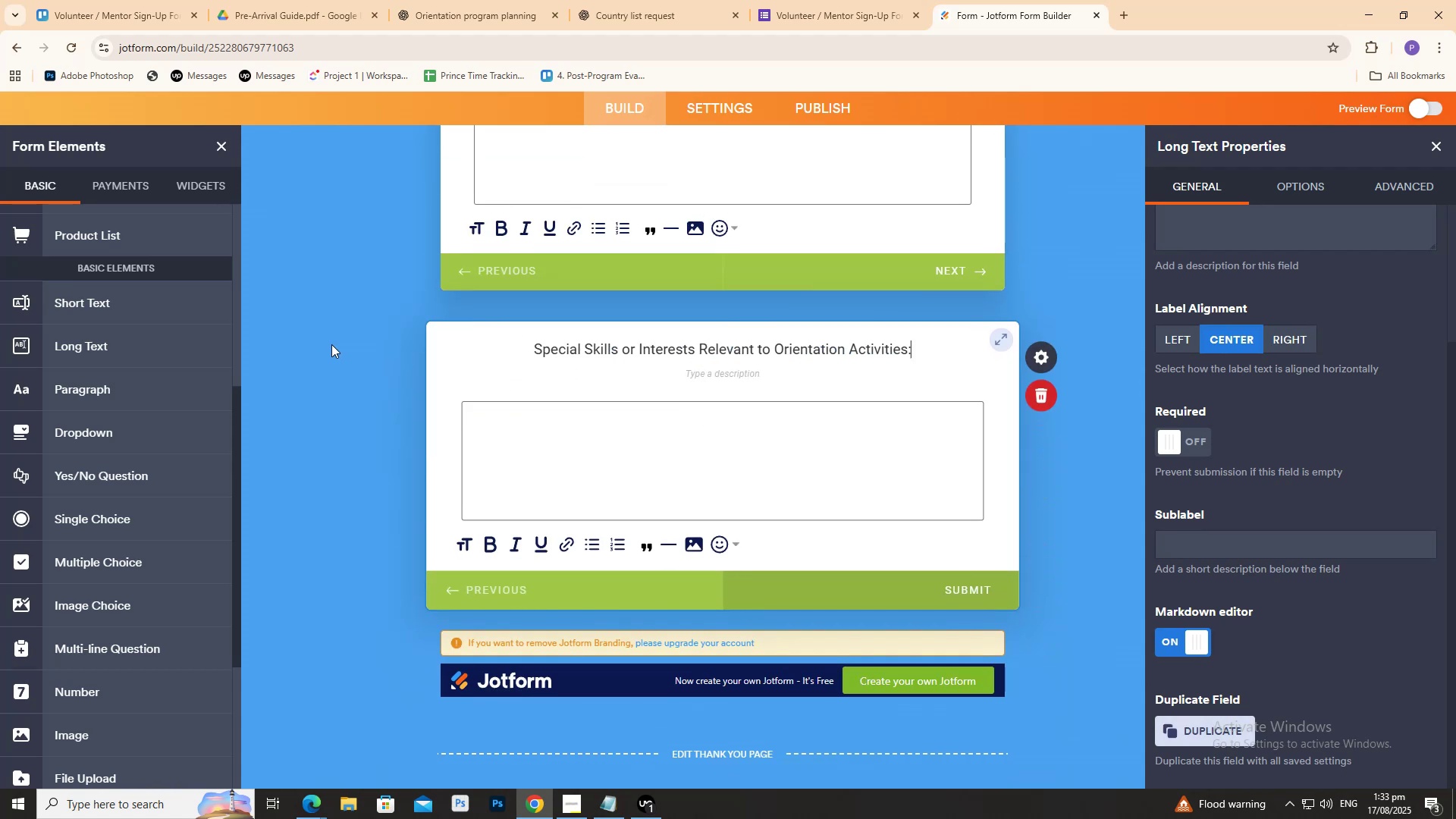 
key(Control+A)
 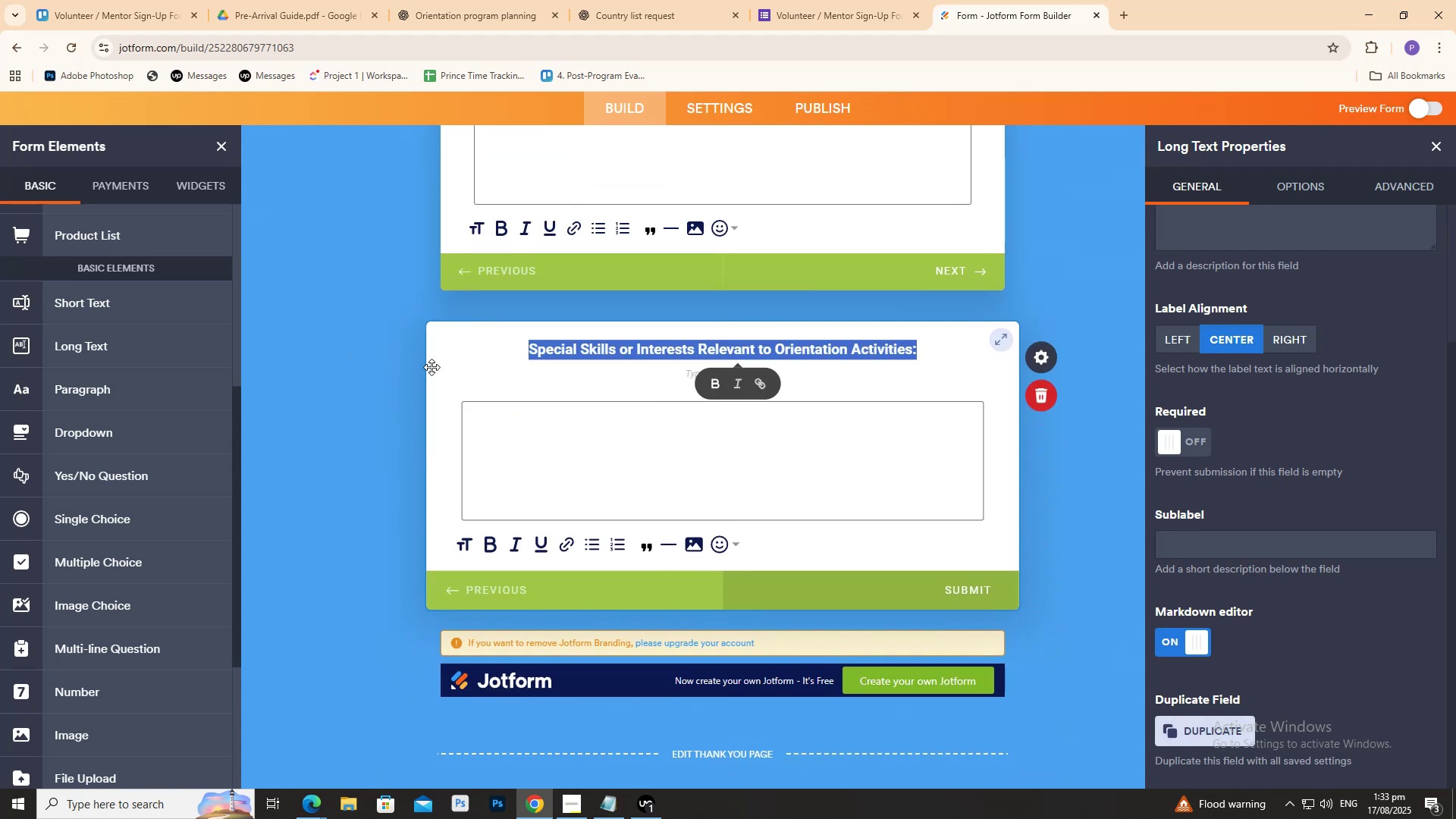 
double_click([378, 349])
 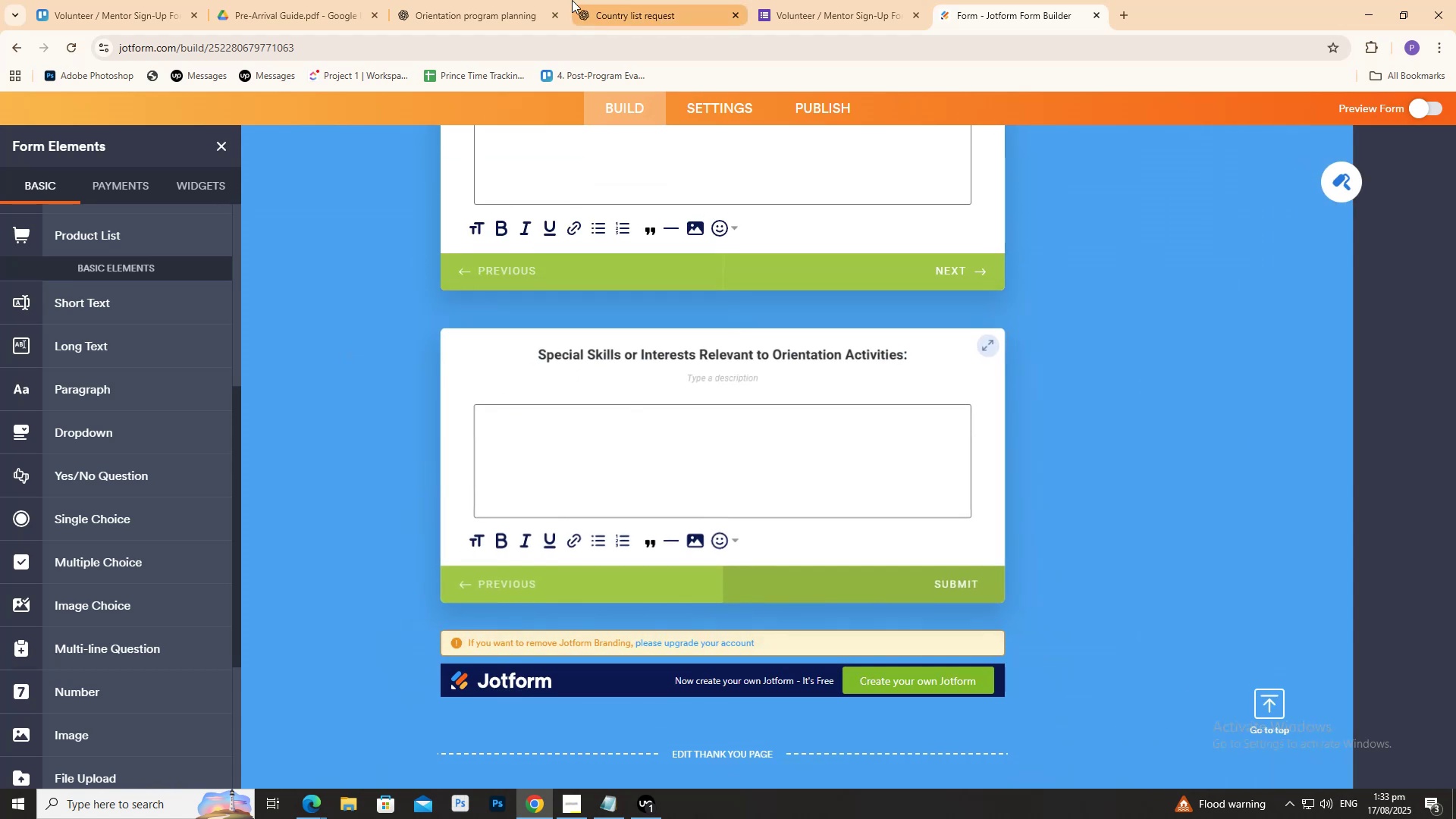 
left_click_drag(start_coordinate=[510, 7], to_coordinate=[517, 14])
 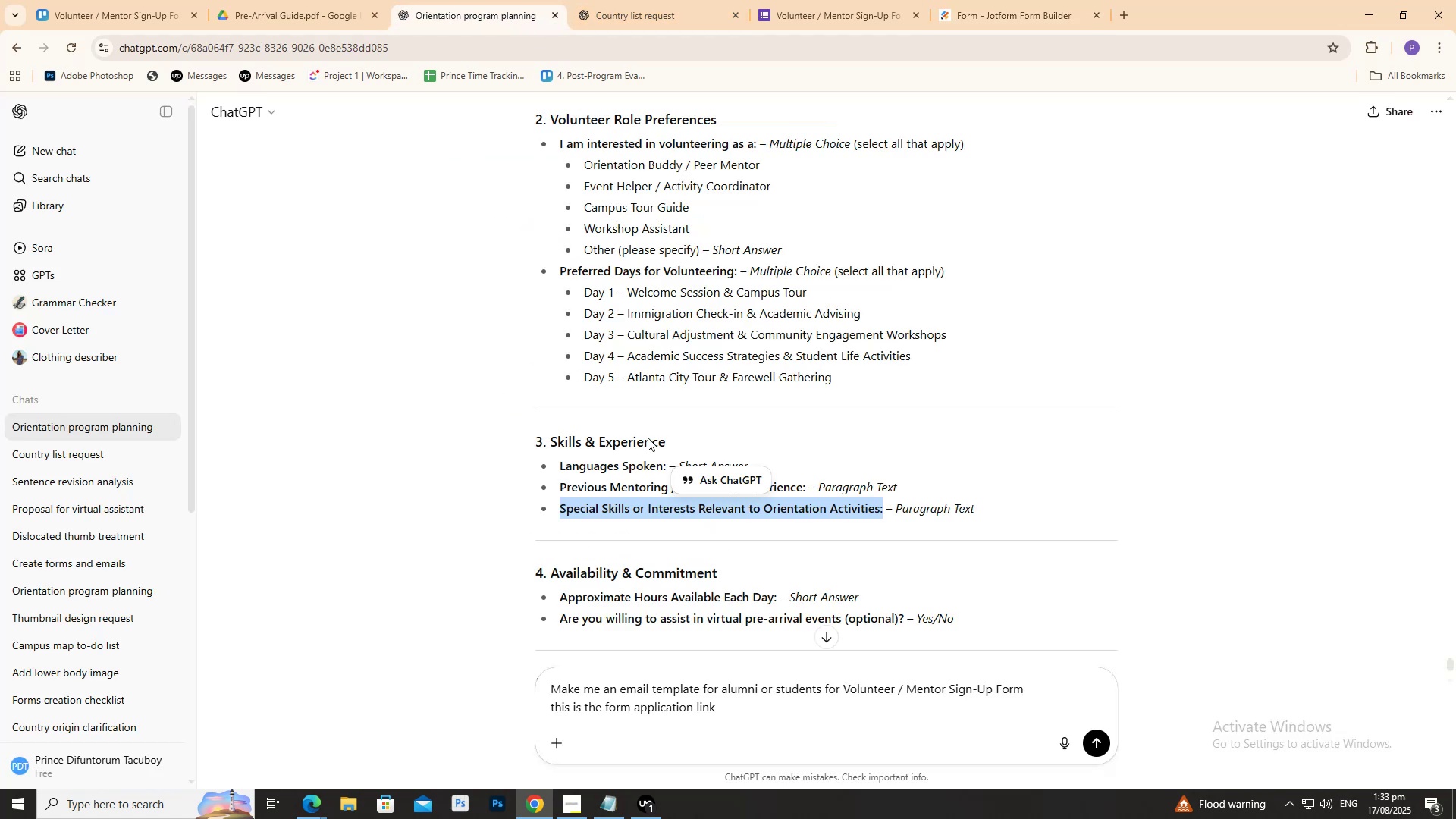 
scroll: coordinate [535, 516], scroll_direction: down, amount: 6.0
 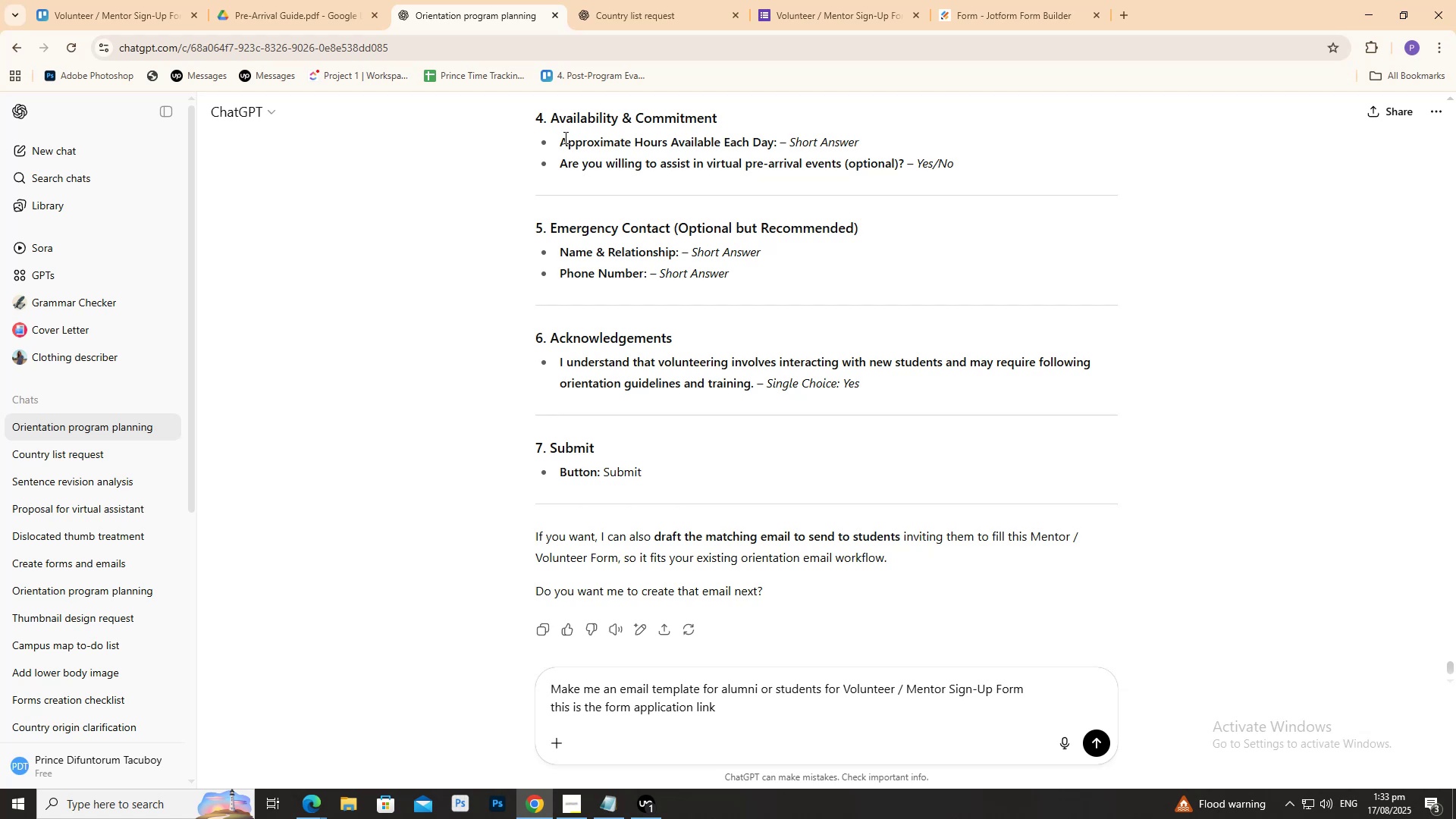 
left_click_drag(start_coordinate=[560, 137], to_coordinate=[776, 136])
 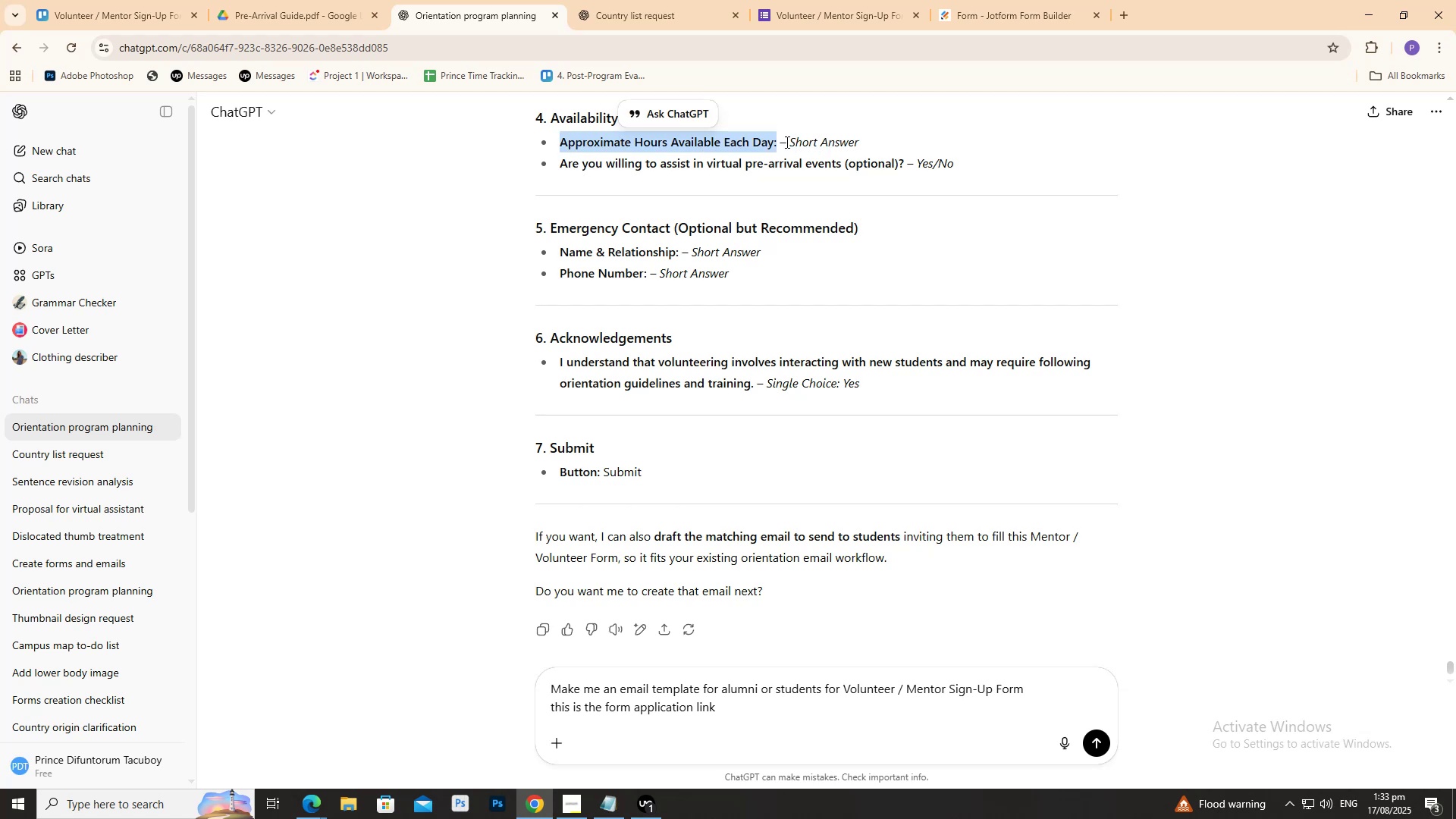 
key(Control+C)
 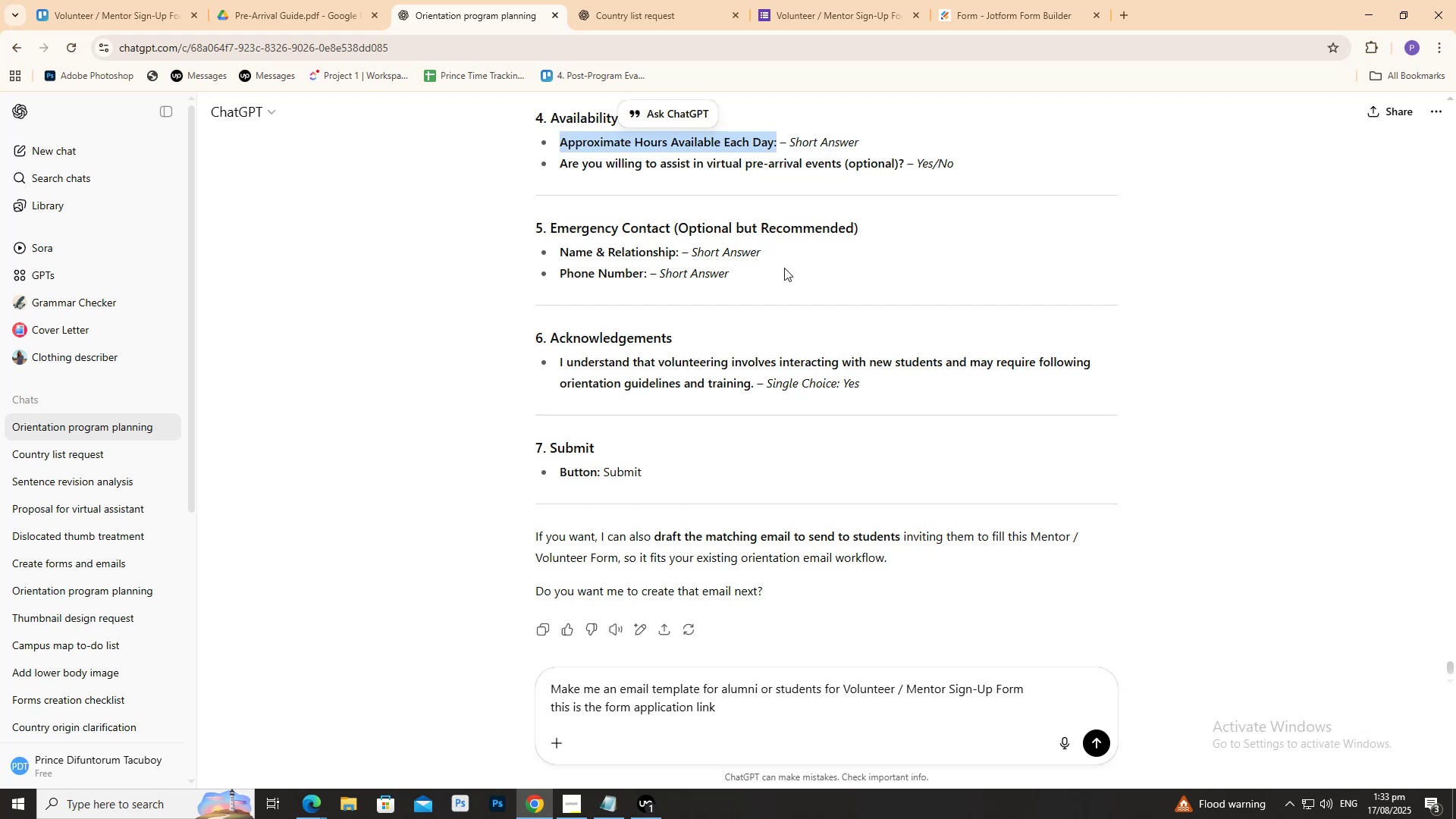 
key(Control+C)
 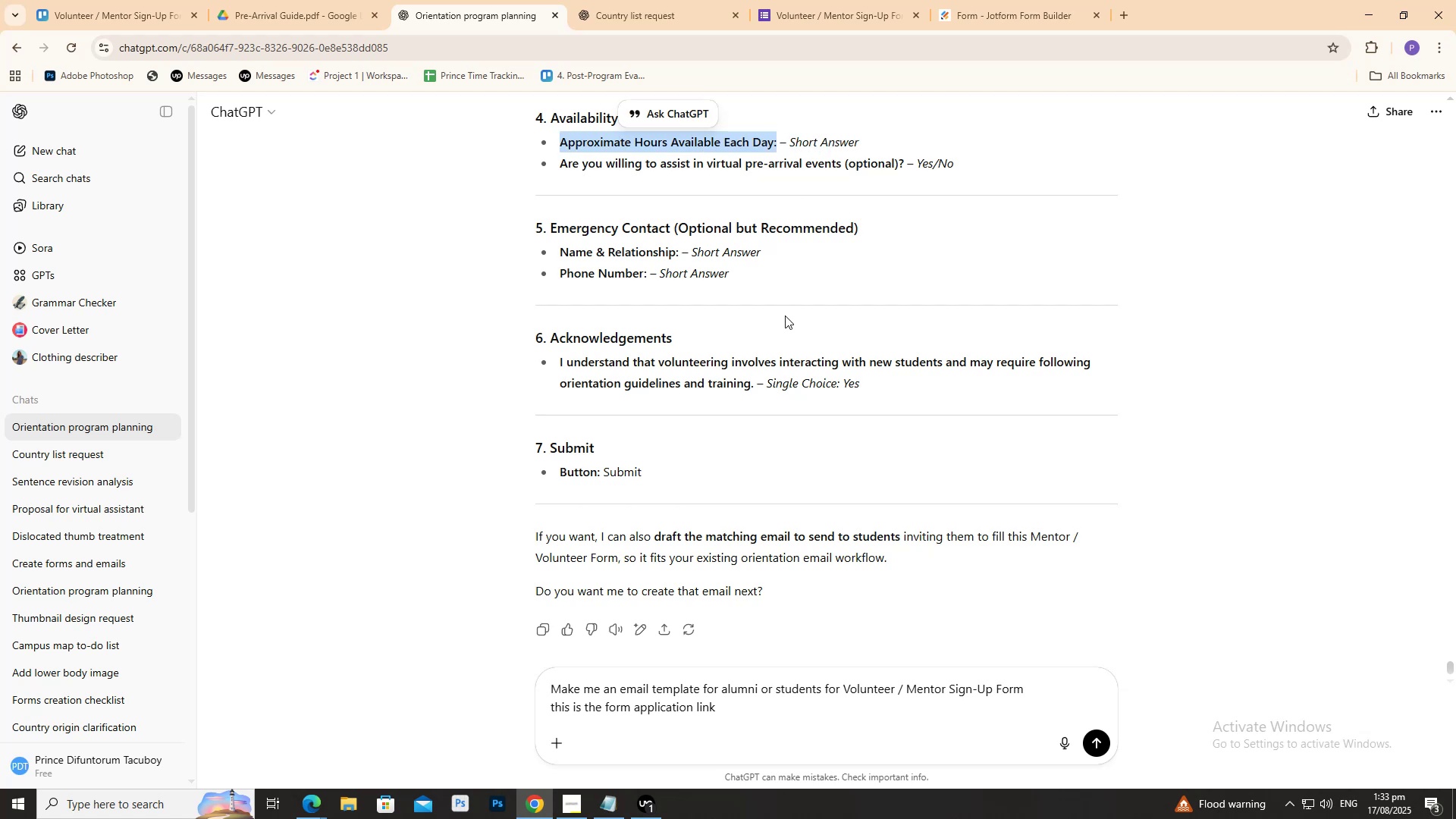 
scroll: coordinate [789, 318], scroll_direction: up, amount: 1.0
 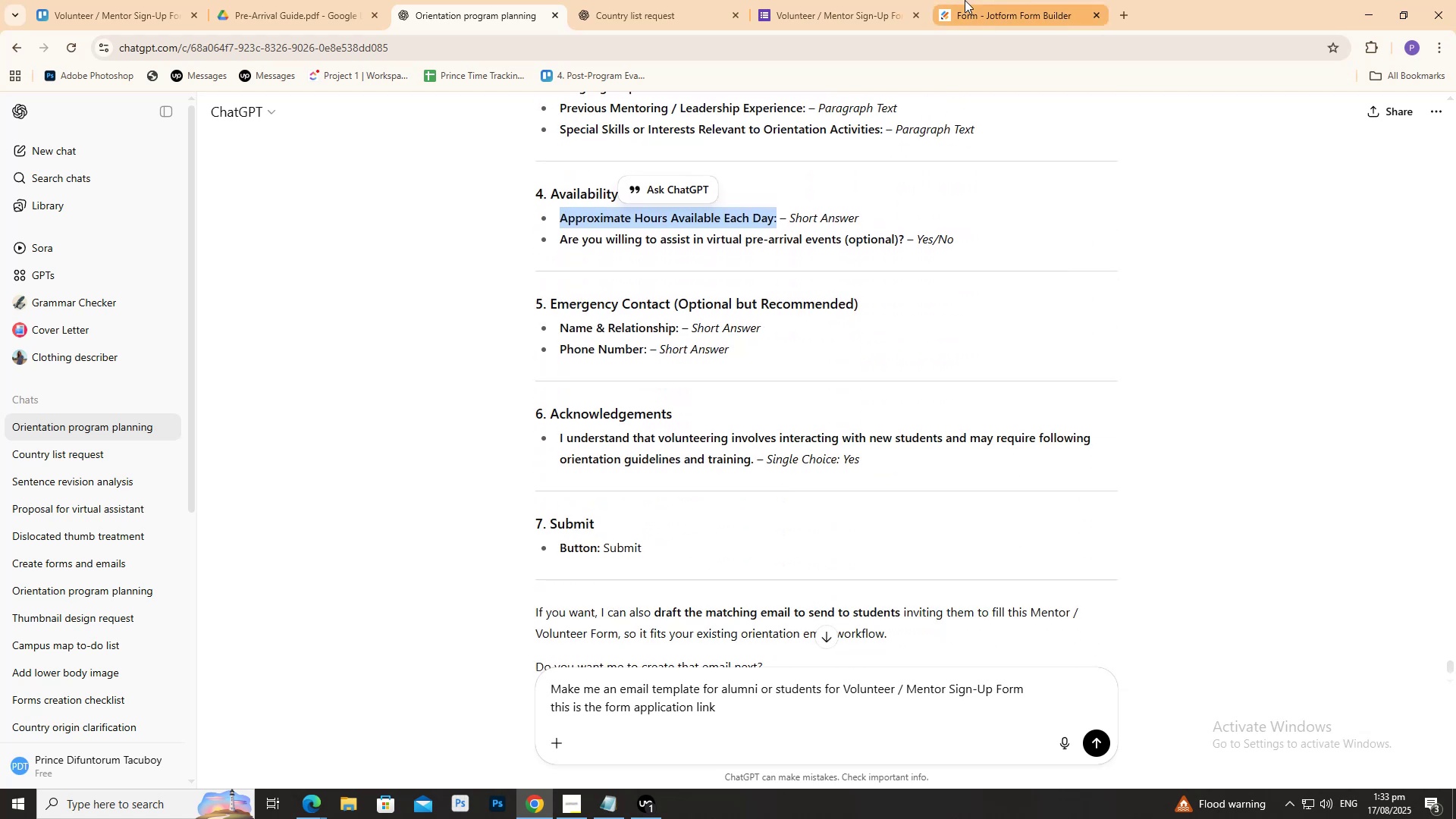 
left_click([965, 0])
 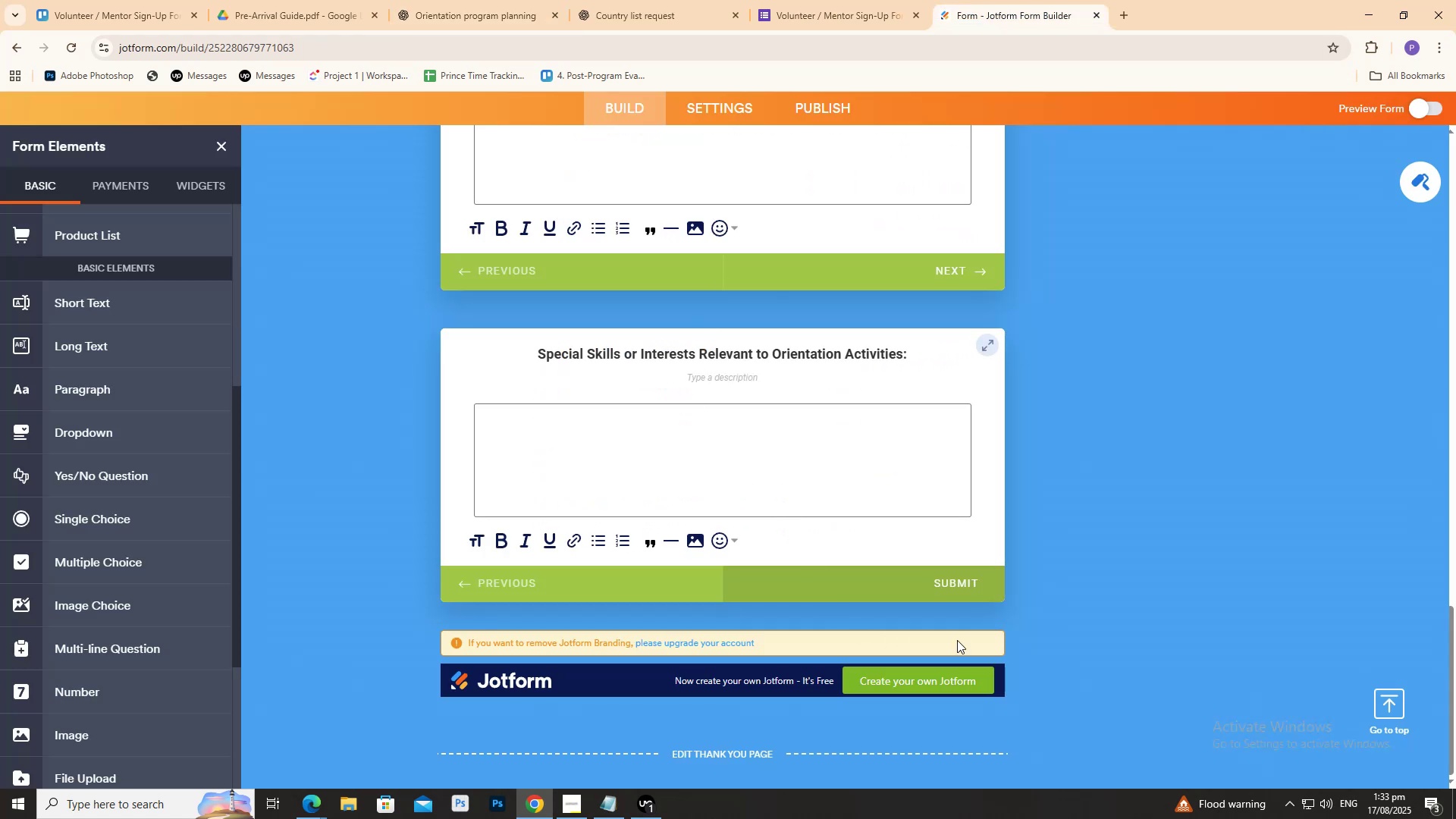 
left_click([1067, 623])
 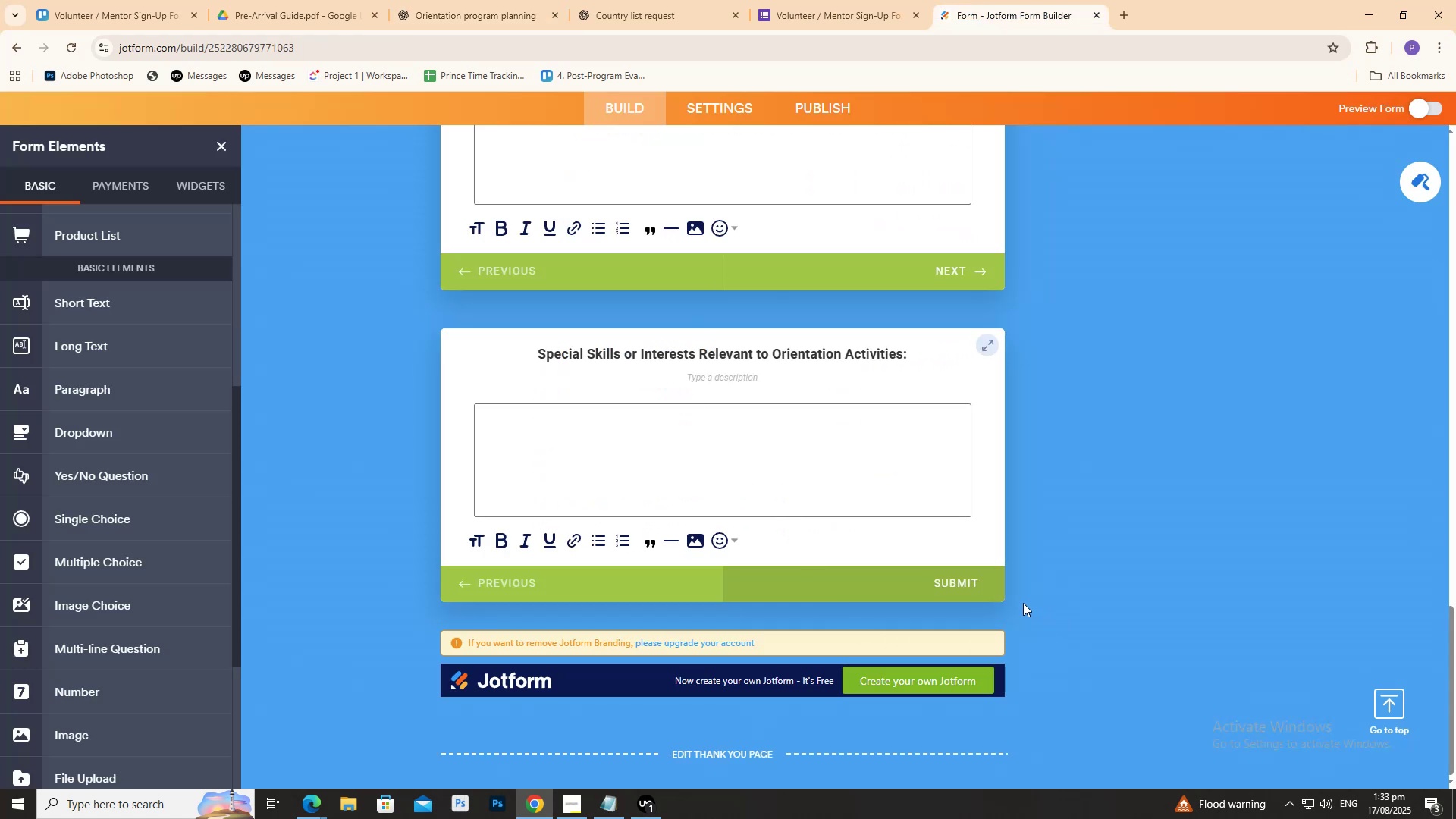 
scroll: coordinate [981, 580], scroll_direction: down, amount: 1.0
 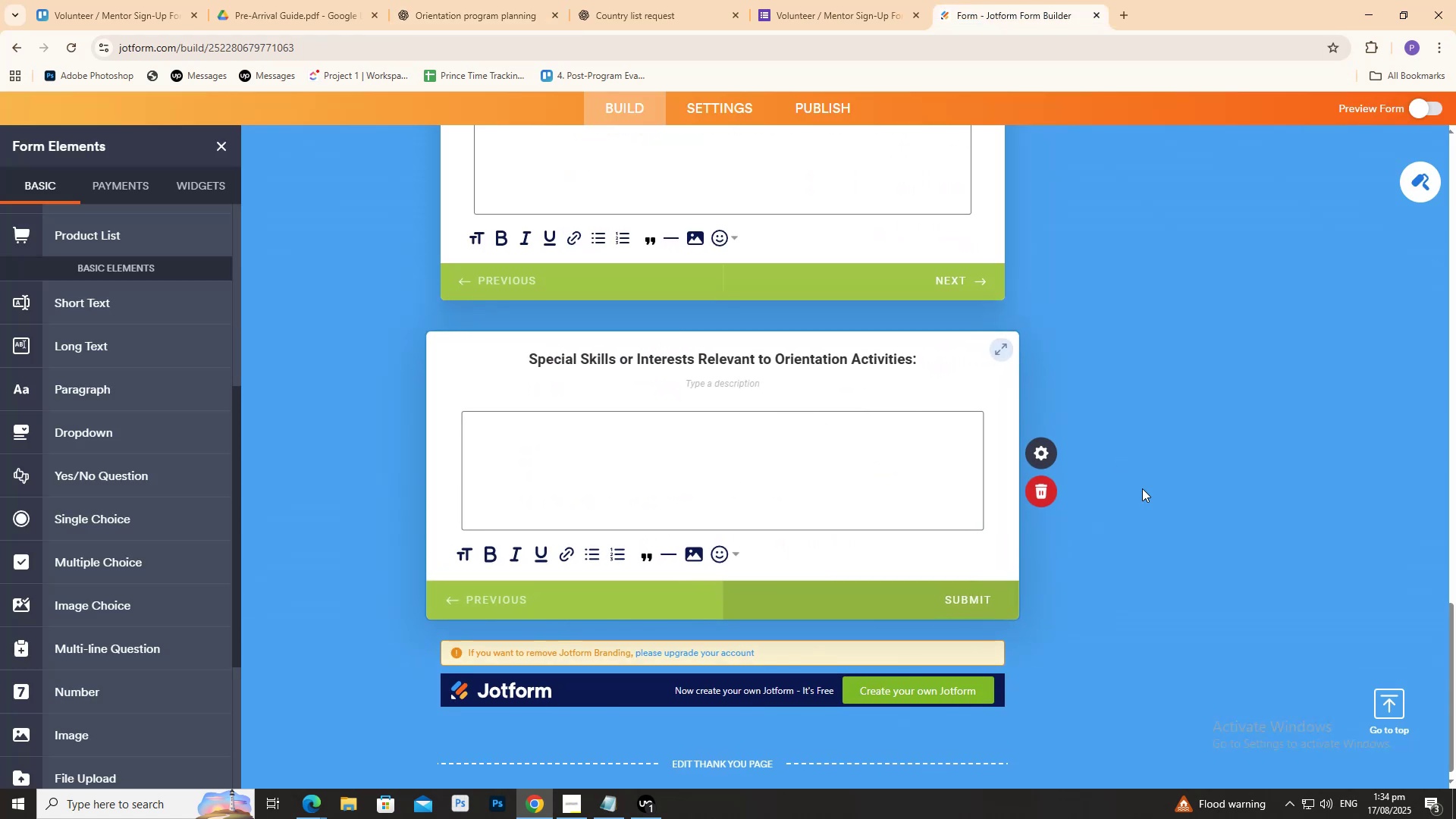 
left_click([1037, 455])
 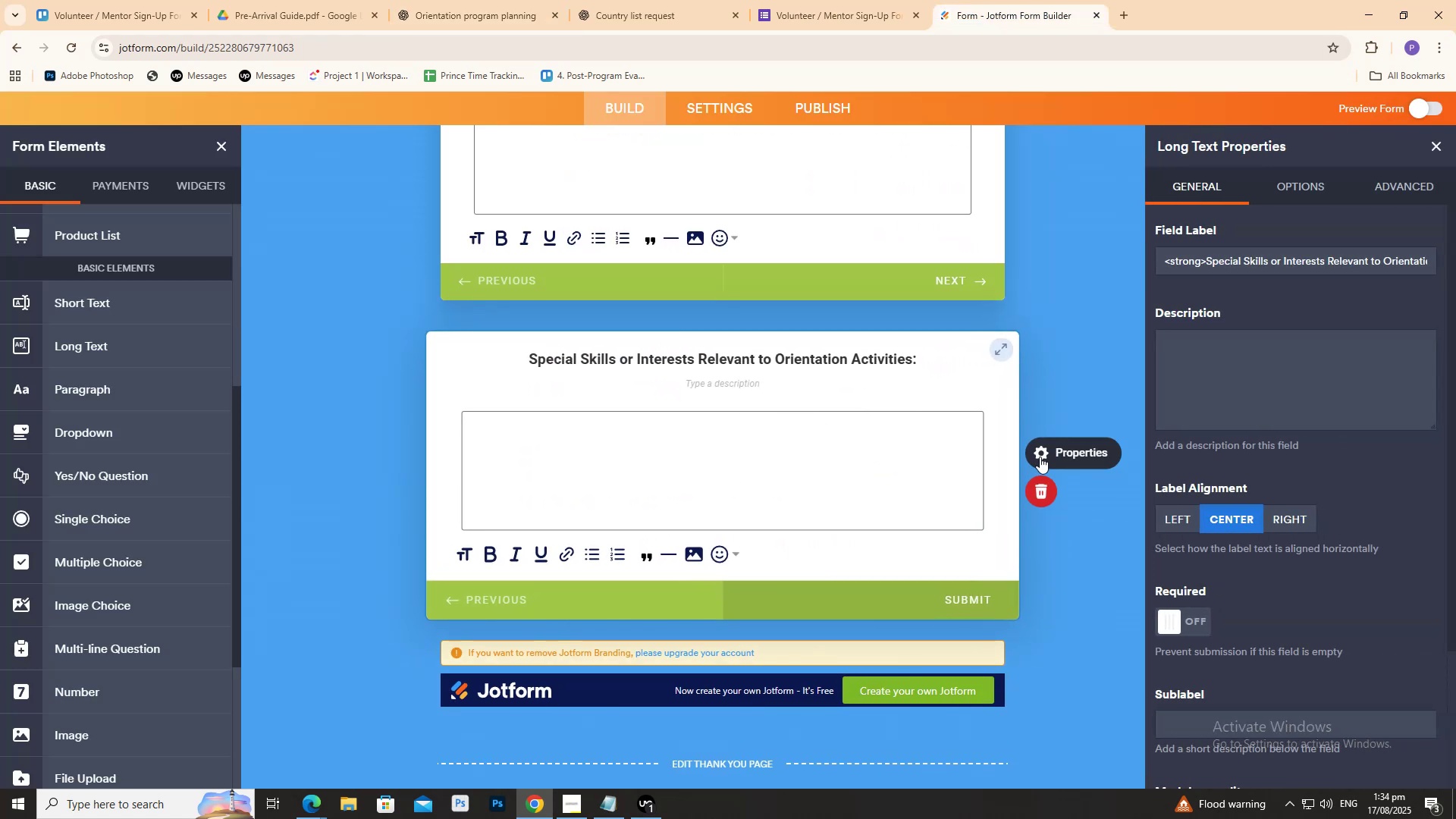 
left_click([1069, 475])
 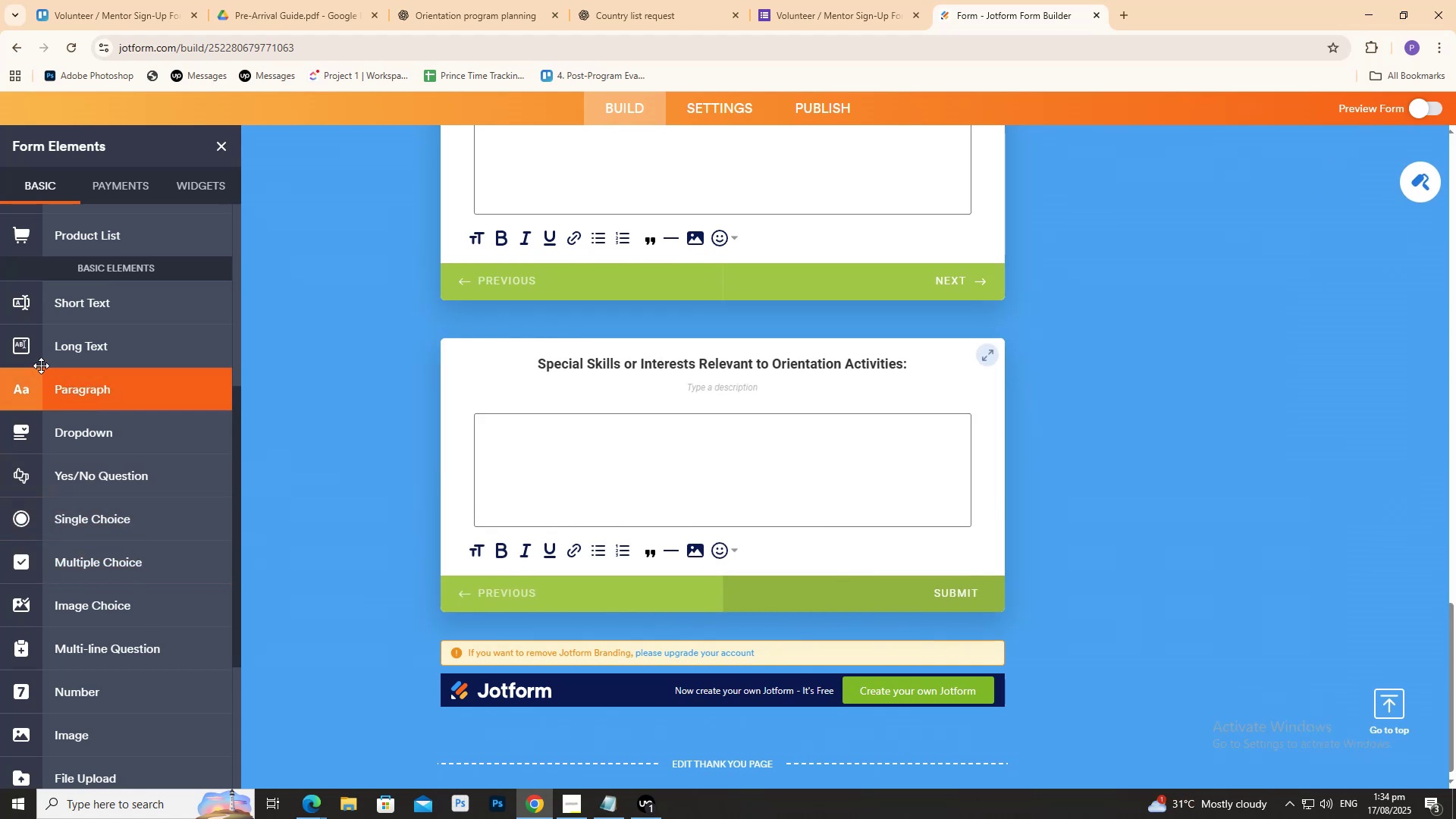 
left_click([43, 312])
 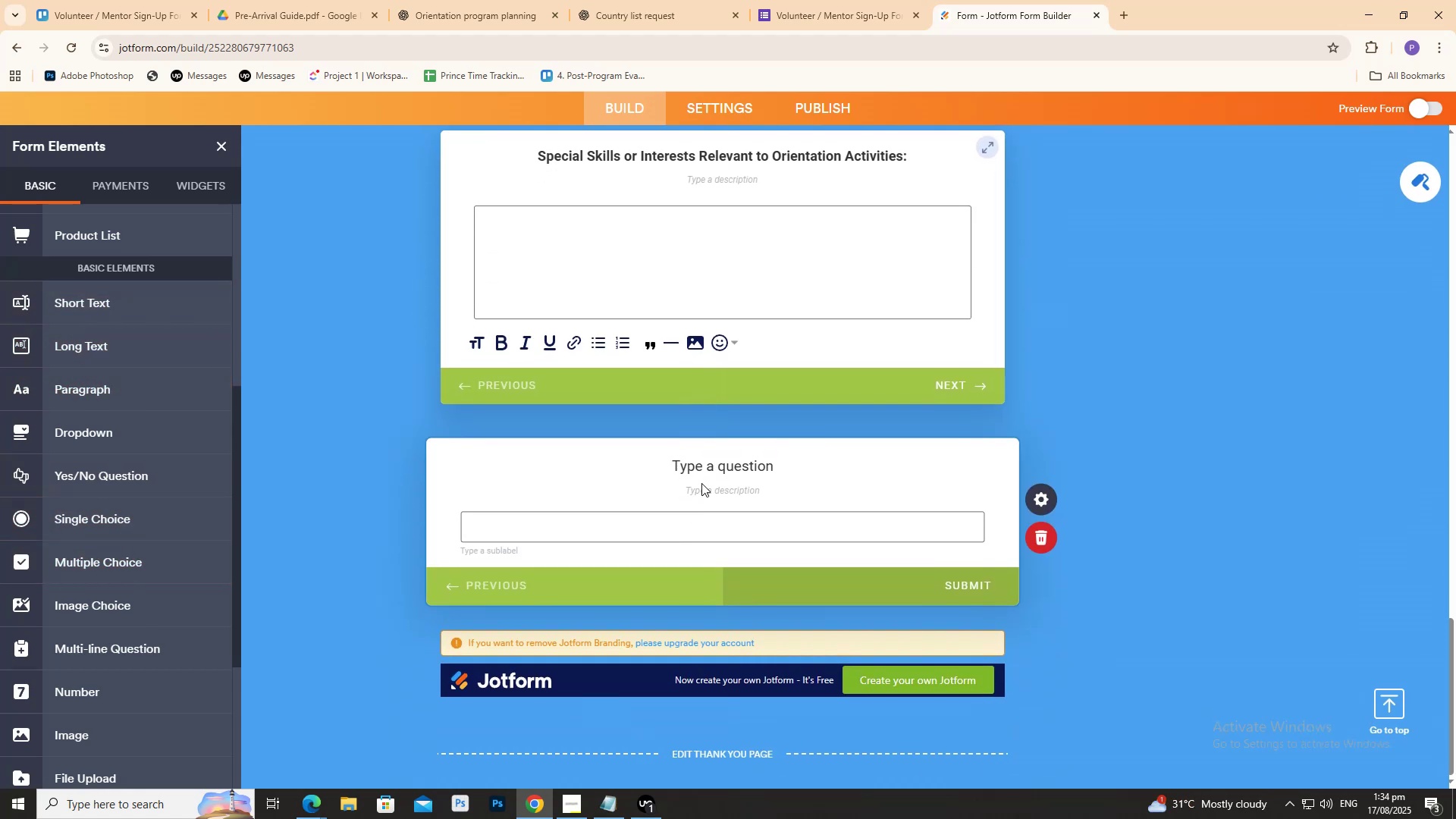 
left_click([701, 482])
 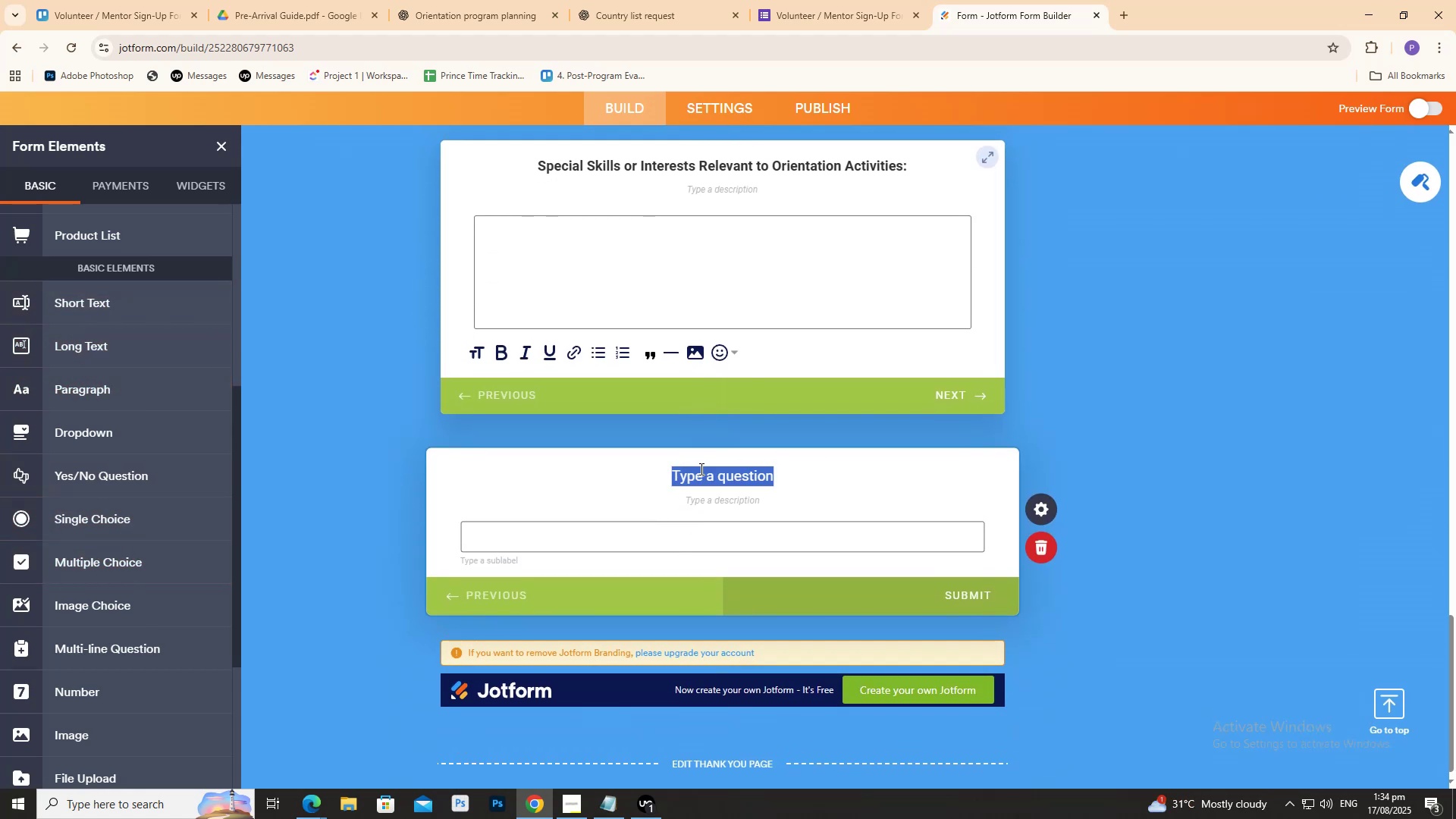 
key(Control+A)
 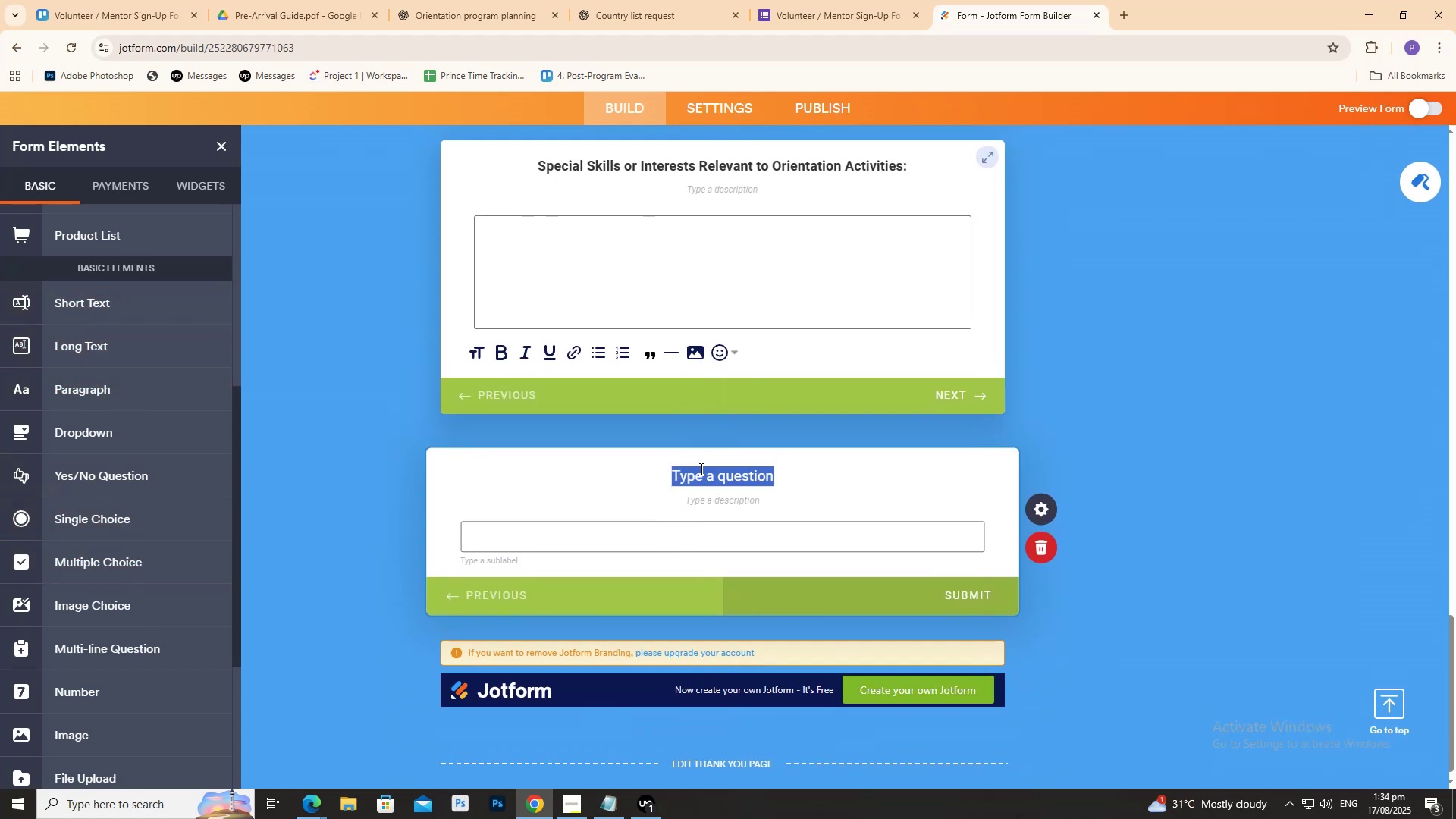 
key(Control+V)
 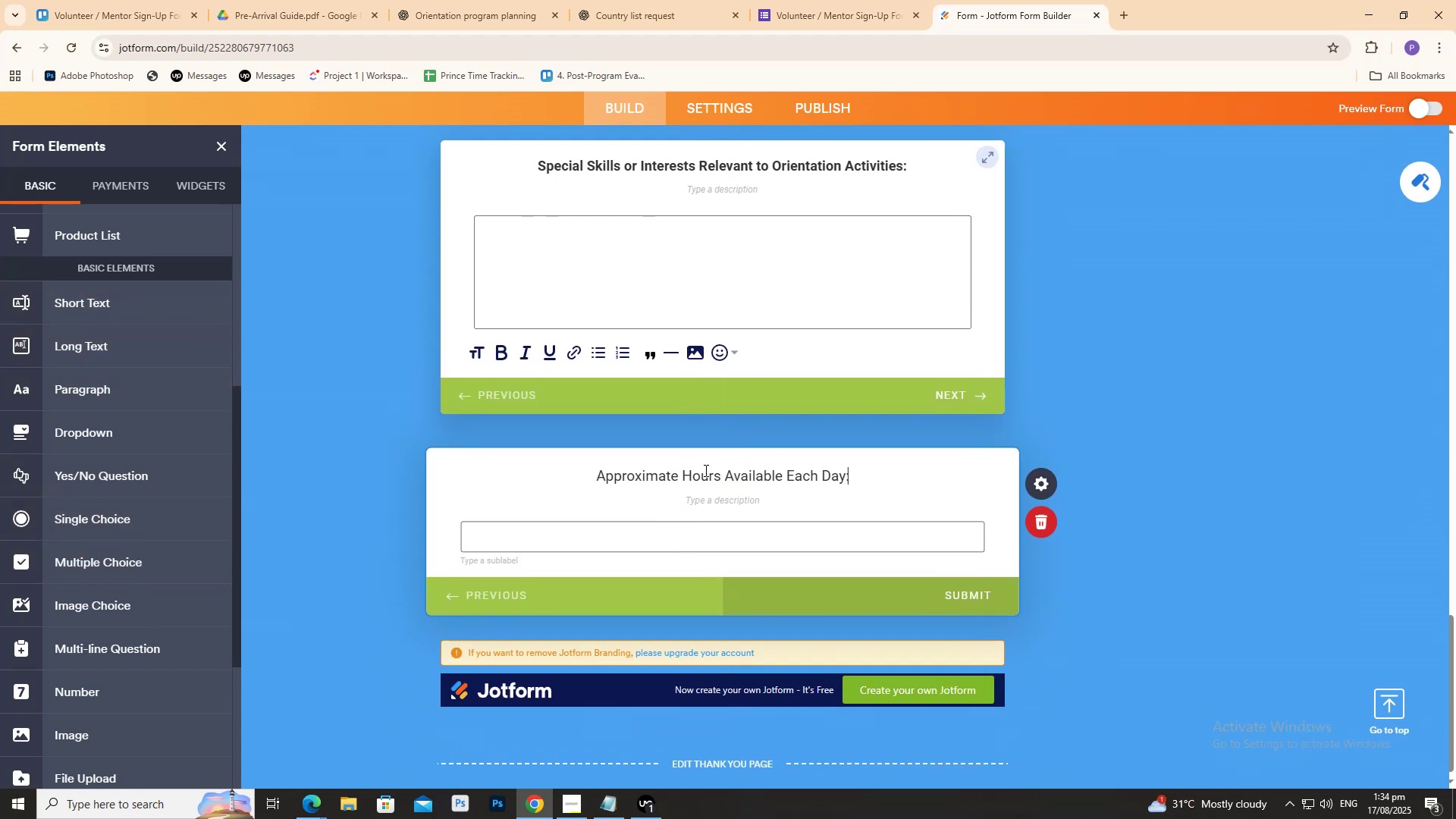 
key(Control+A)
 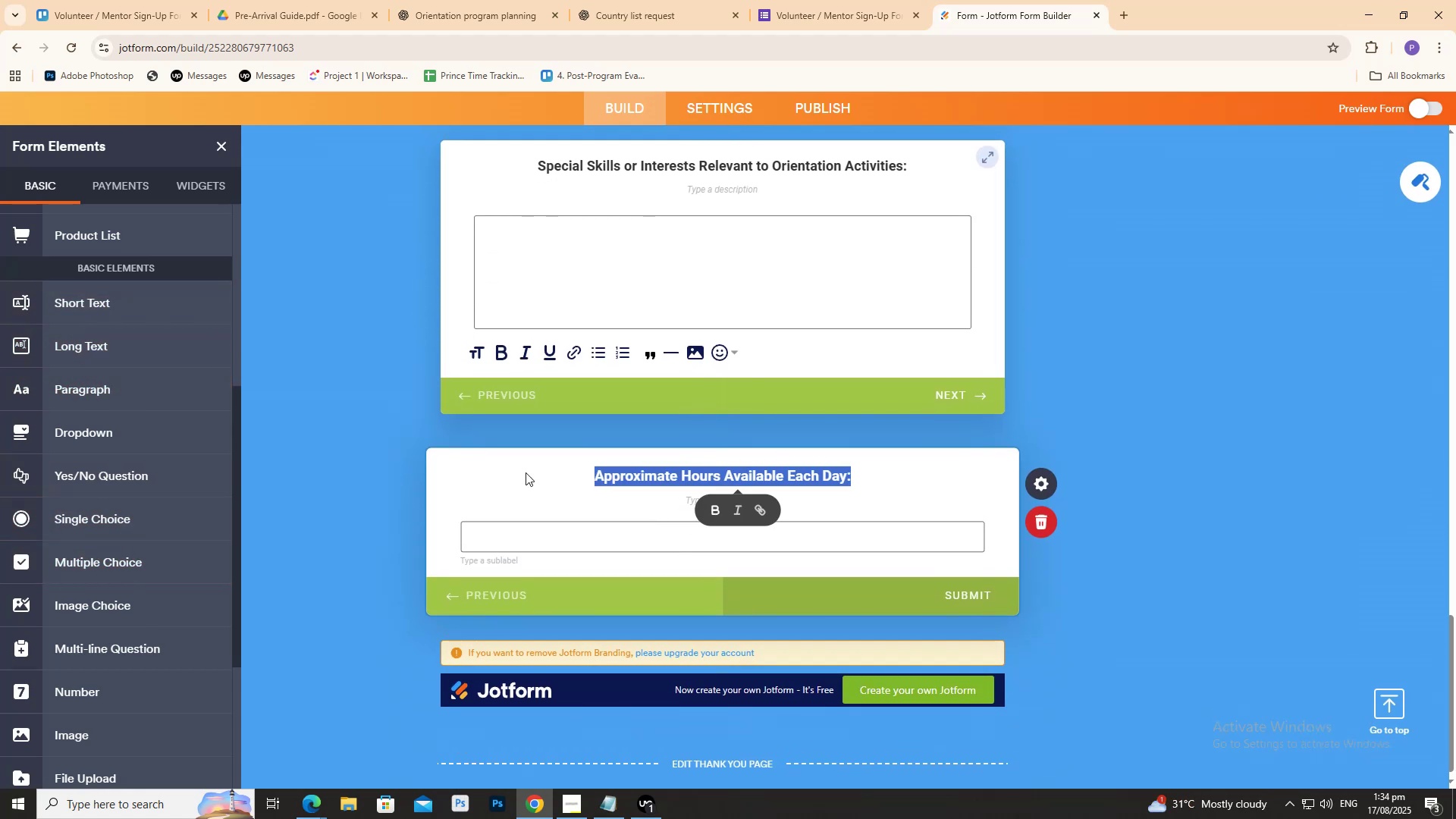 
double_click([427, 451])
 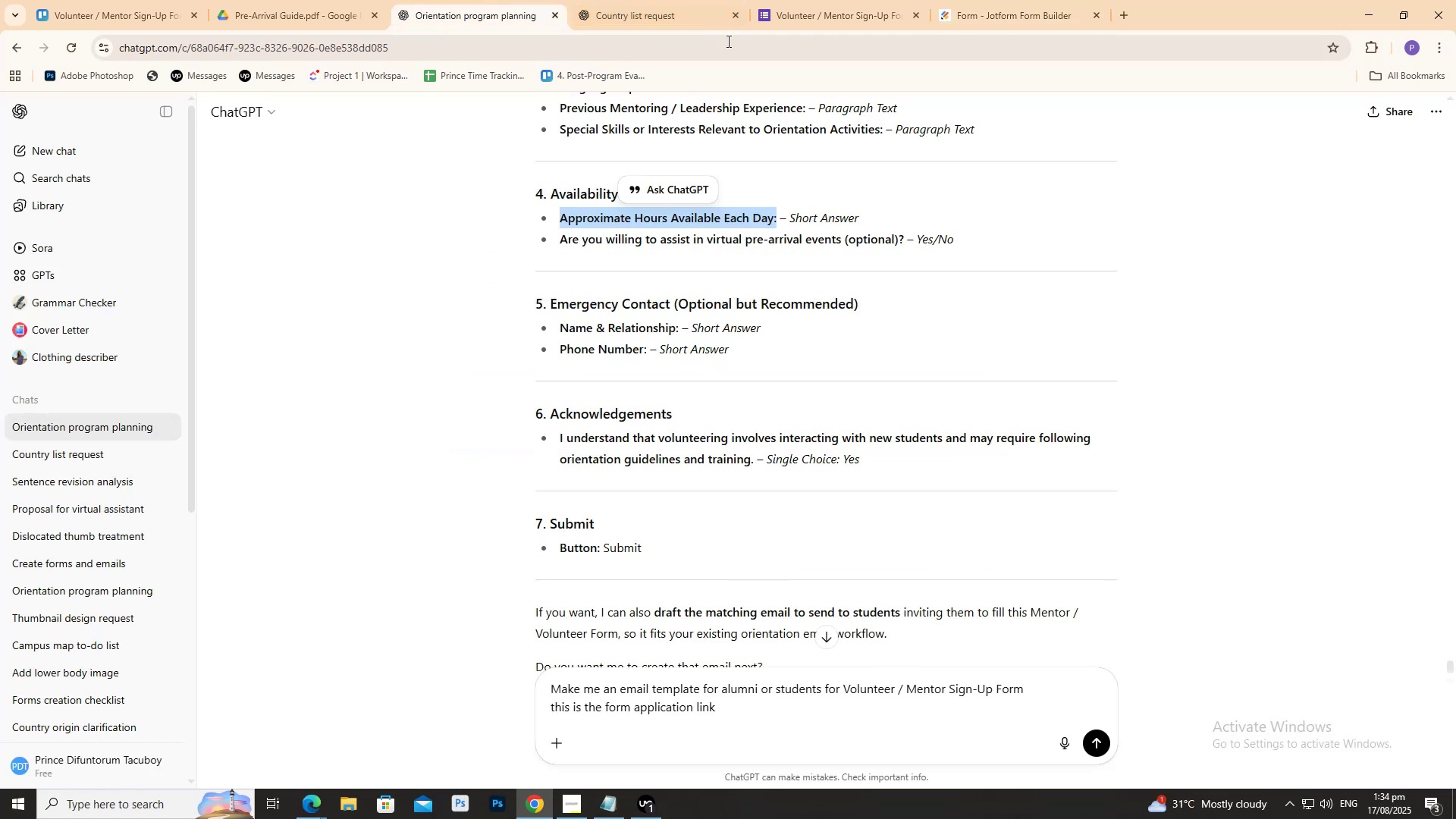 
left_click([738, 13])
 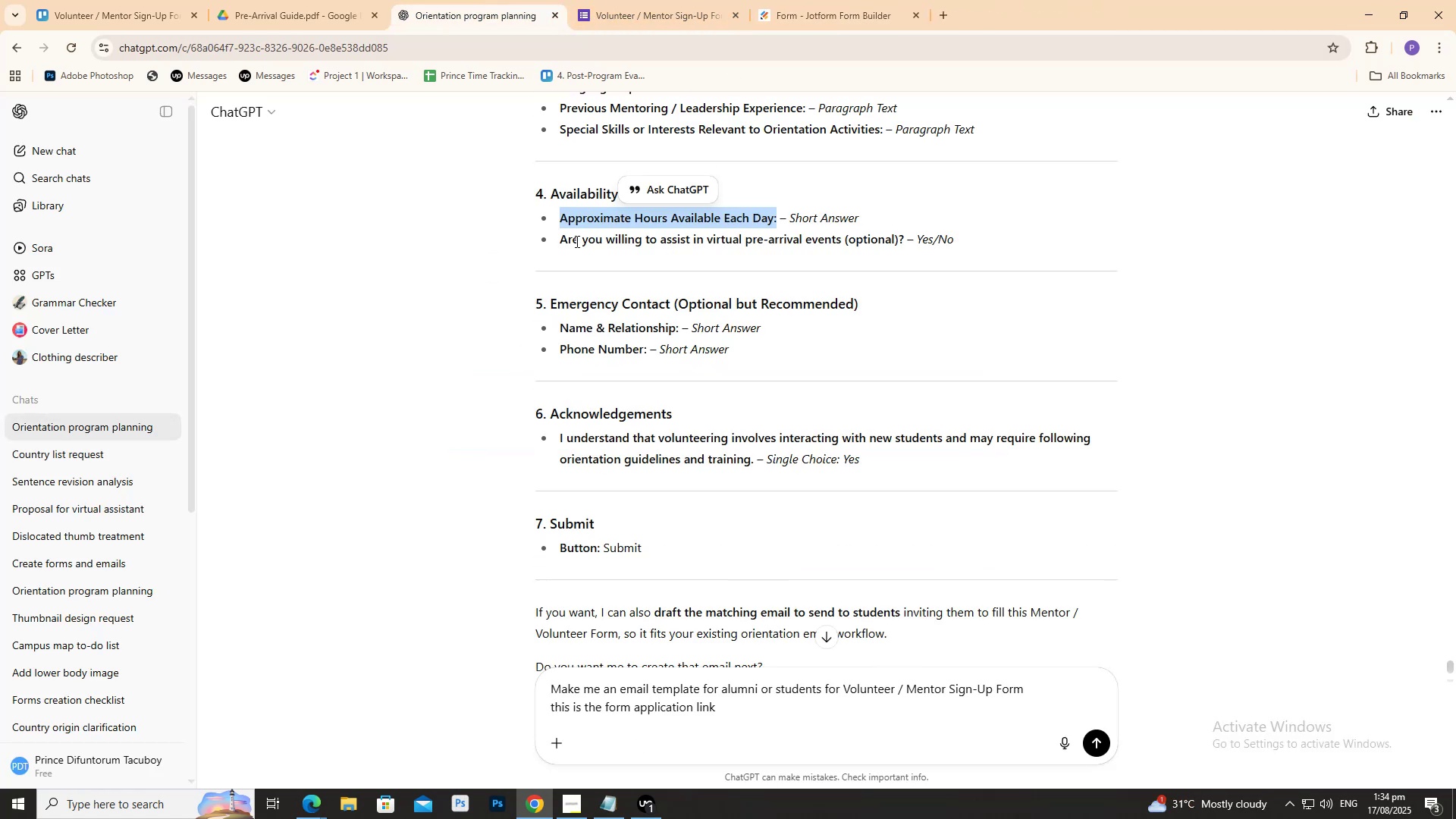 
left_click_drag(start_coordinate=[563, 238], to_coordinate=[903, 238])
 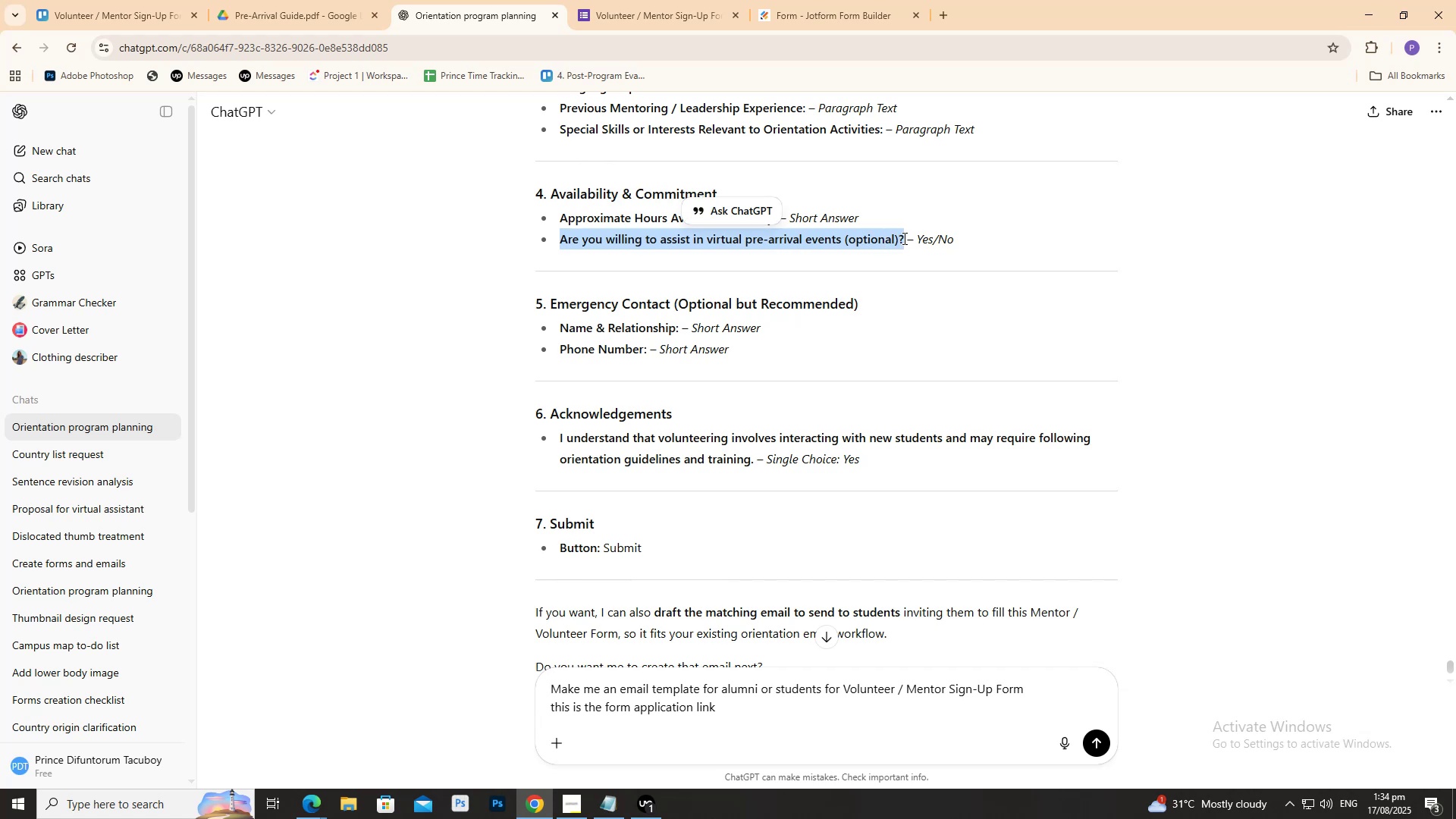 
key(Control+C)
 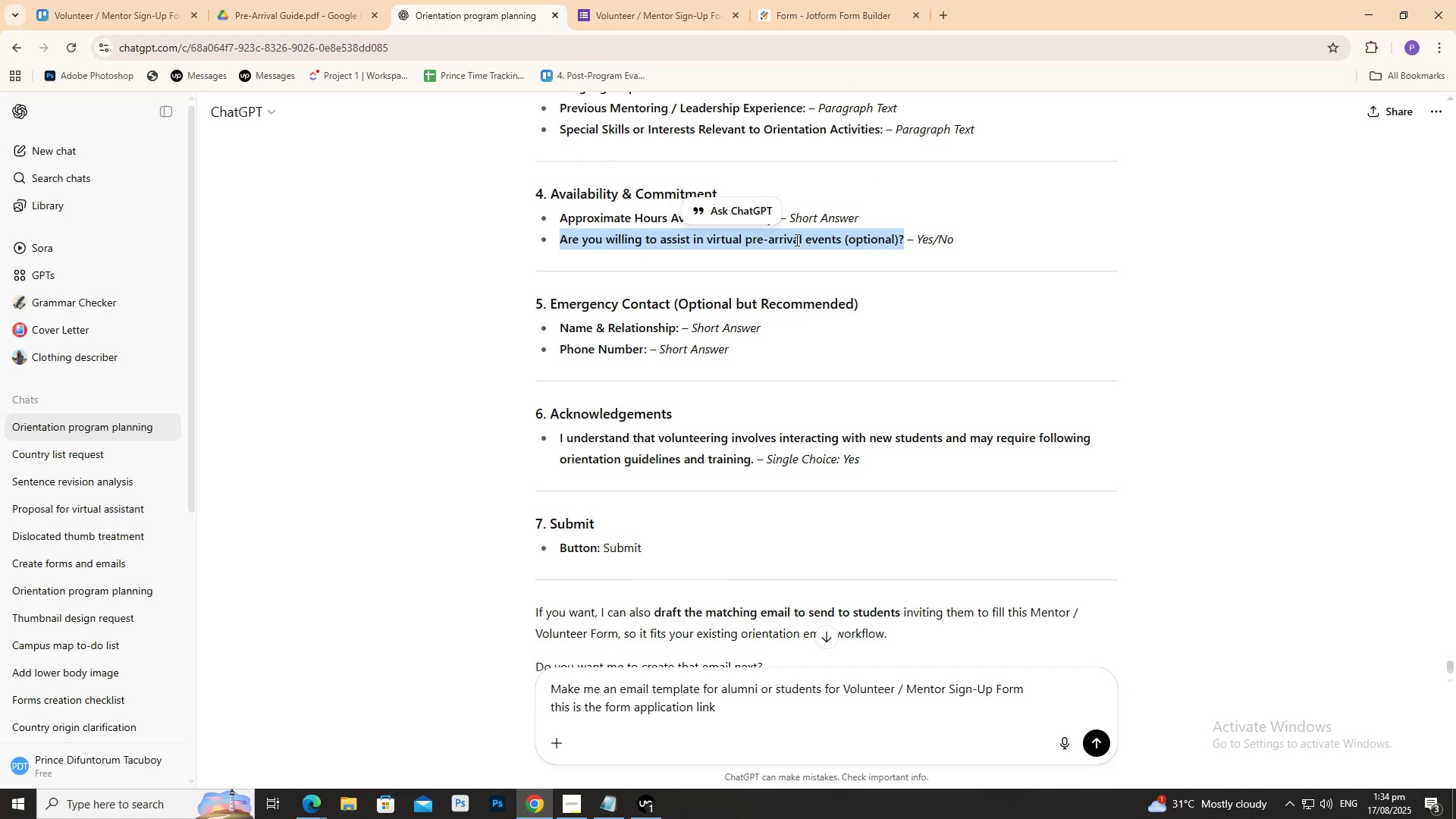 
left_click([805, 246])
 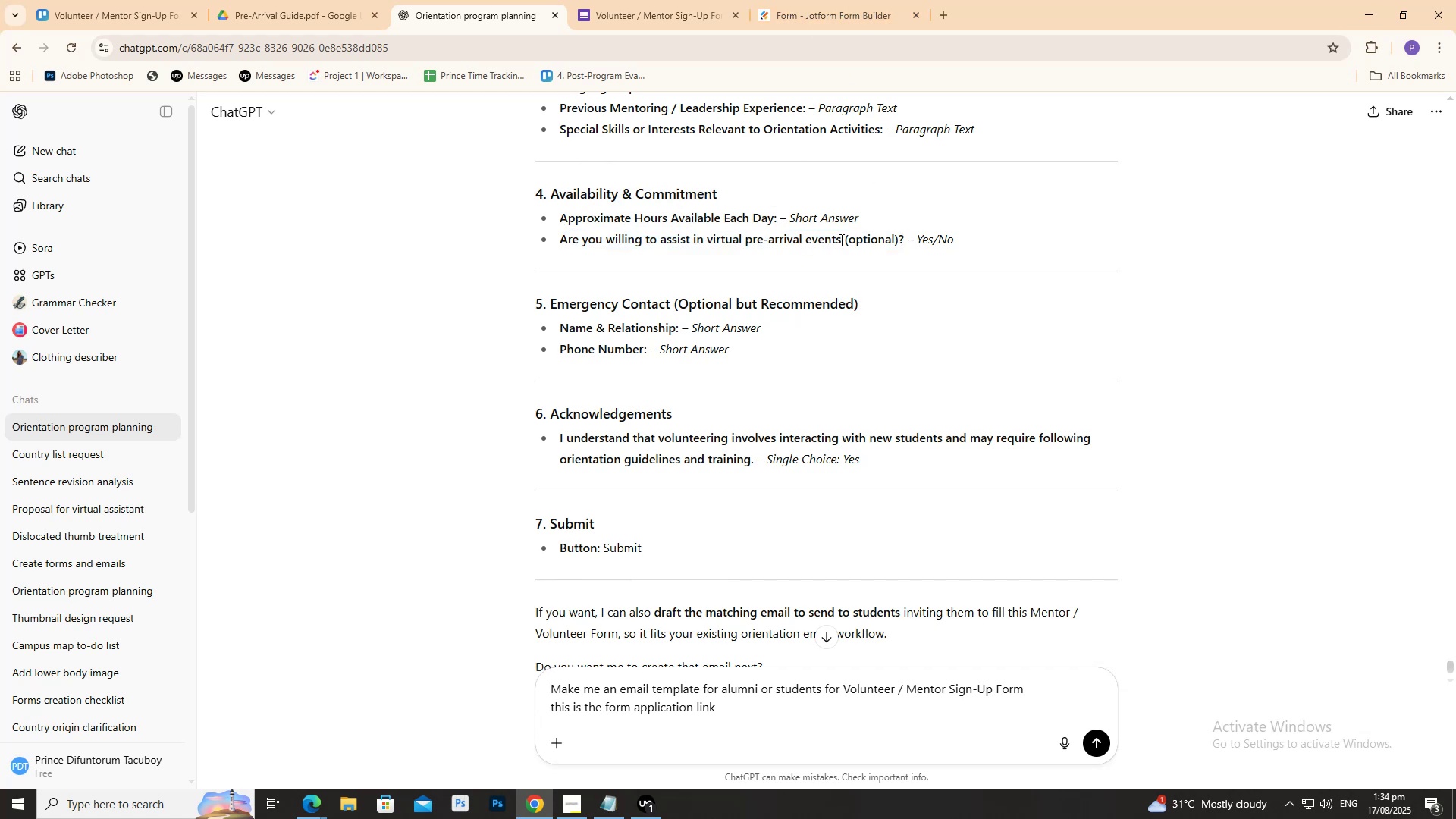 
left_click_drag(start_coordinate=[842, 240], to_coordinate=[545, 247])
 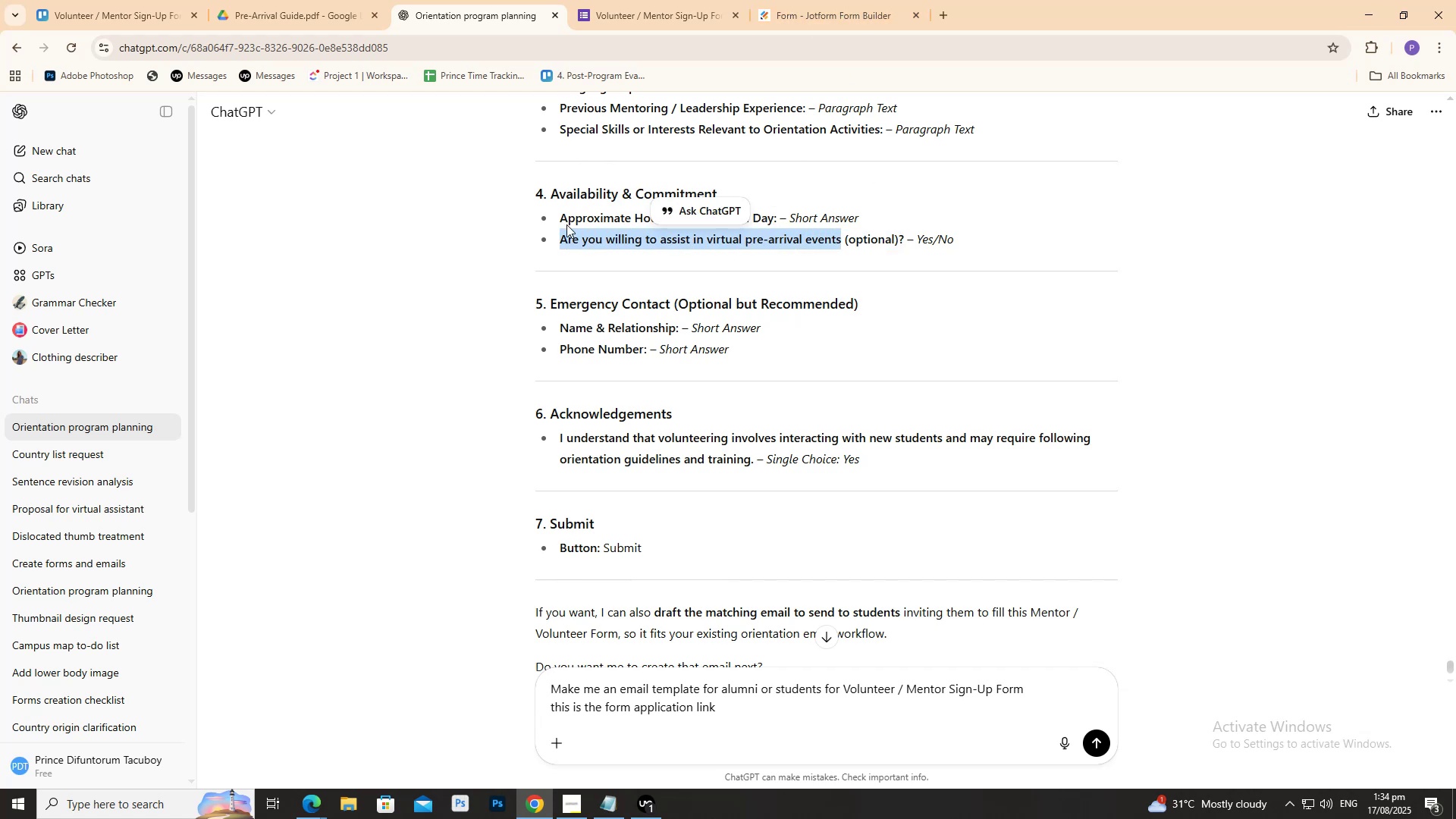 
key(Control+ControlLeft)
 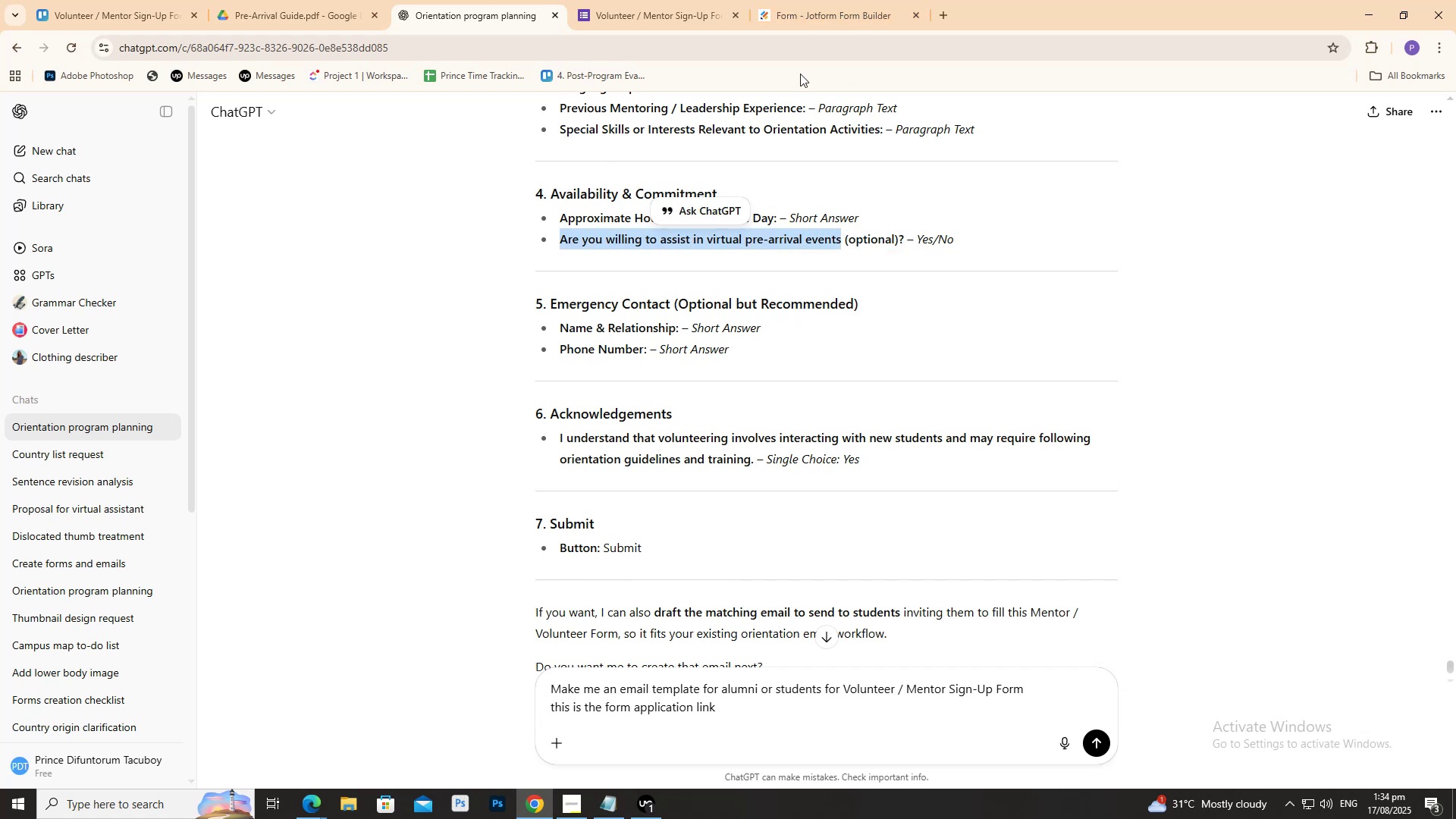 
key(Control+C)
 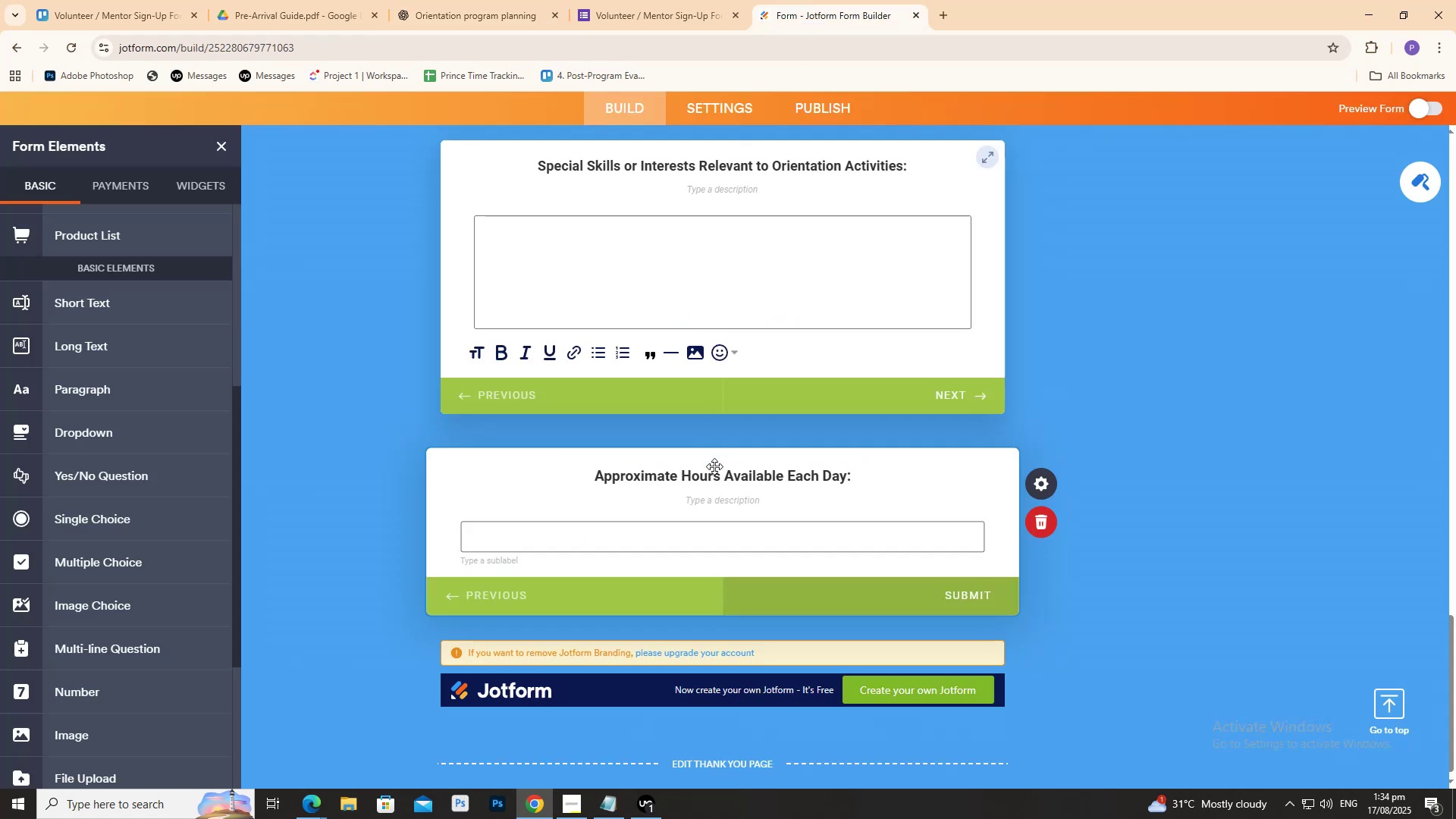 
left_click([718, 476])
 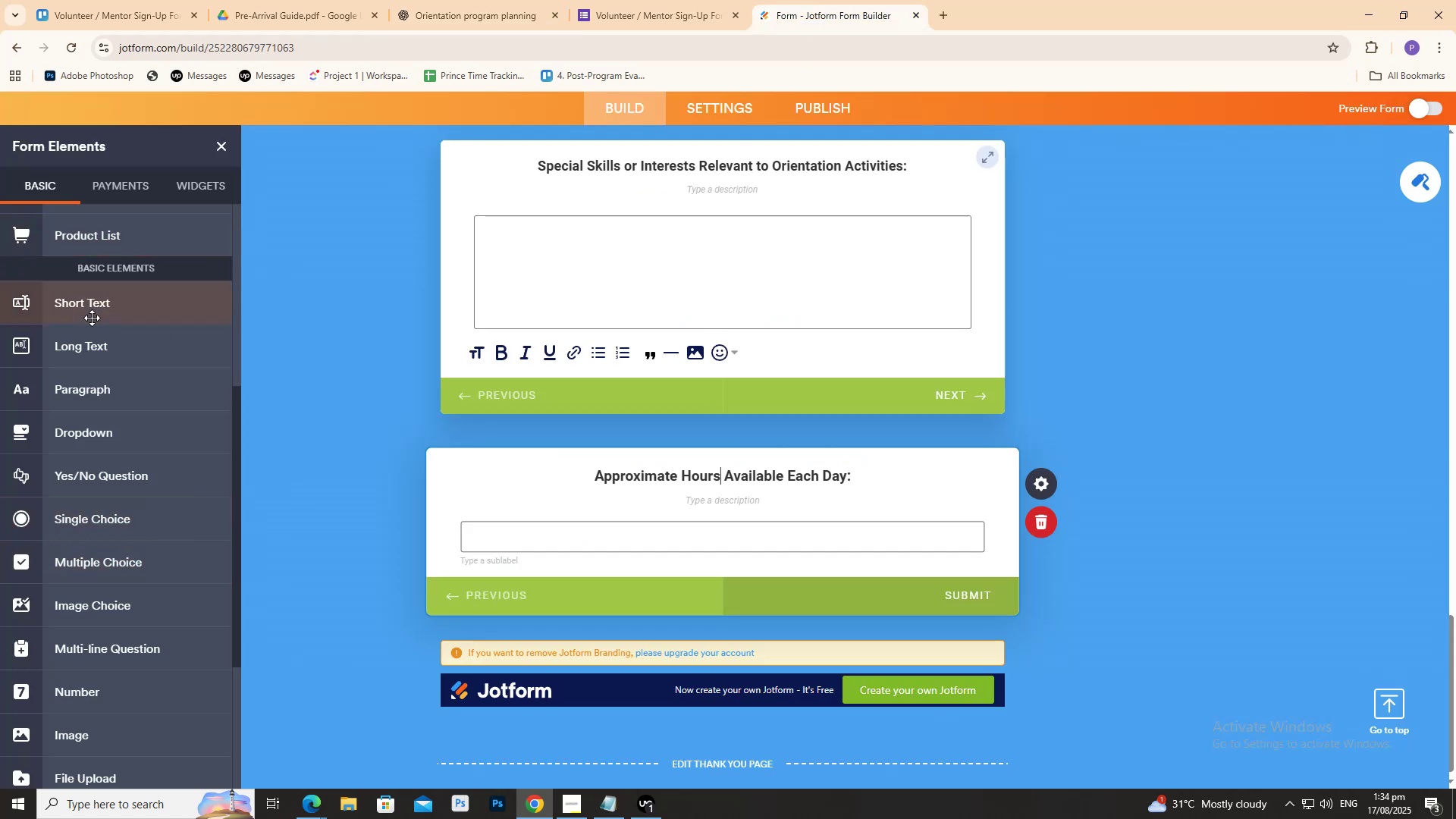 
left_click([92, 318])
 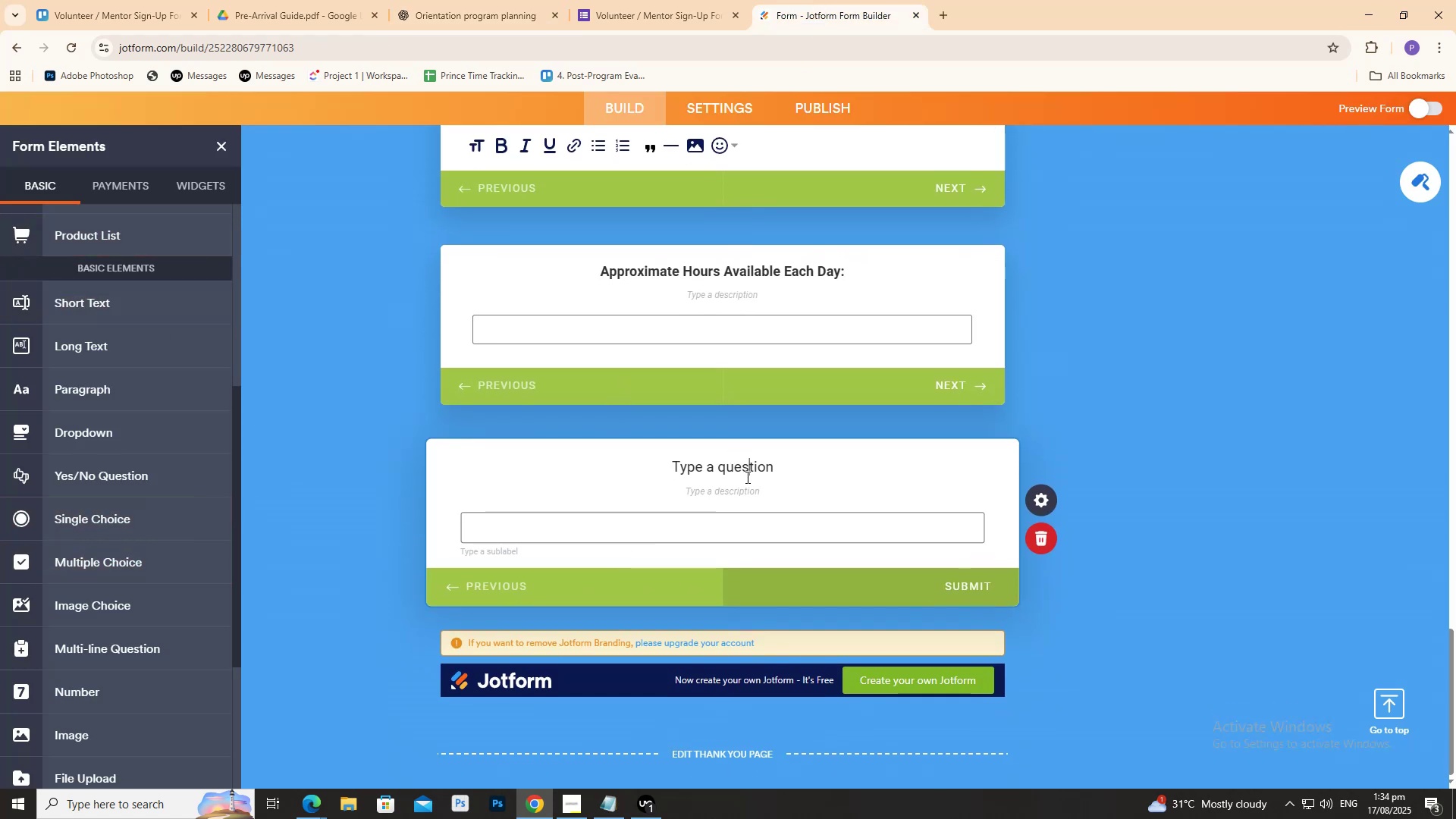 
key(Control+A)
 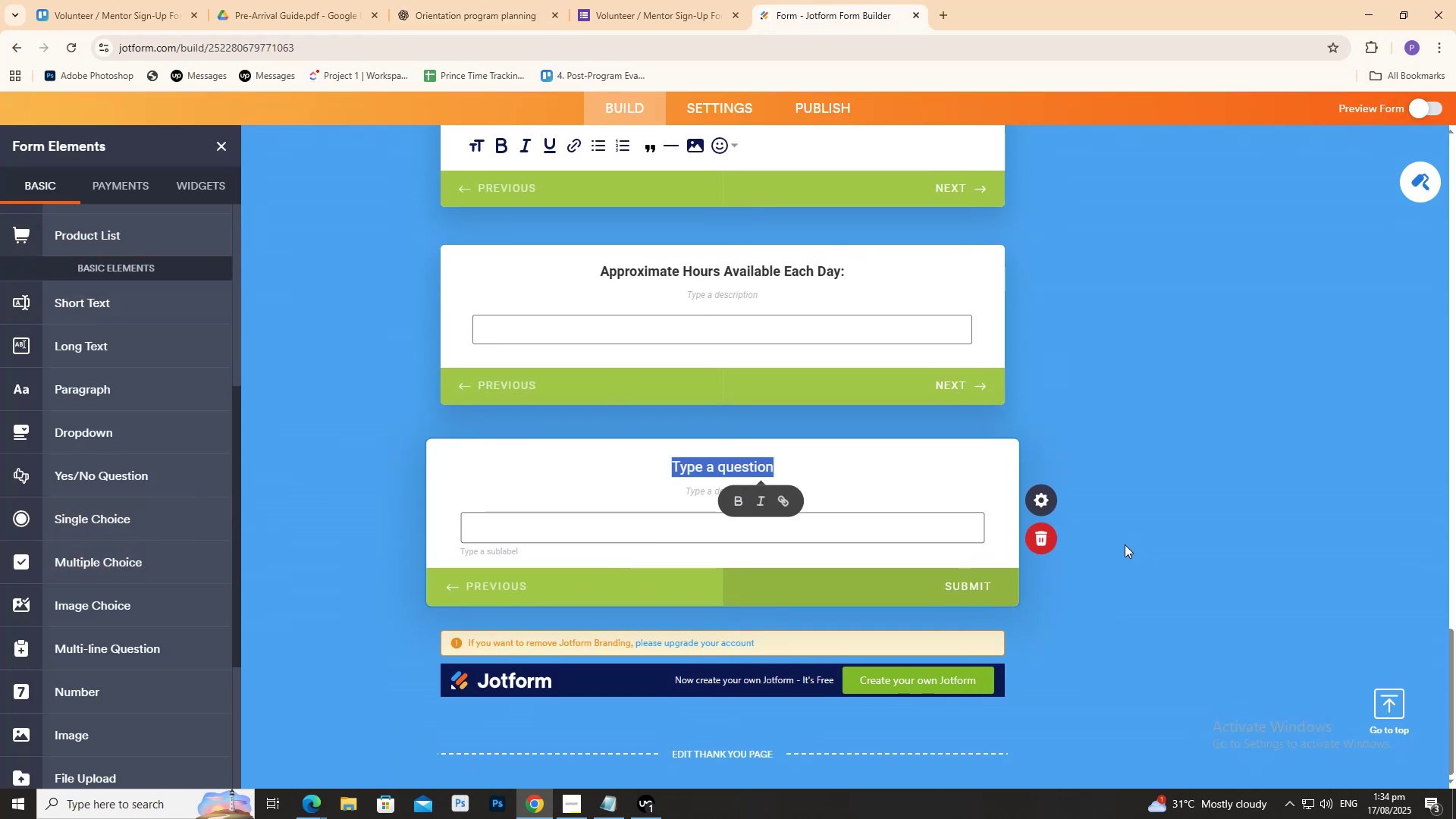 
left_click([1047, 540])
 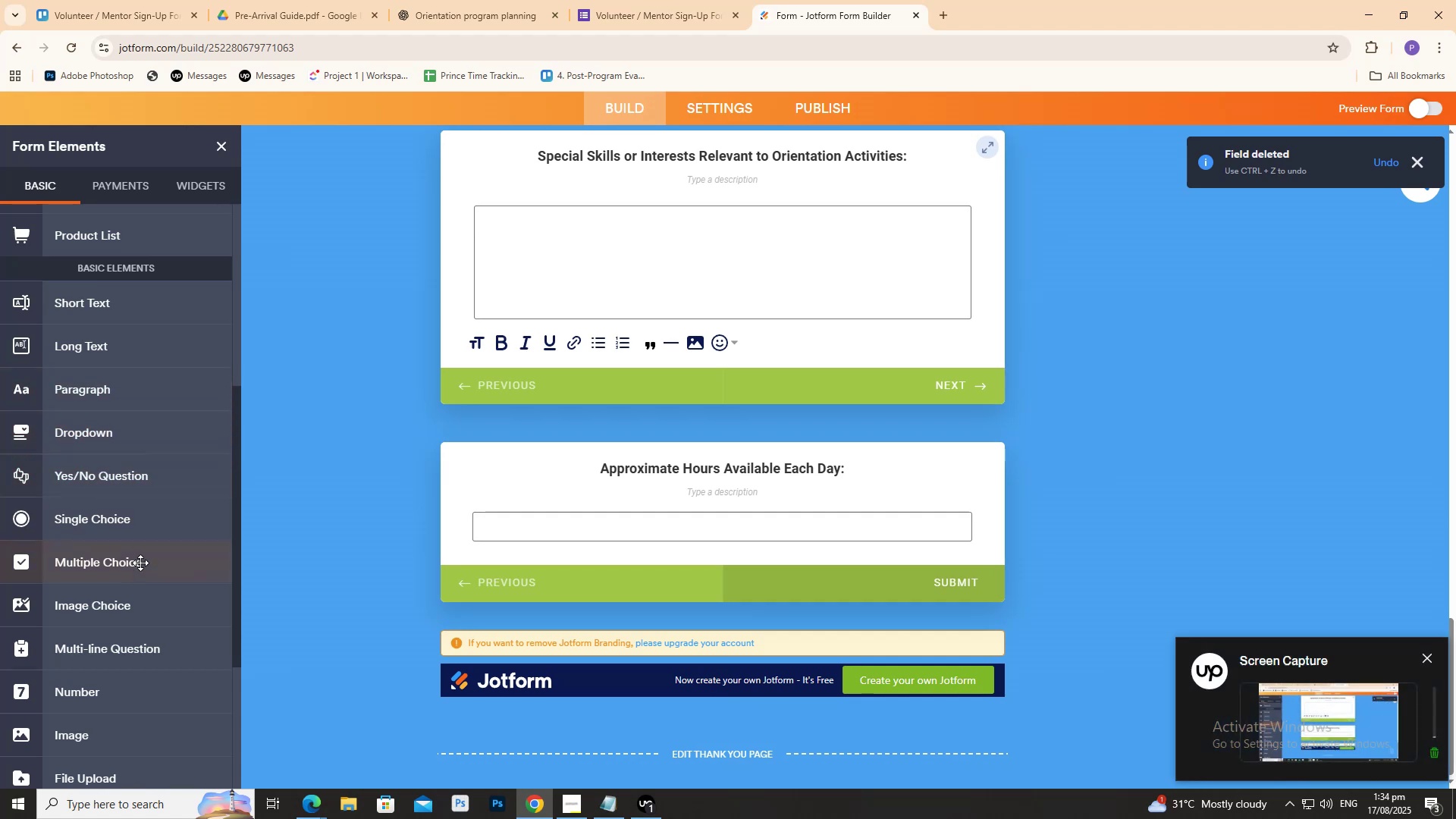 
left_click([138, 563])
 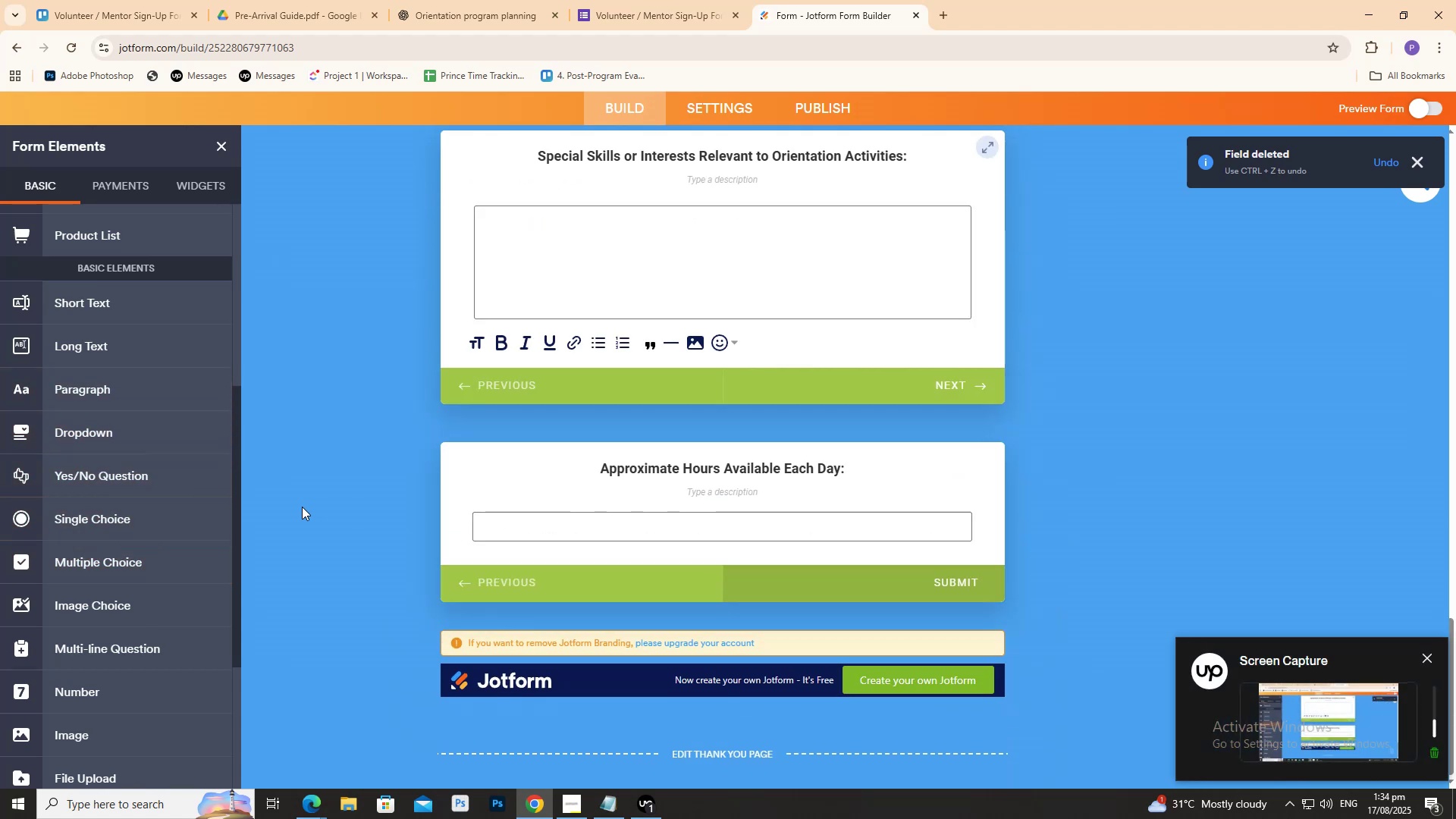 
left_click([143, 518])
 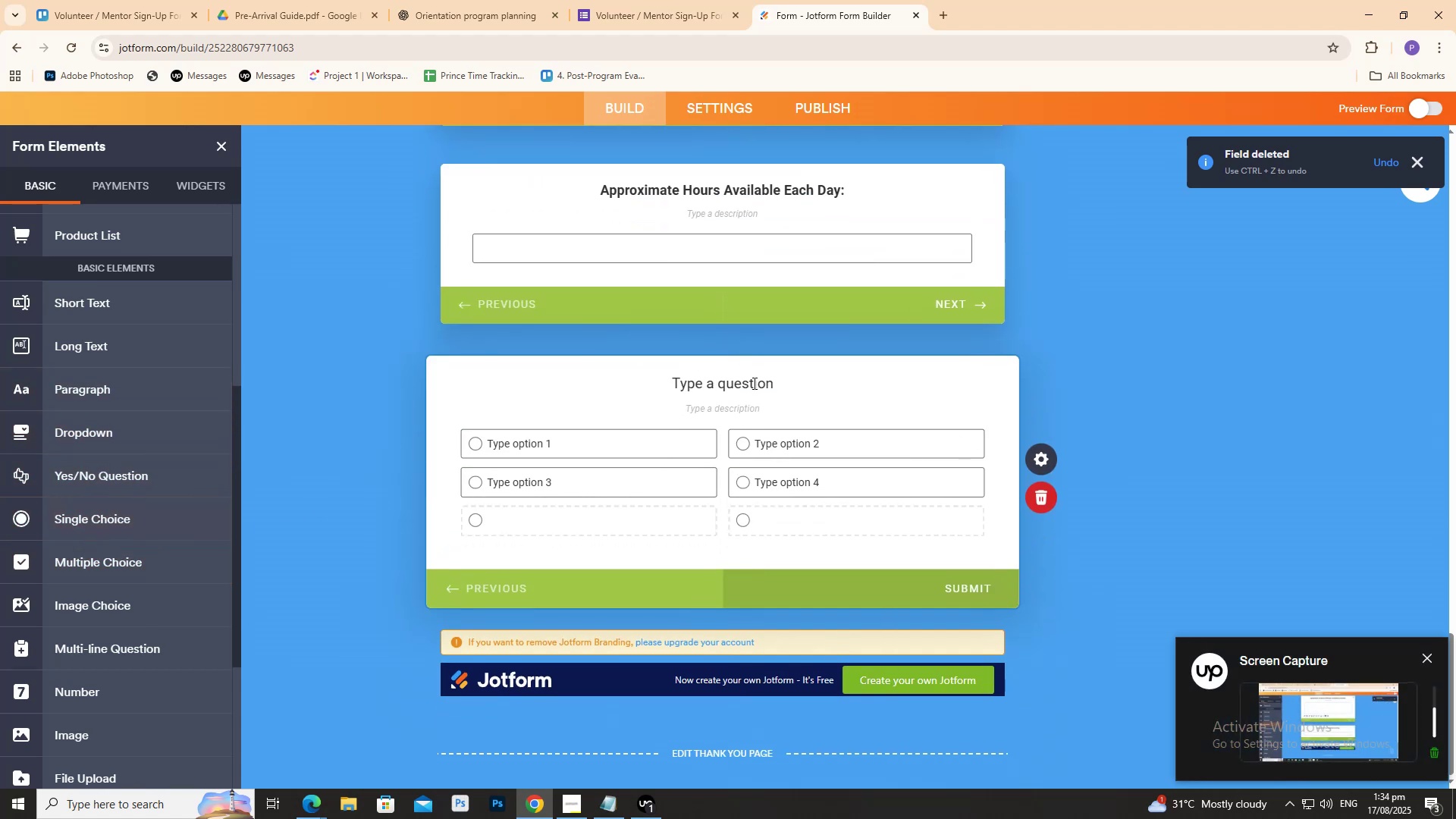 
key(Control+A)
 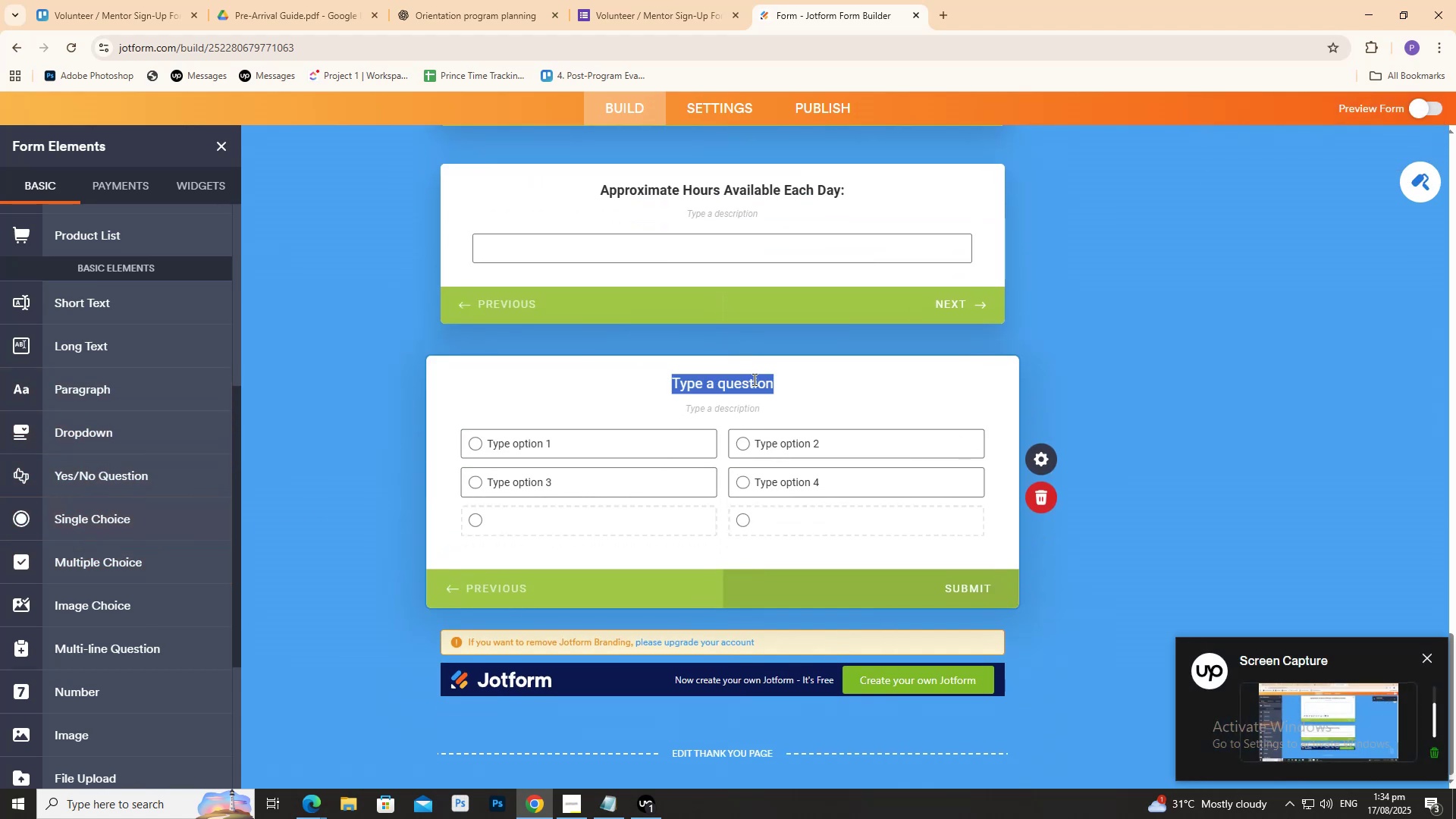 
key(Control+V)
 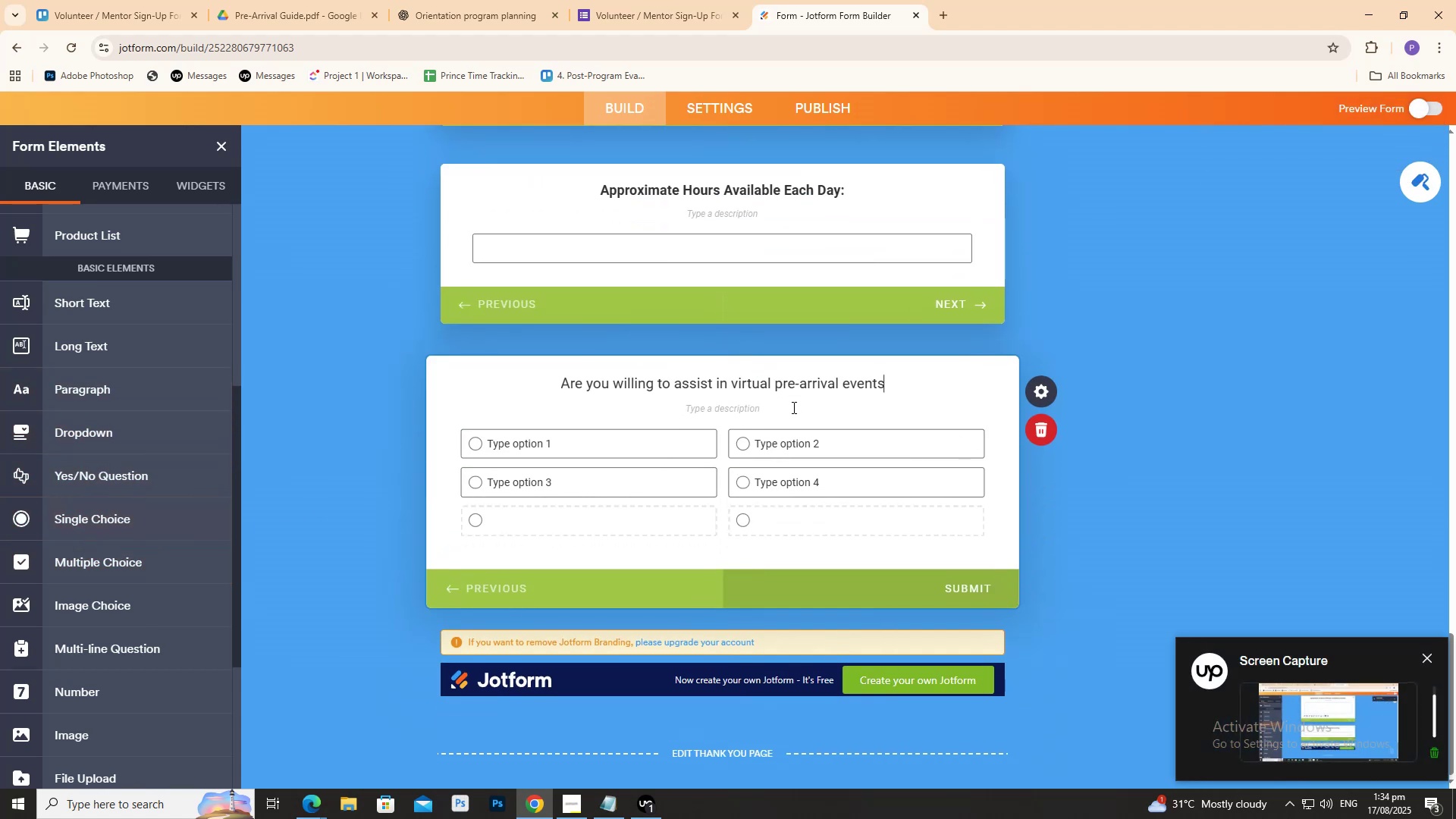 
key(Control+ControlLeft)
 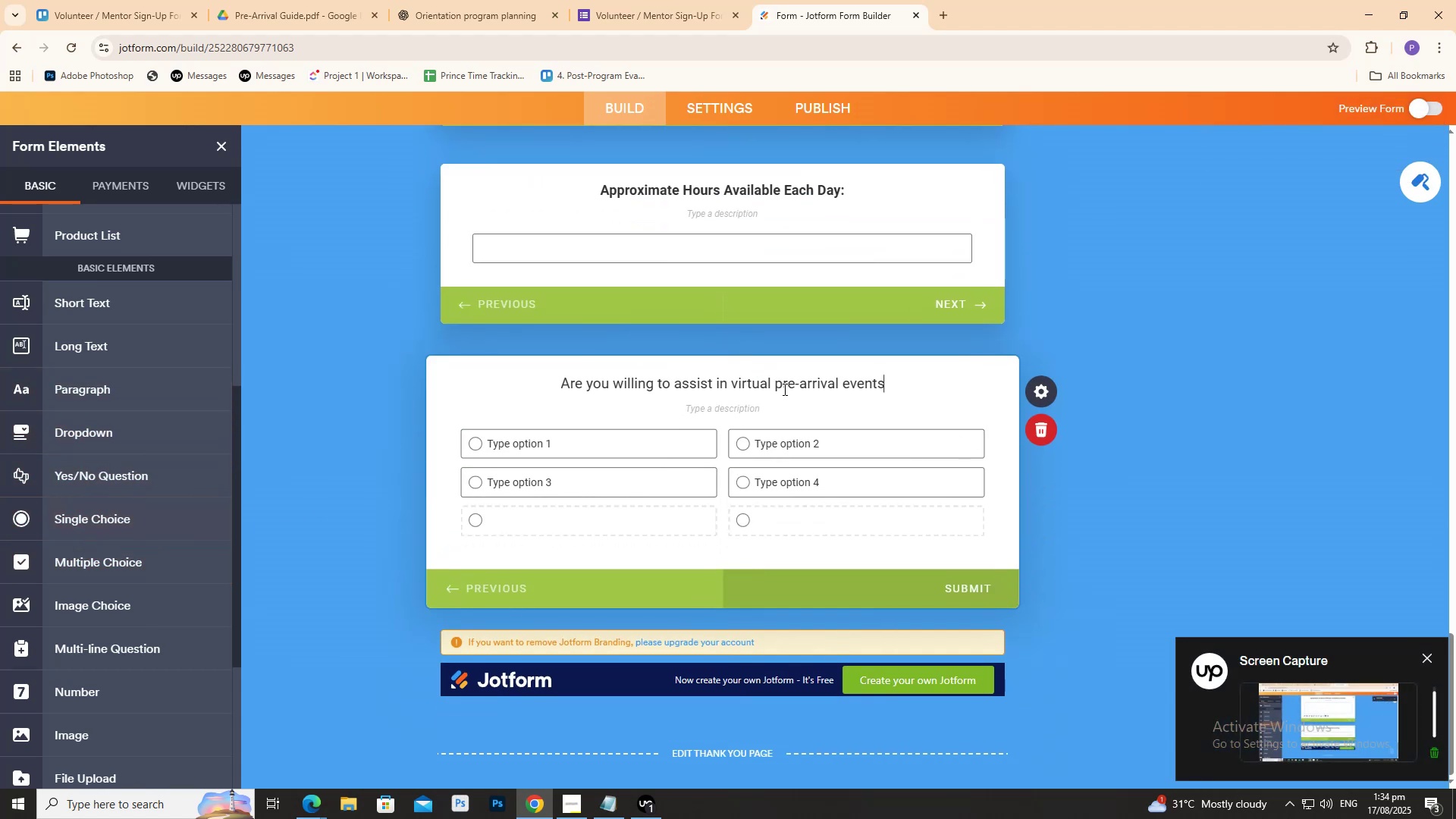 
key(Control+A)
 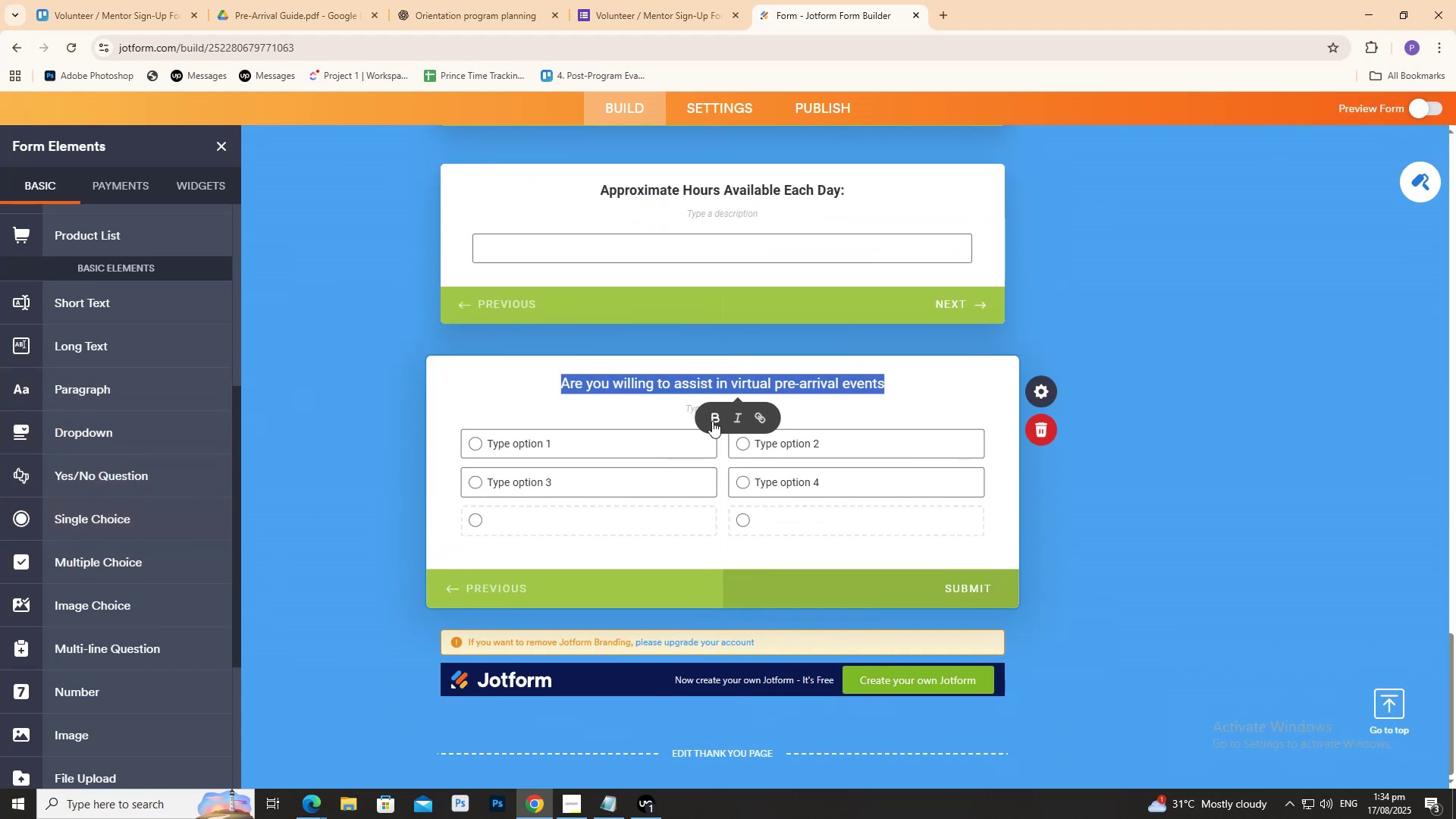 
left_click([712, 421])
 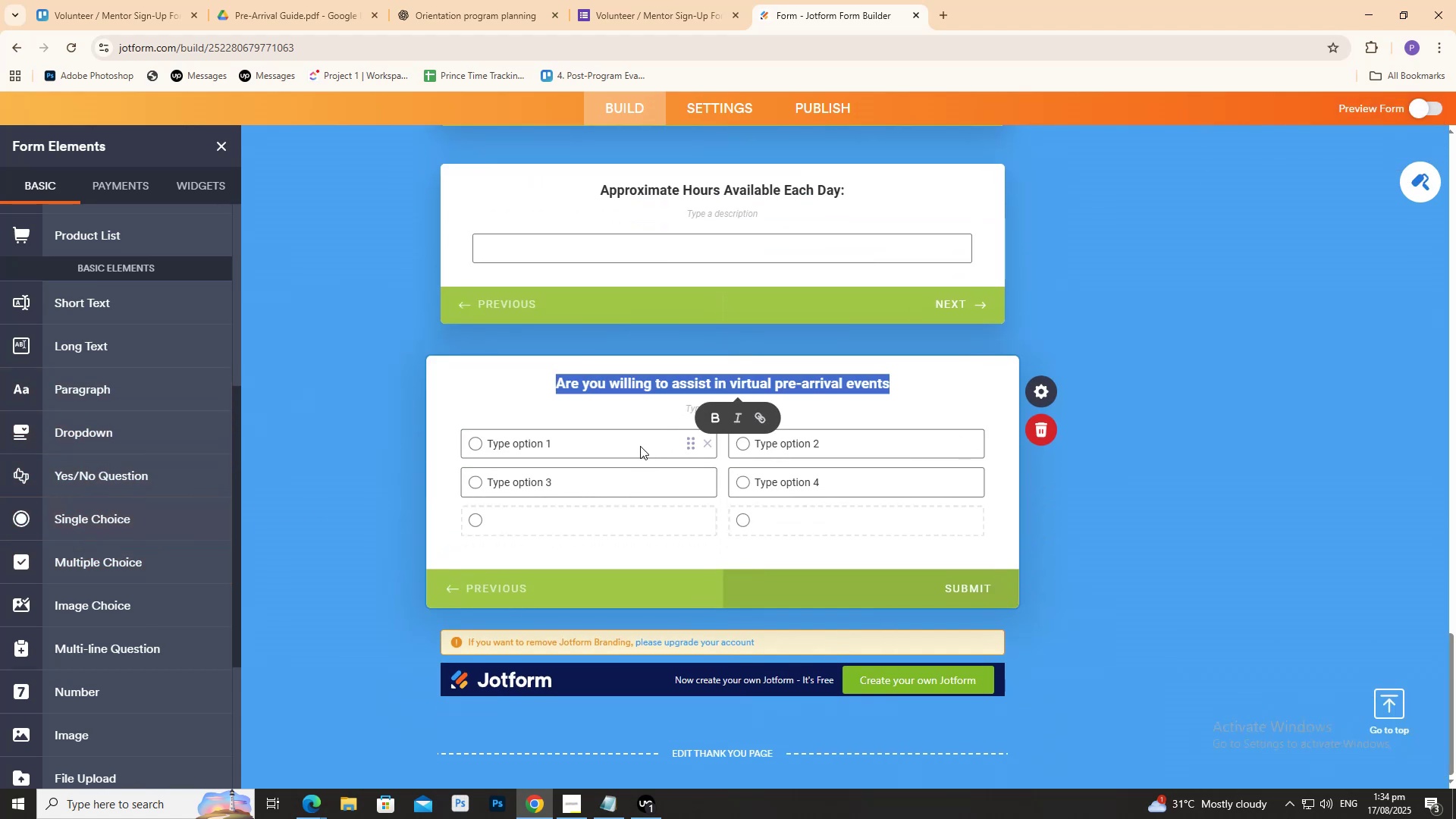 
double_click([640, 446])
 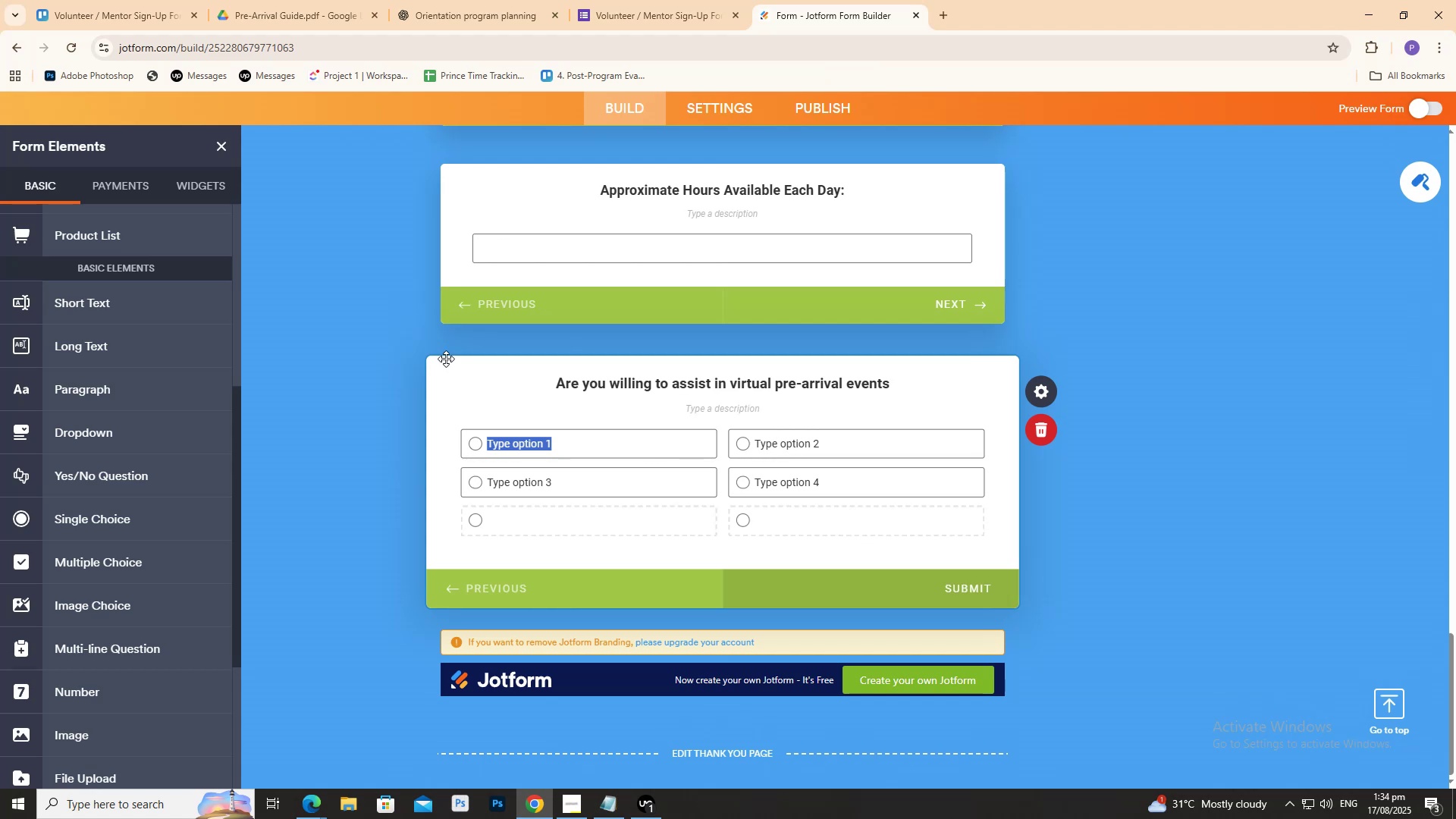 
left_click([133, 484])
 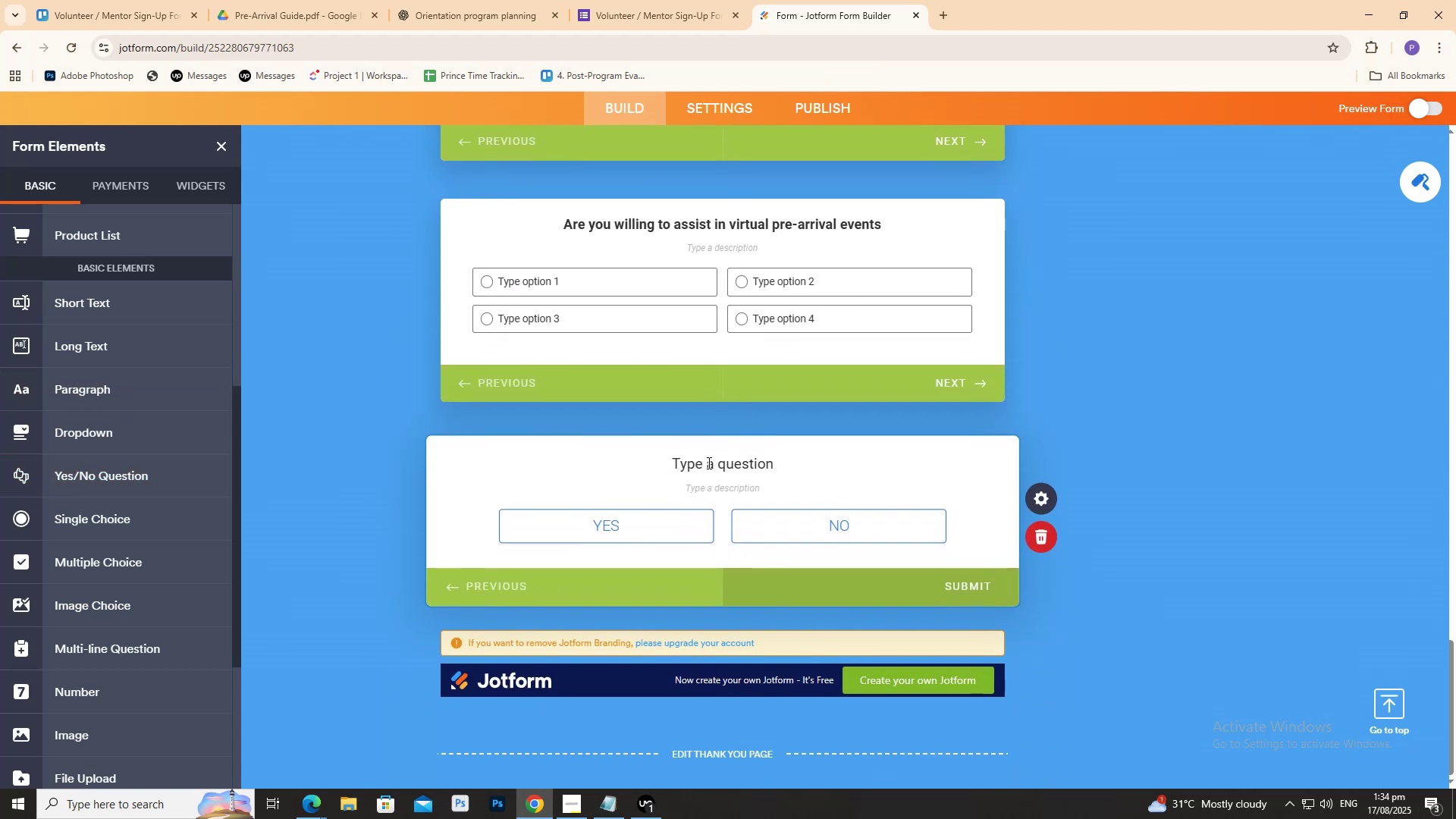 
left_click([711, 474])
 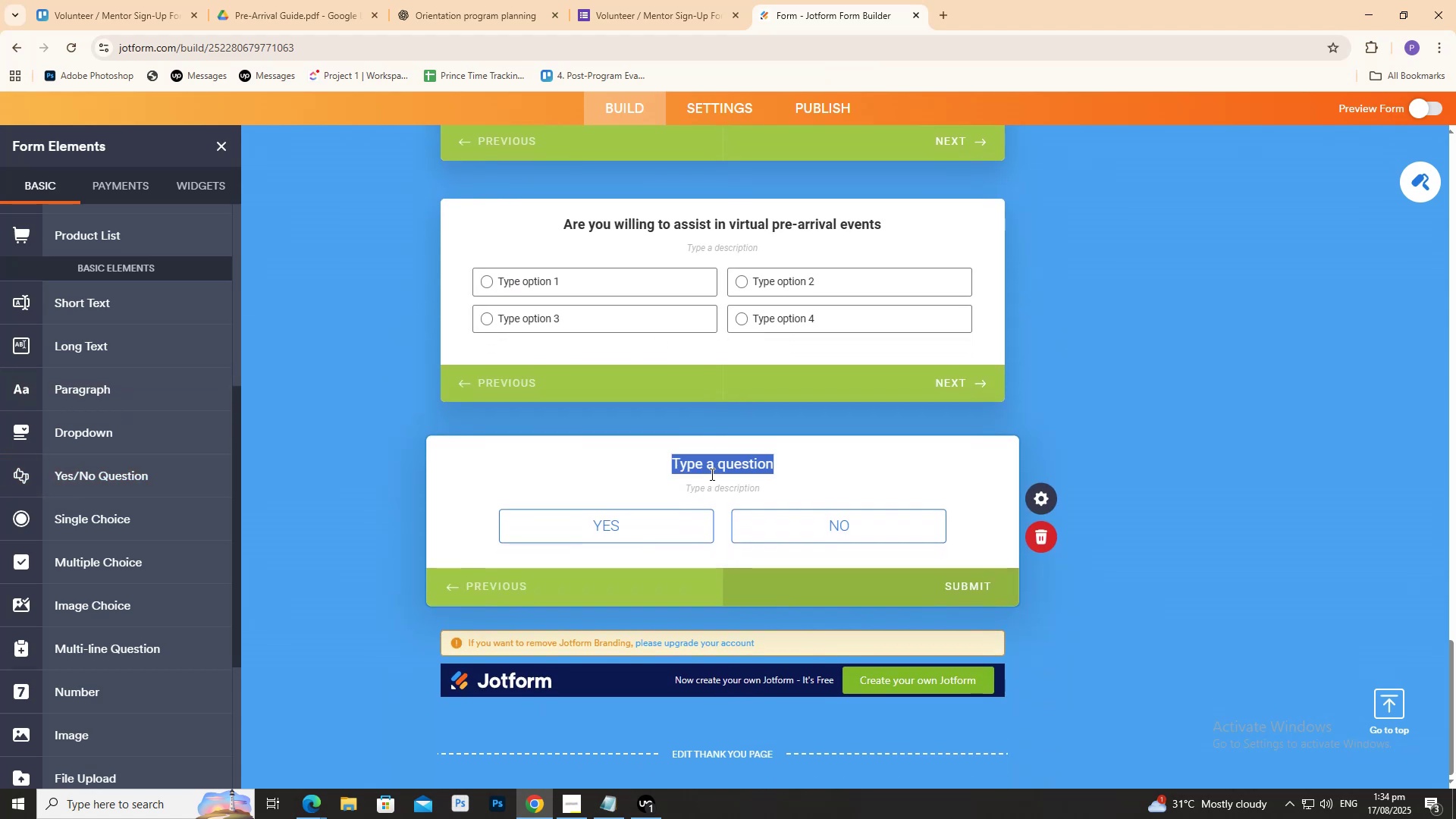 
key(Control+V)
 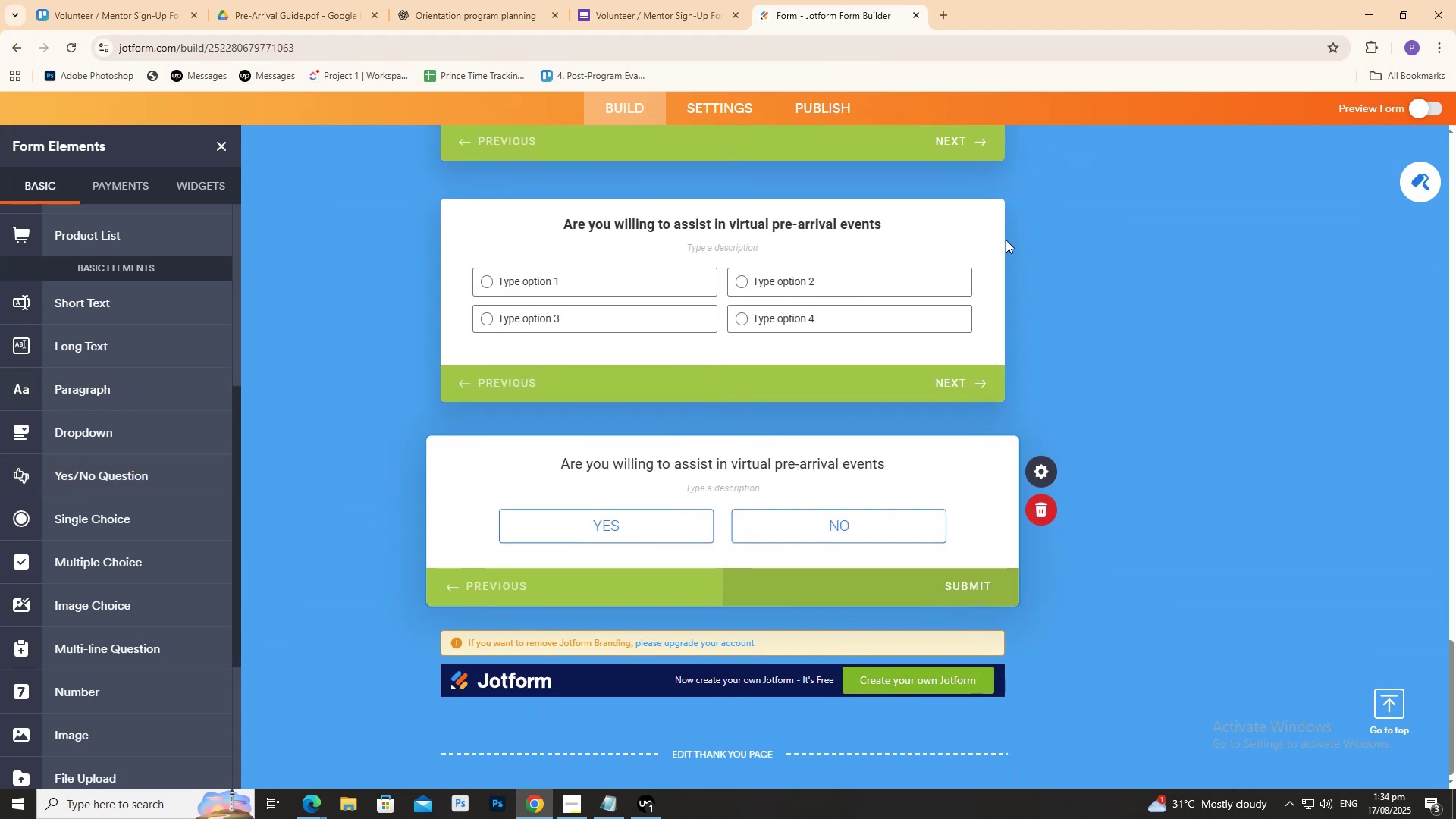 
left_click([986, 249])
 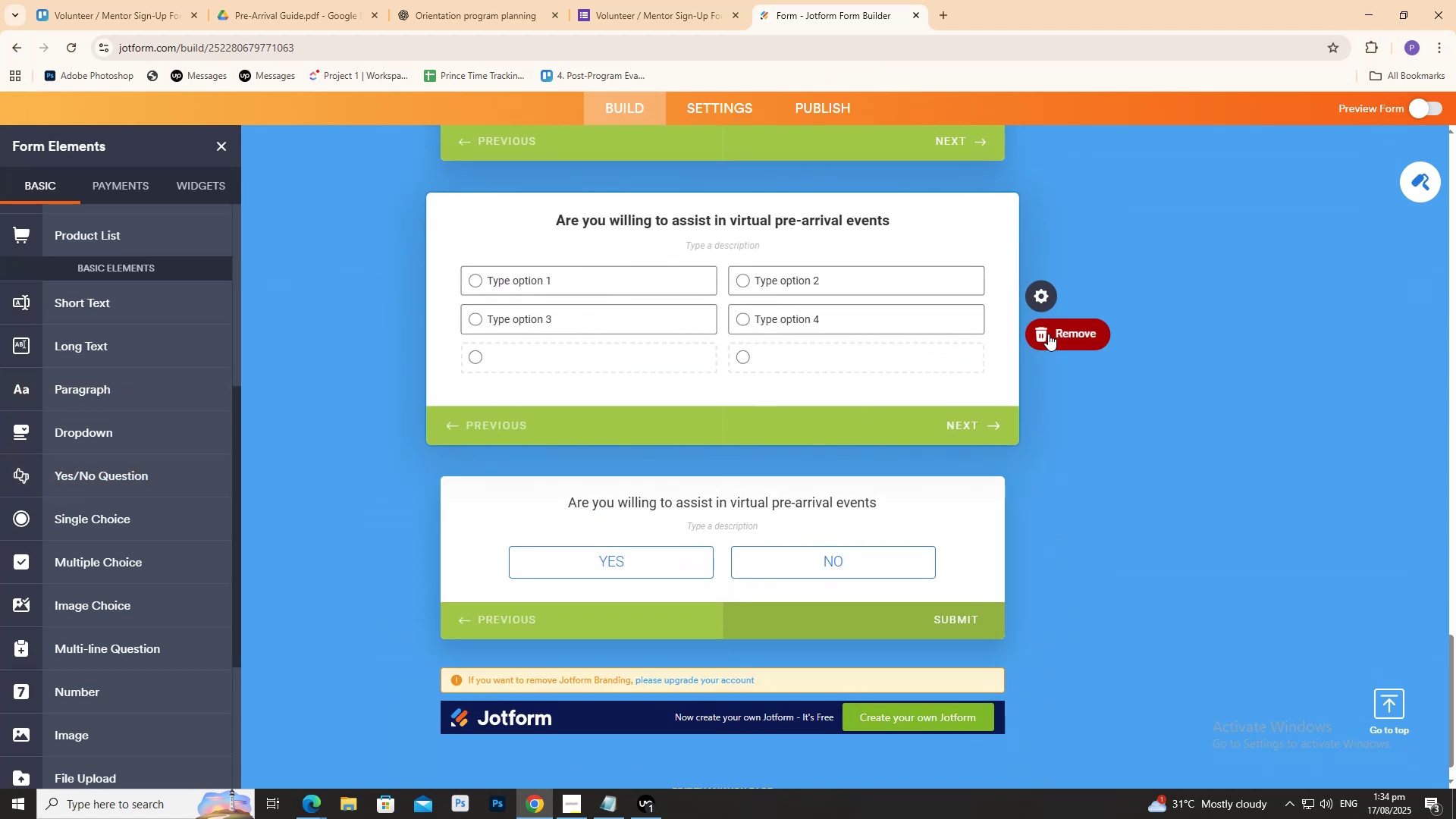 
left_click([1048, 334])
 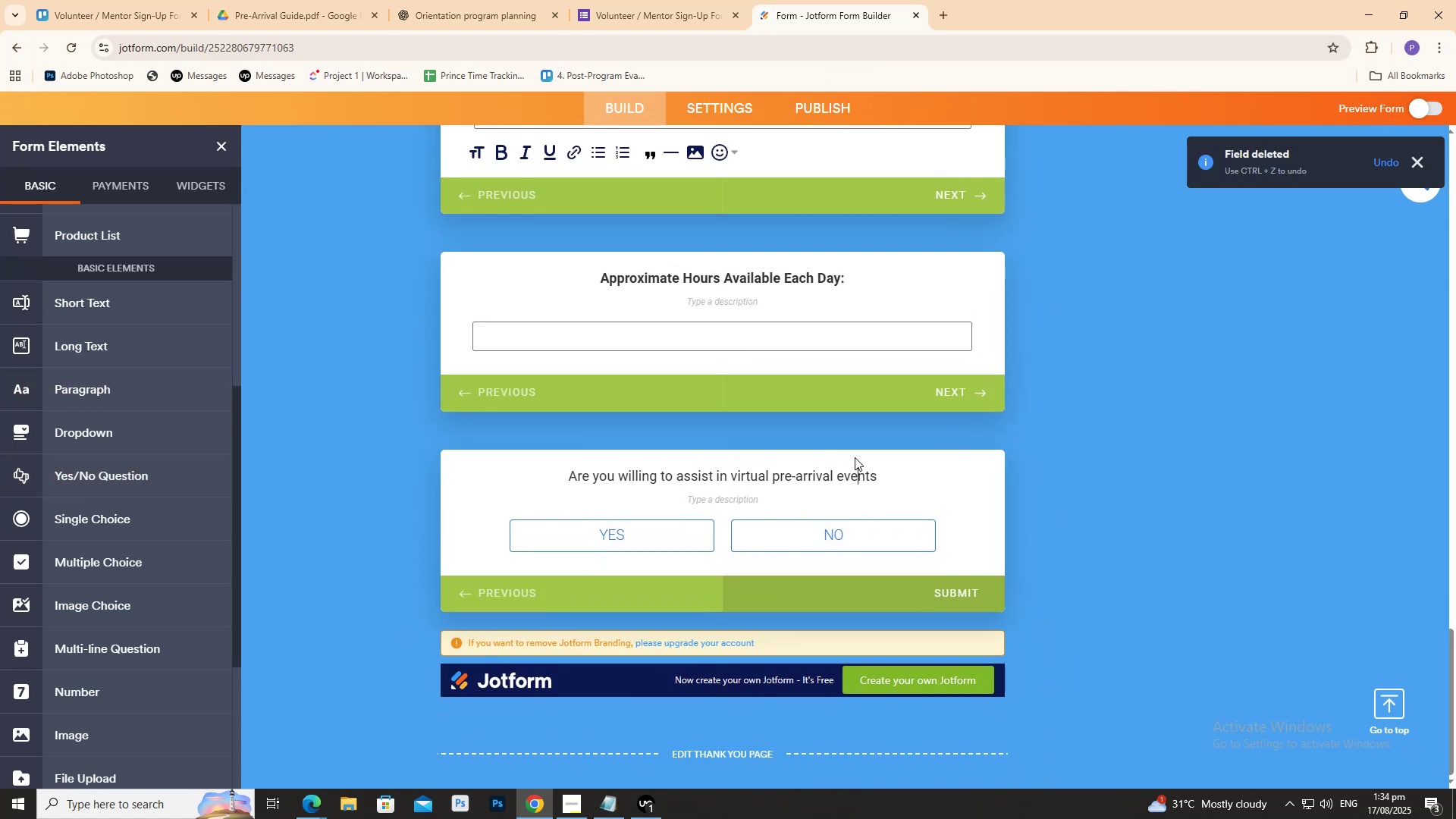 
double_click([855, 457])
 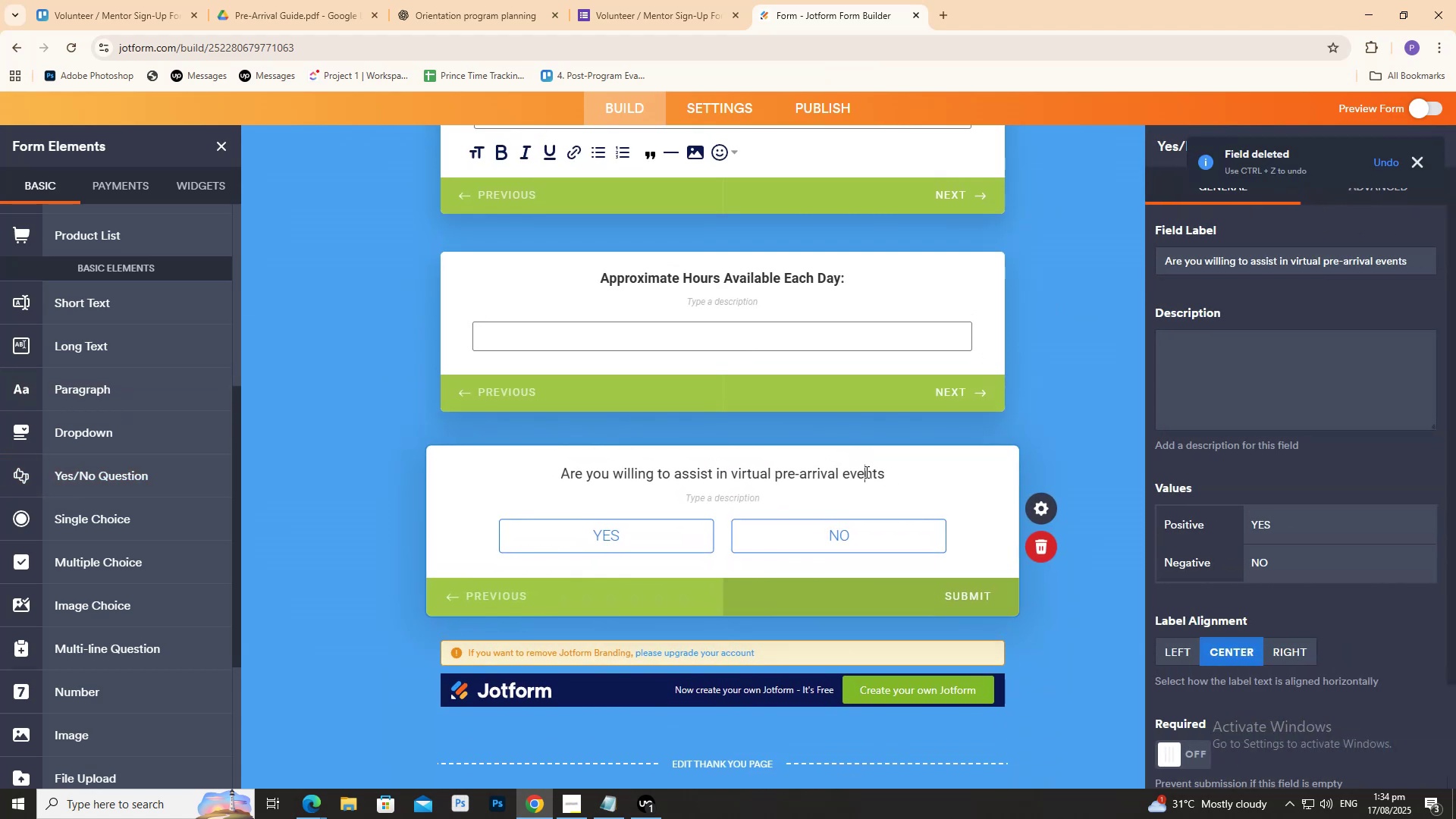 
double_click([864, 472])
 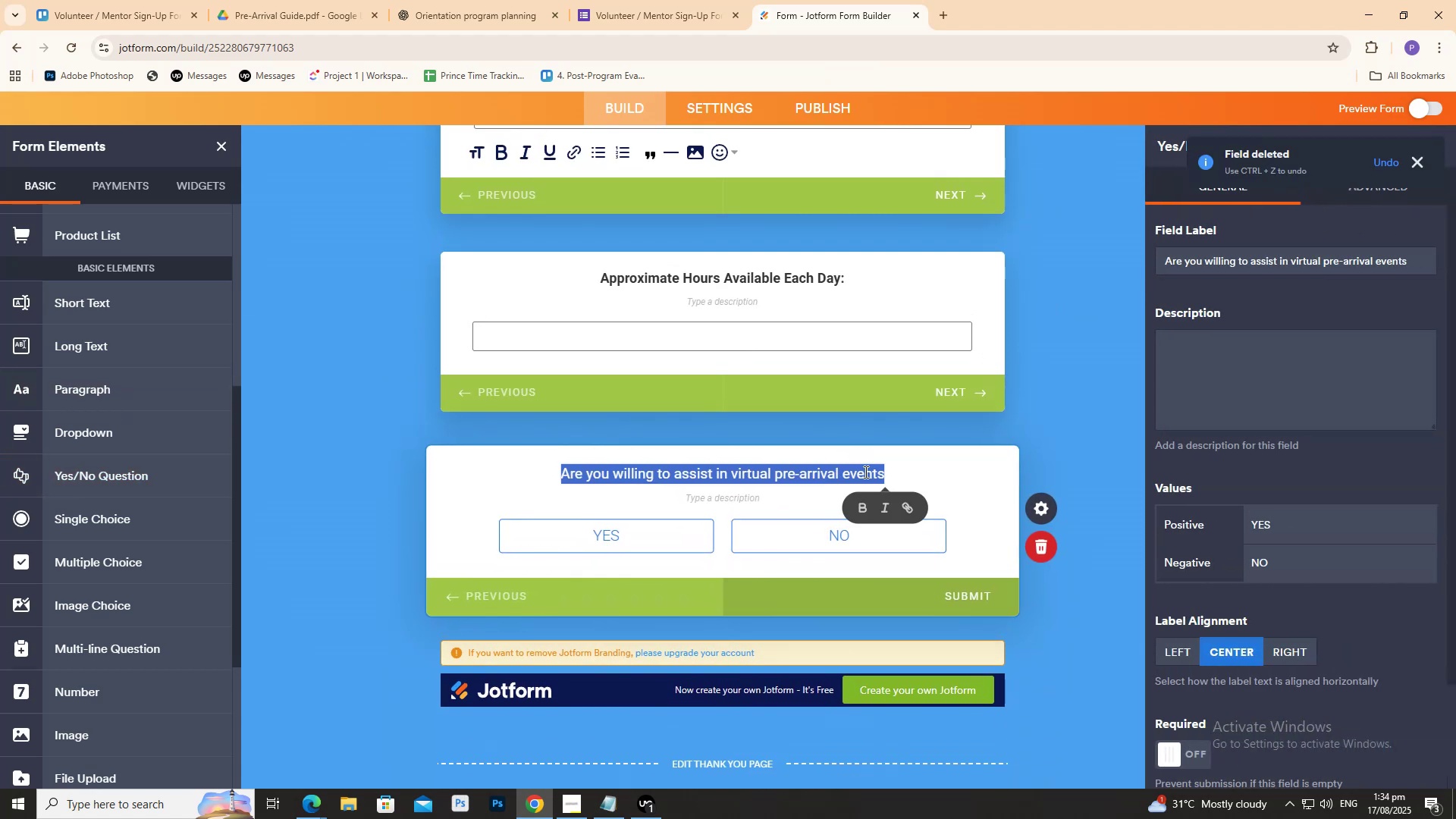 
triple_click([864, 472])
 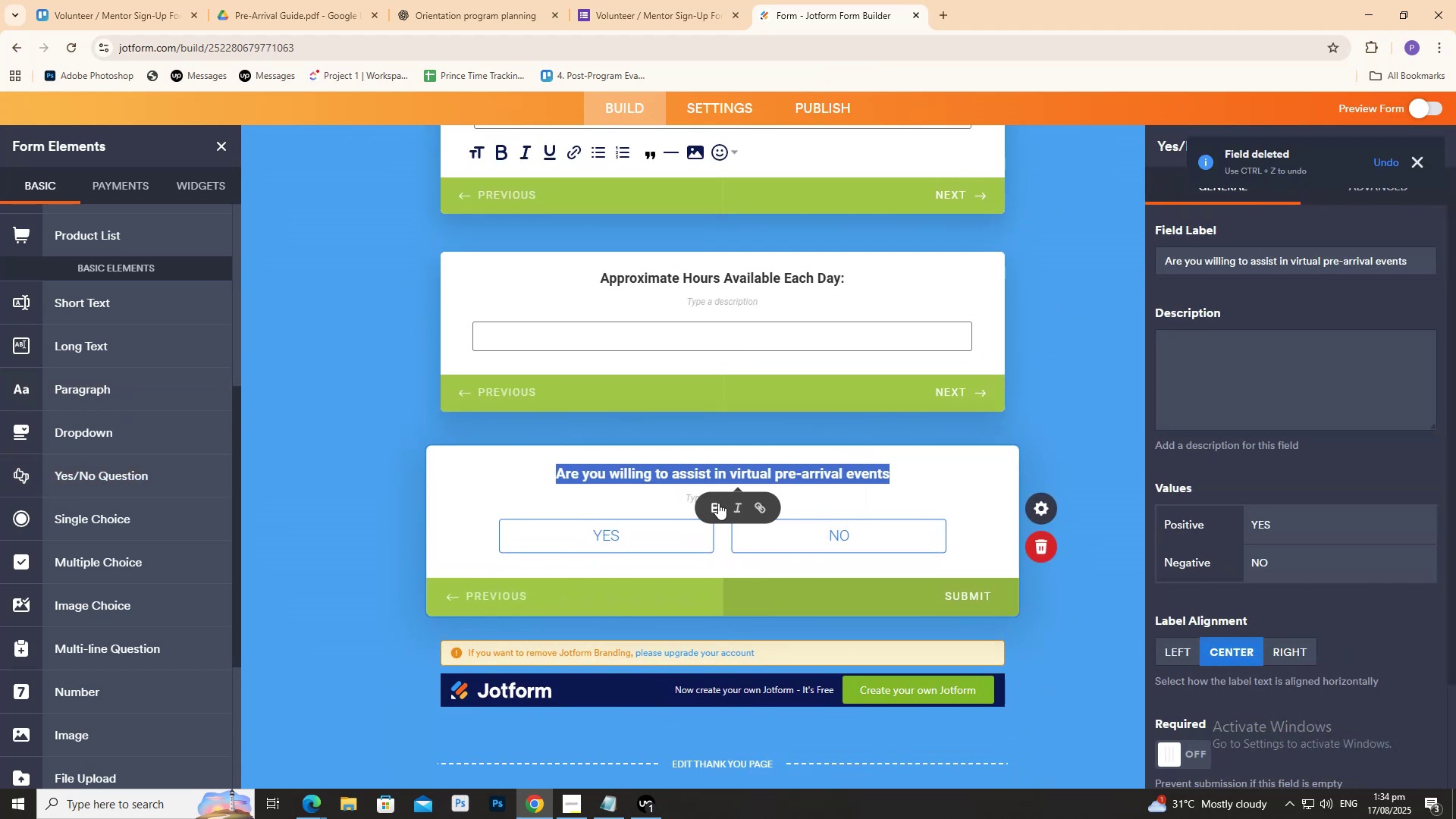 
double_click([869, 475])
 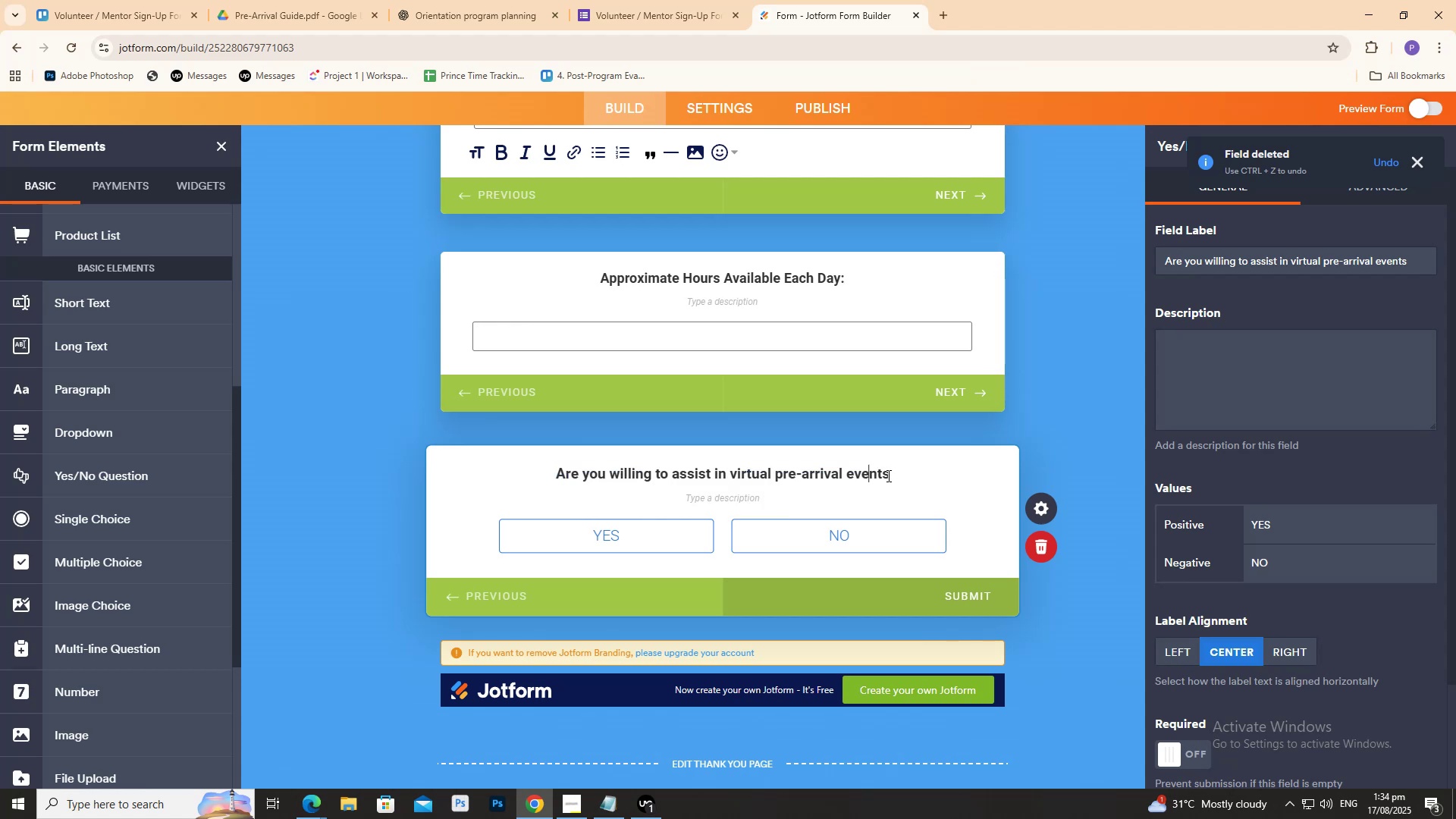 
triple_click([887, 475])
 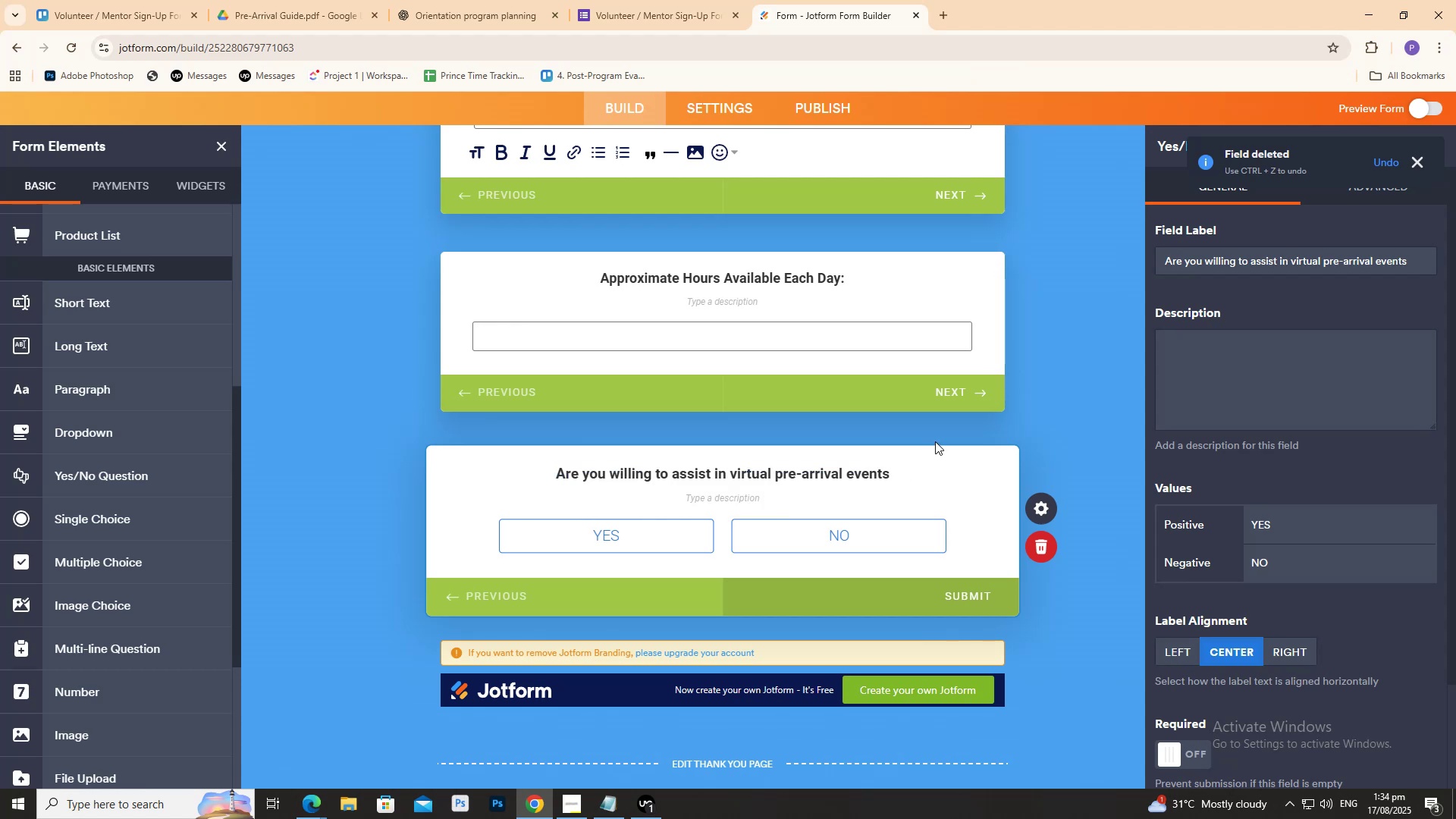 
key(Shift+Slash)
 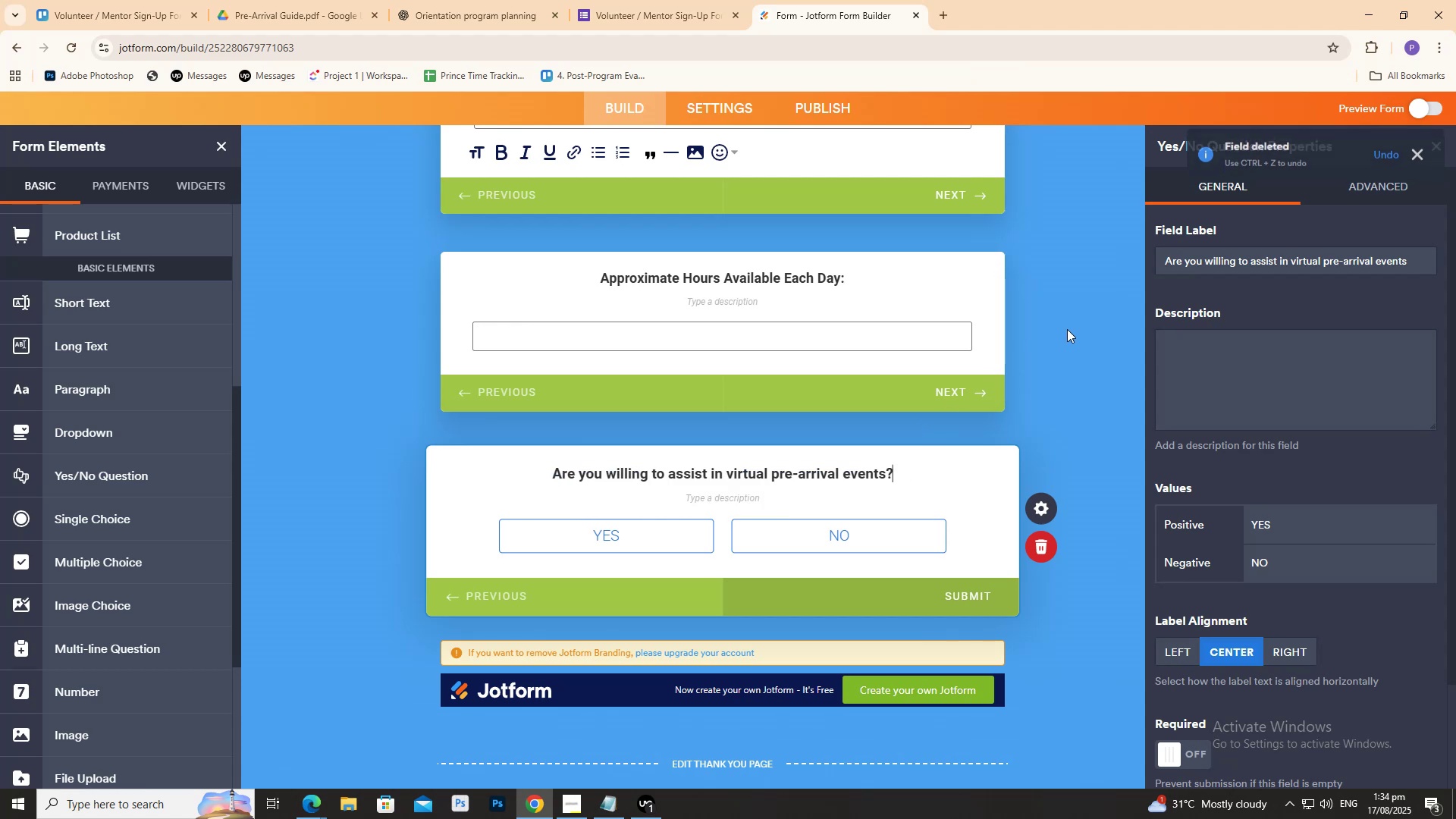 
left_click([1068, 329])
 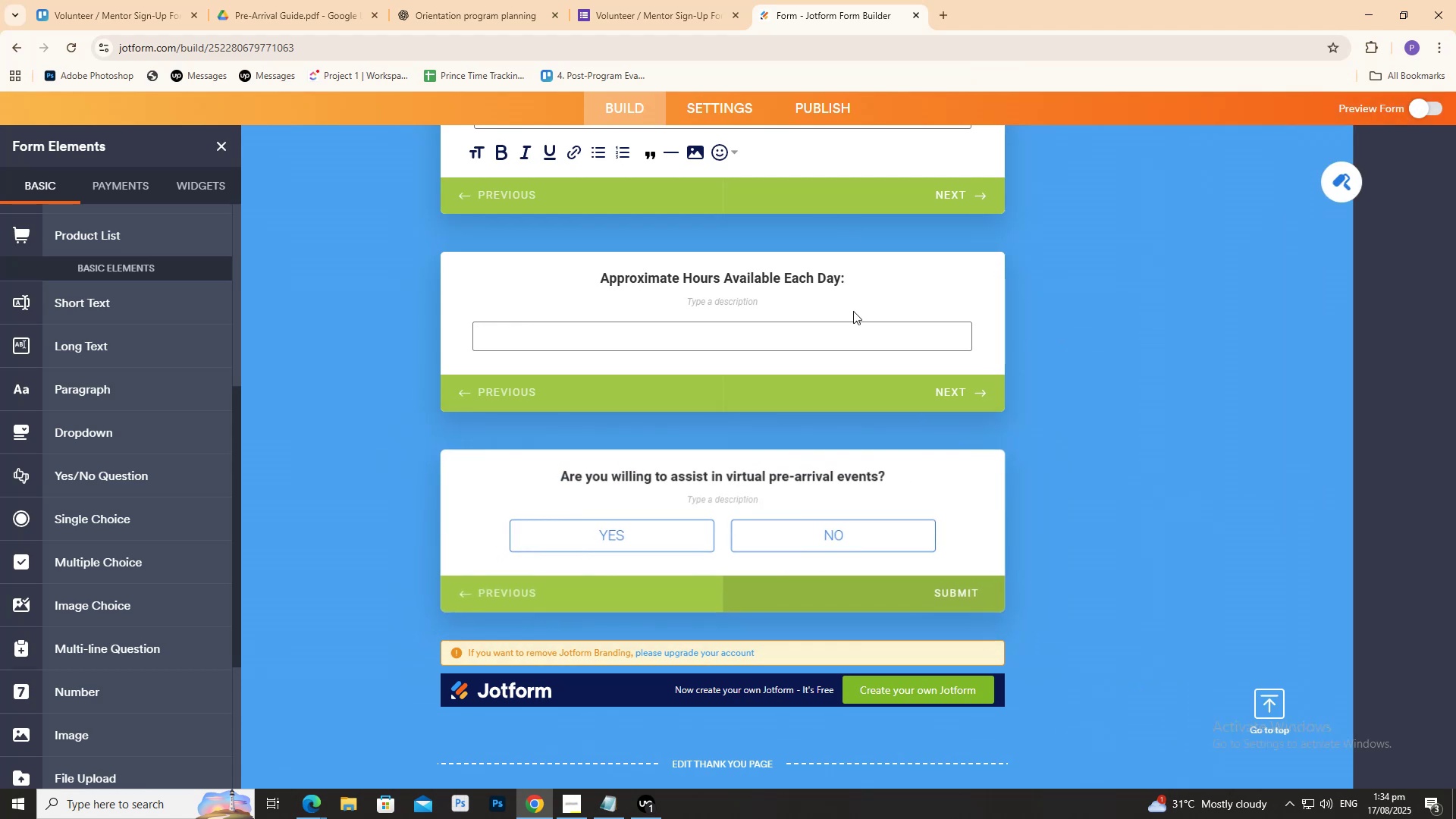 
scroll: coordinate [678, 296], scroll_direction: up, amount: 17.0
 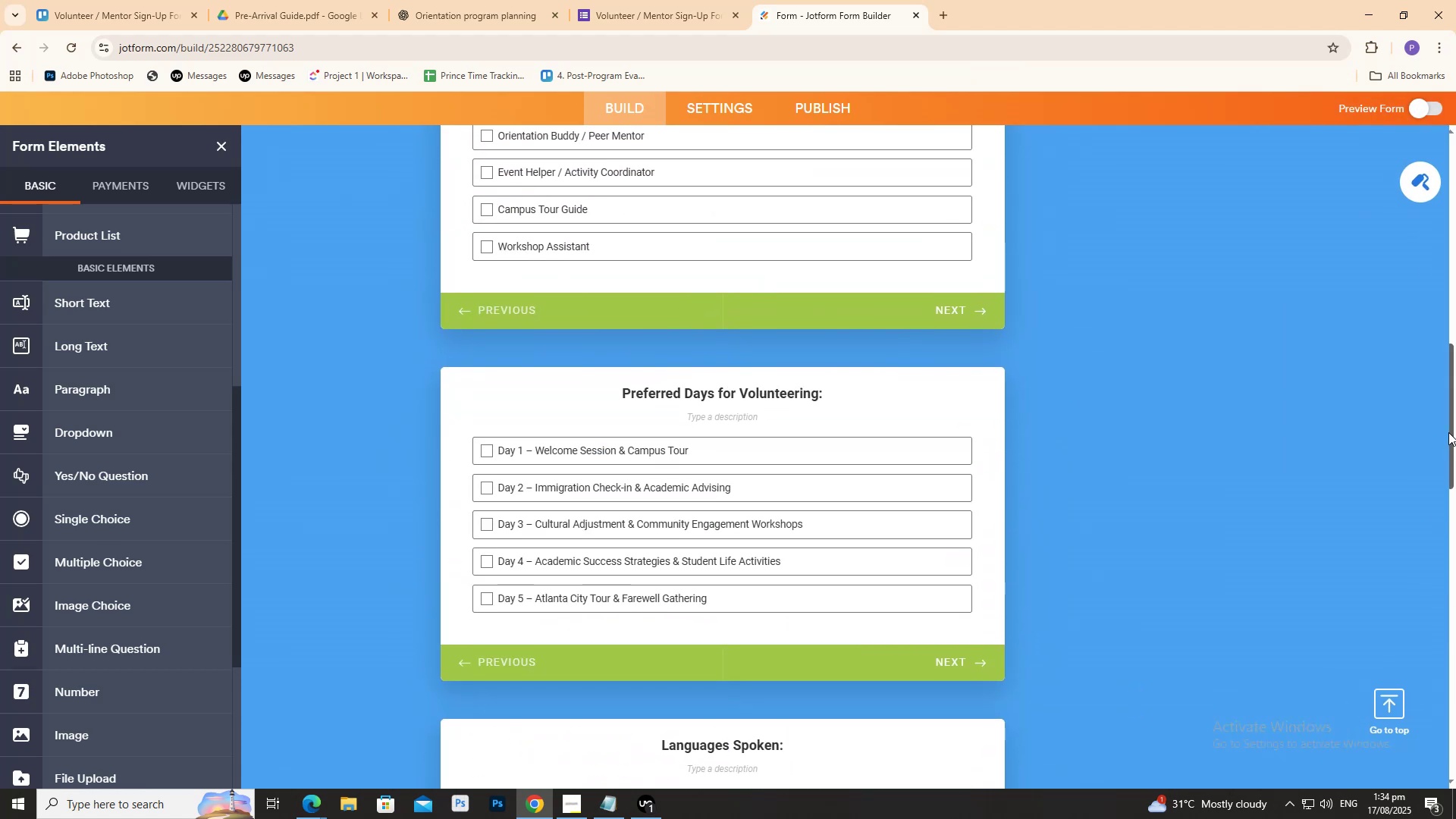 
left_click_drag(start_coordinate=[1455, 422], to_coordinate=[1453, 792])
 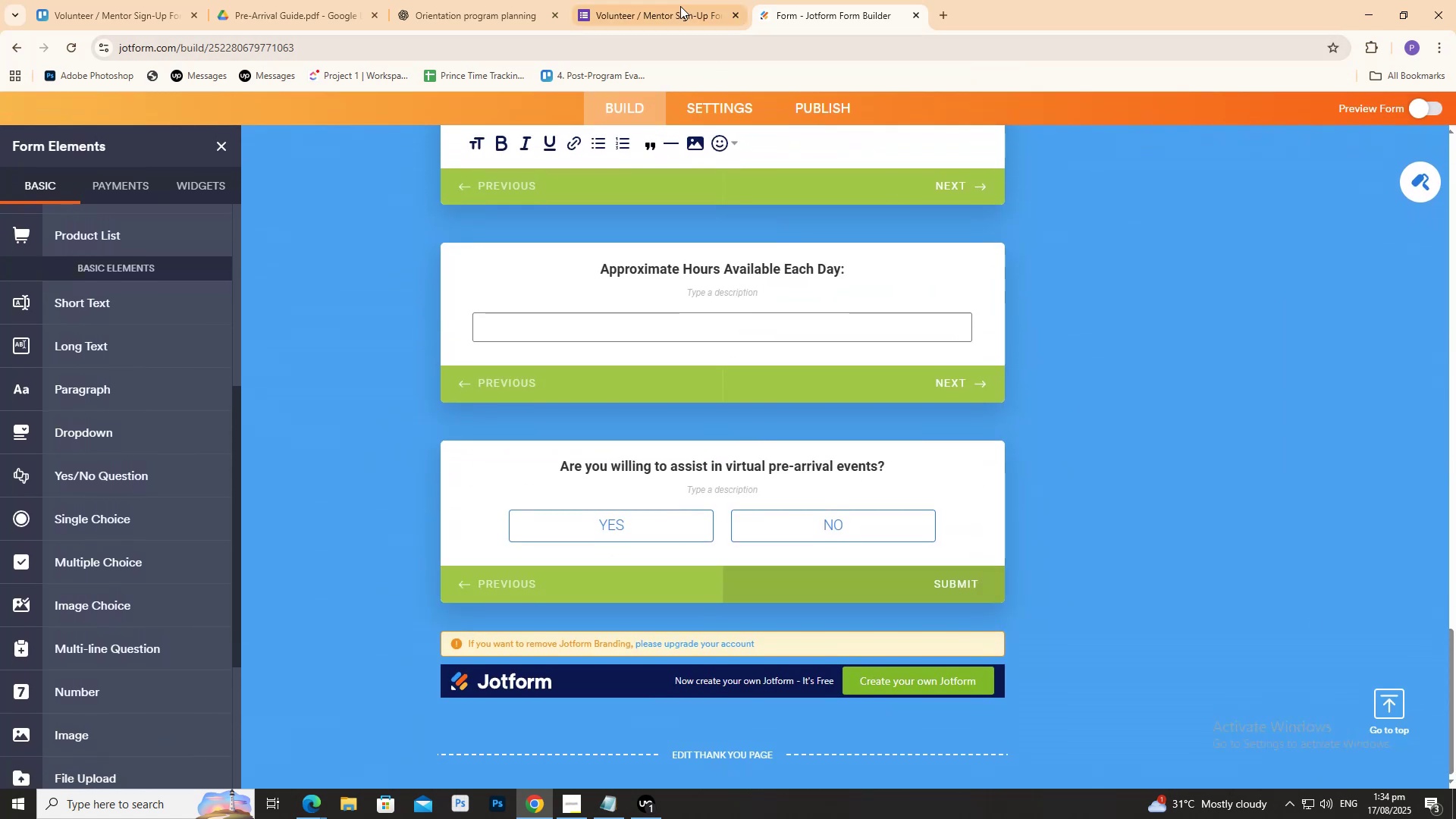 
left_click([663, 0])
 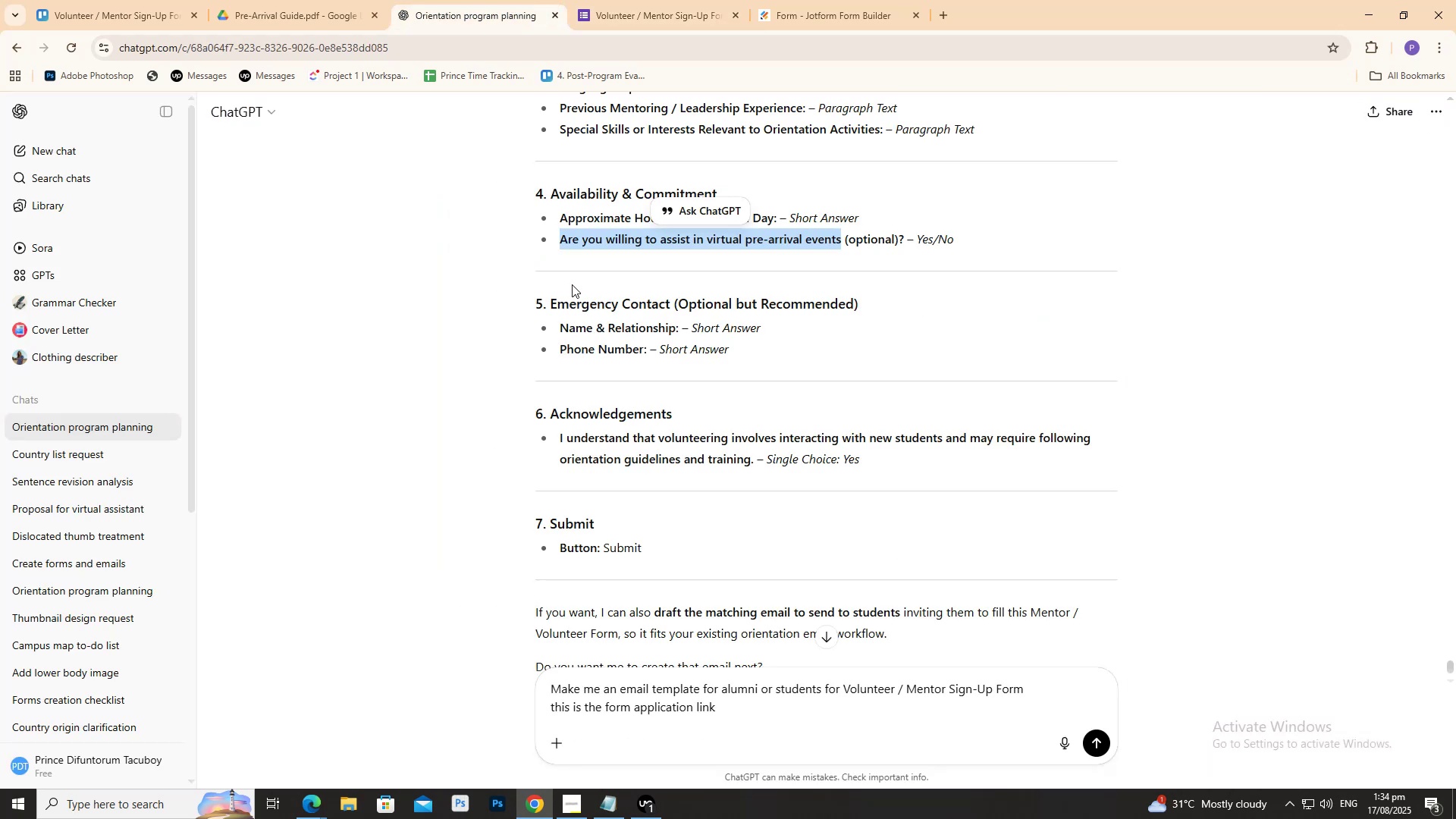 
left_click_drag(start_coordinate=[560, 328], to_coordinate=[679, 332])
 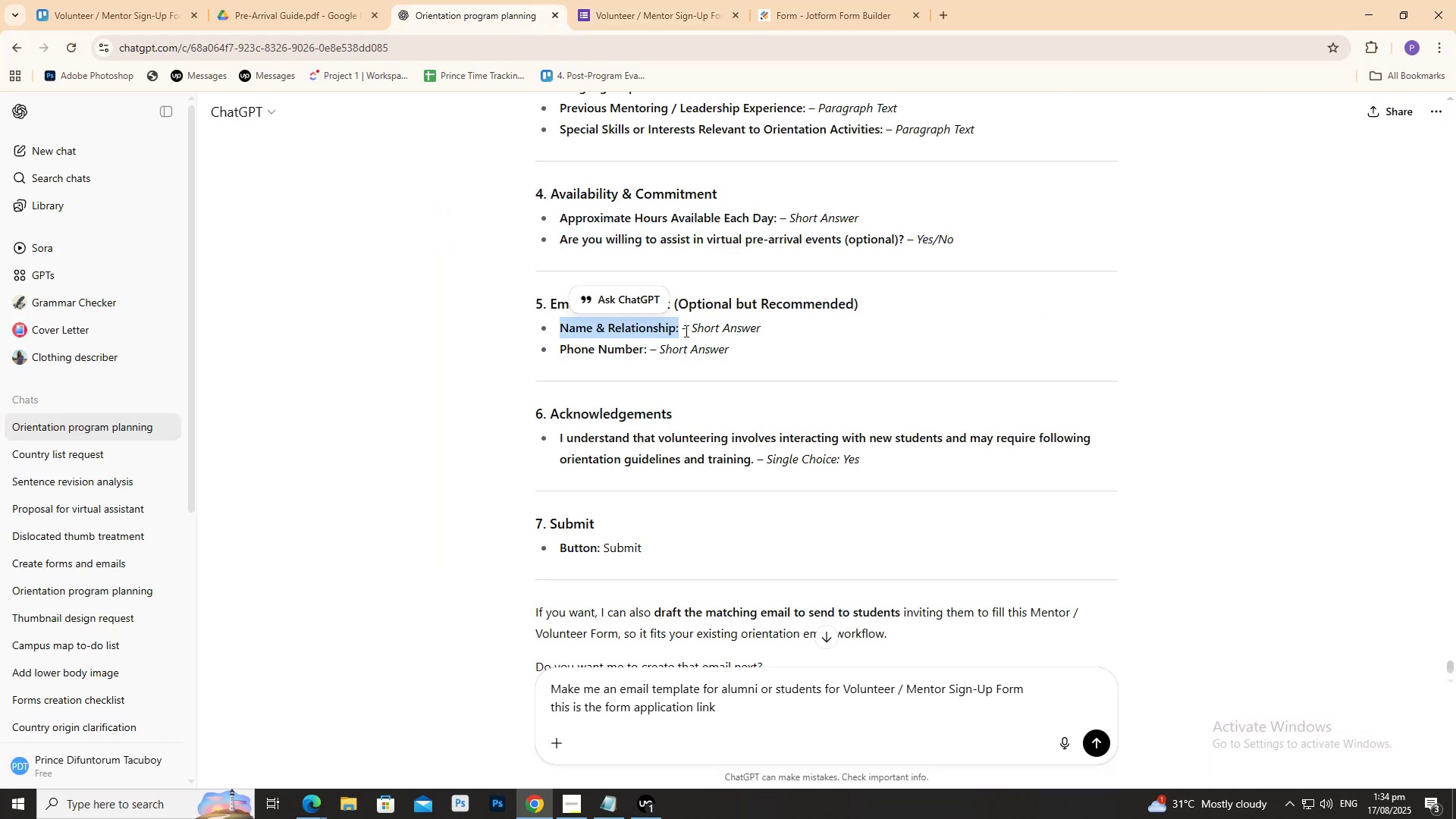 
key(Control+C)
 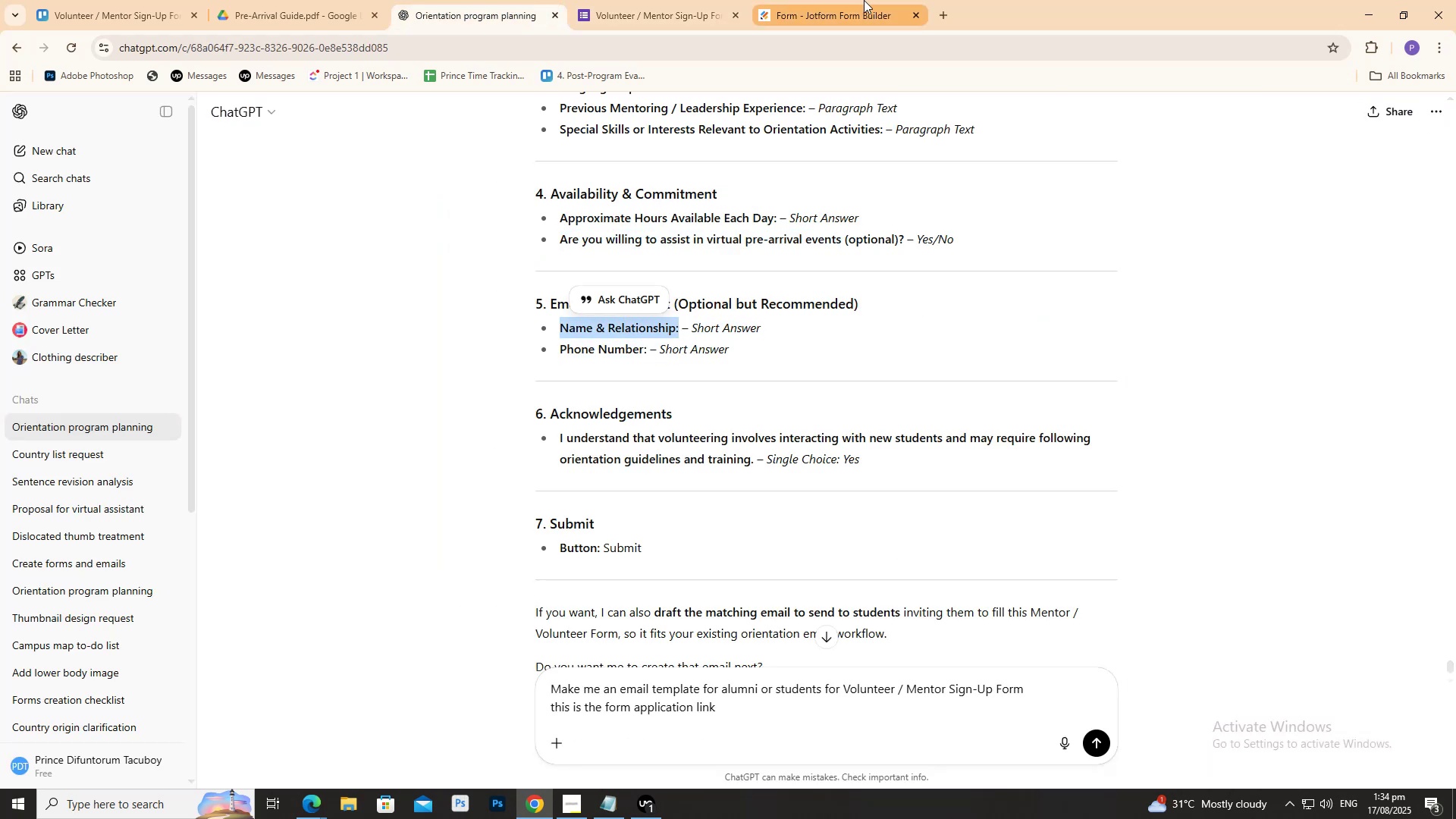 
left_click([864, 0])
 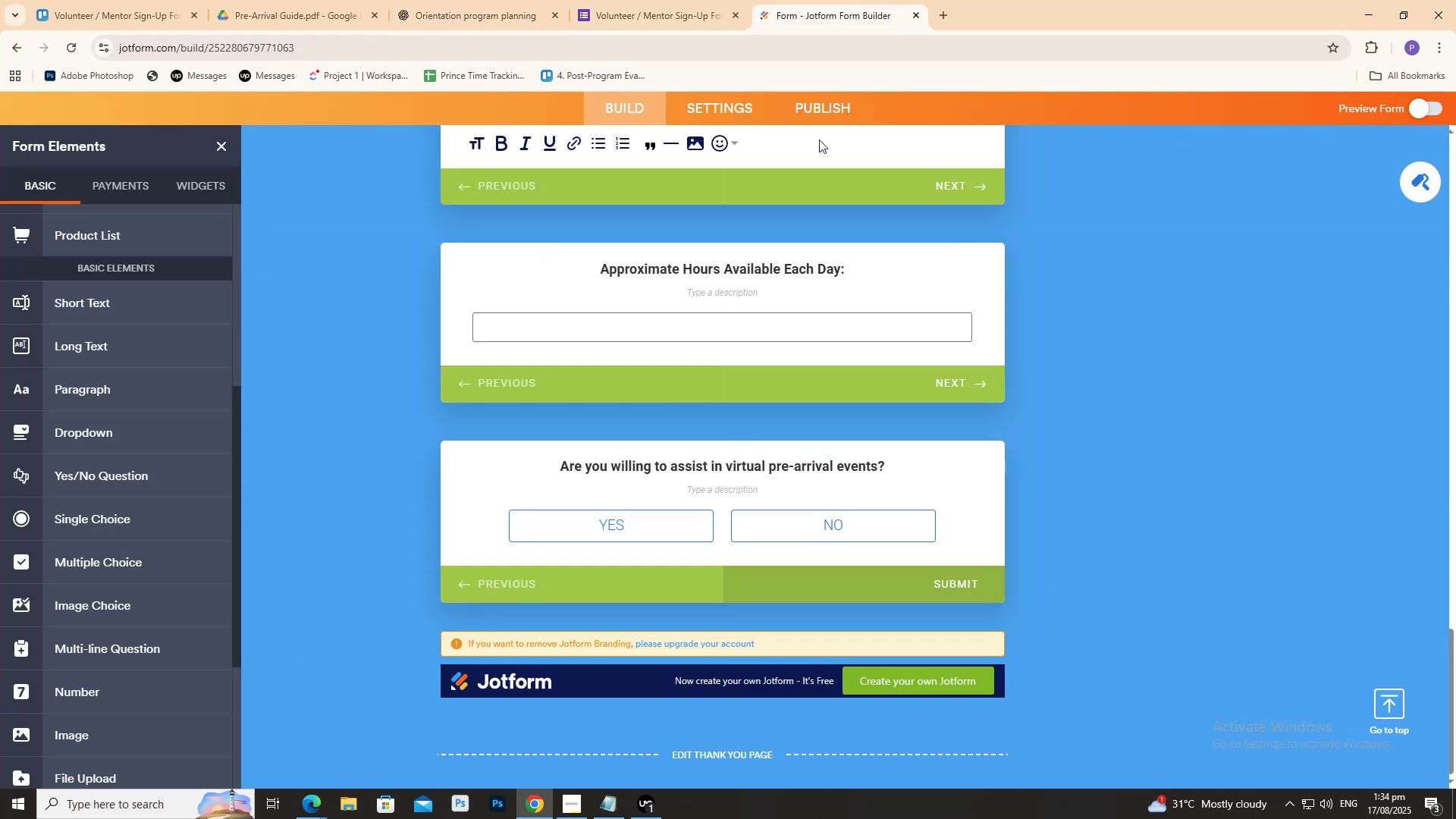 
scroll: coordinate [718, 372], scroll_direction: down, amount: 2.0
 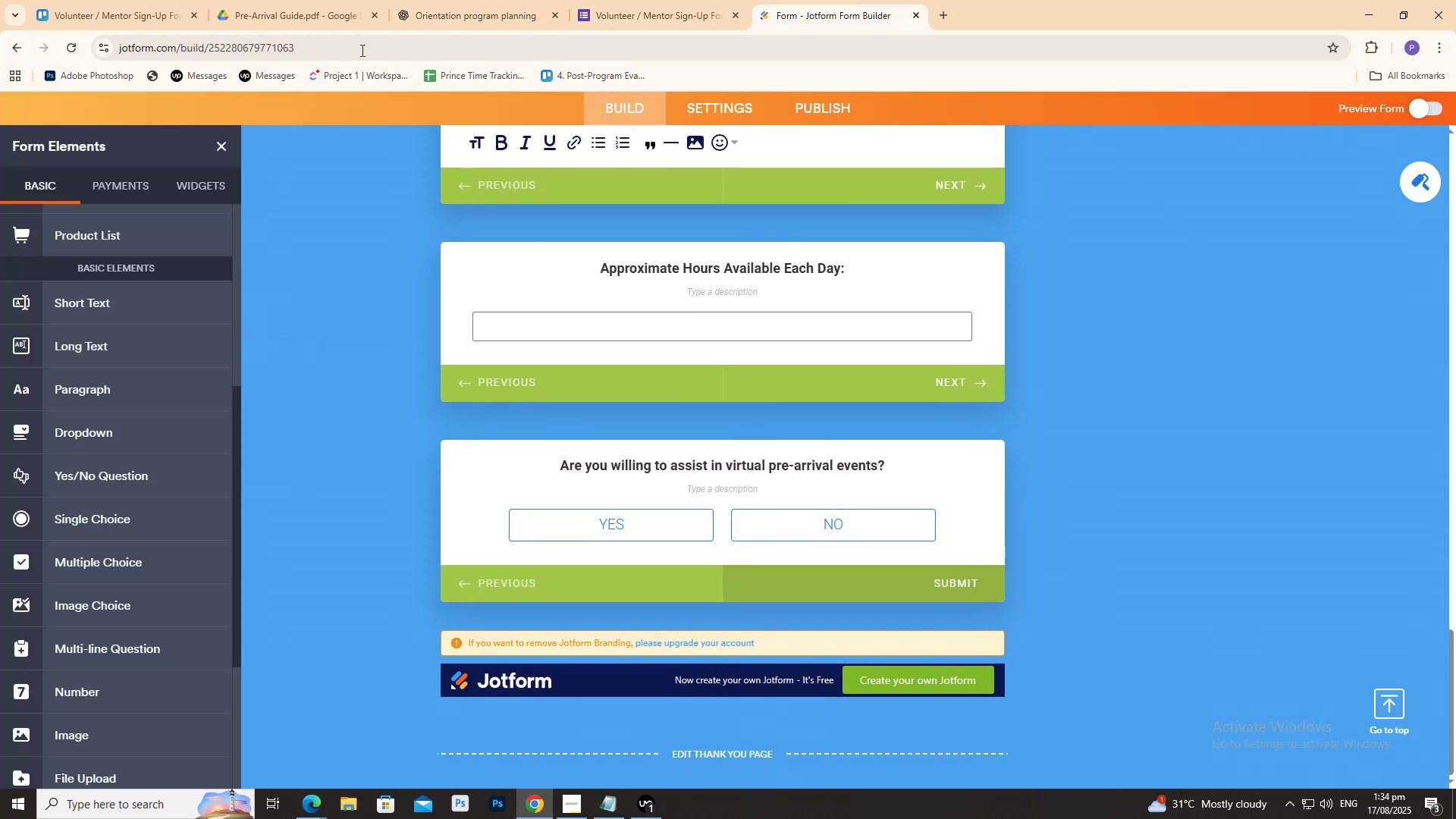 
left_click([478, 0])
 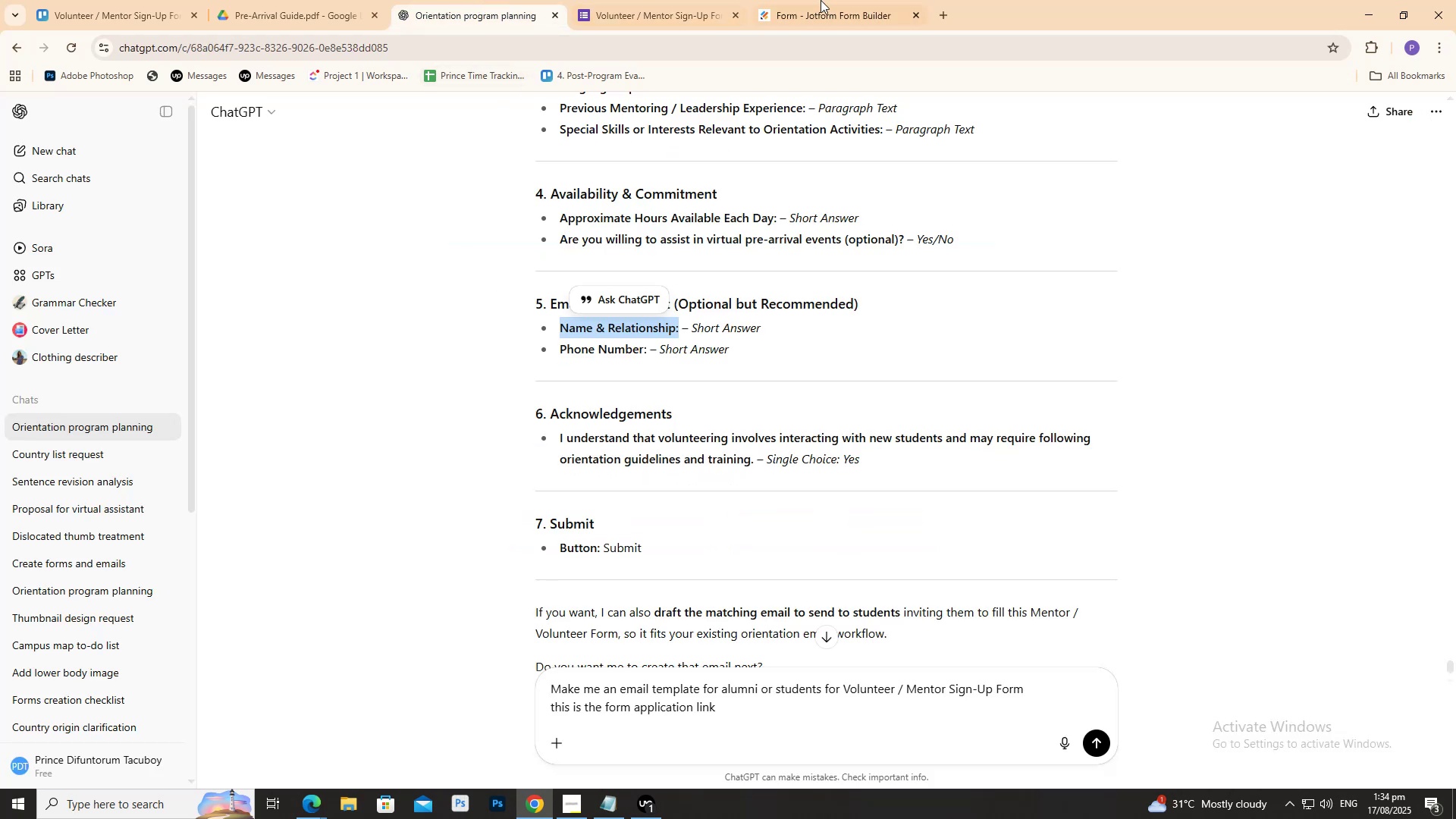 
left_click([866, 0])
 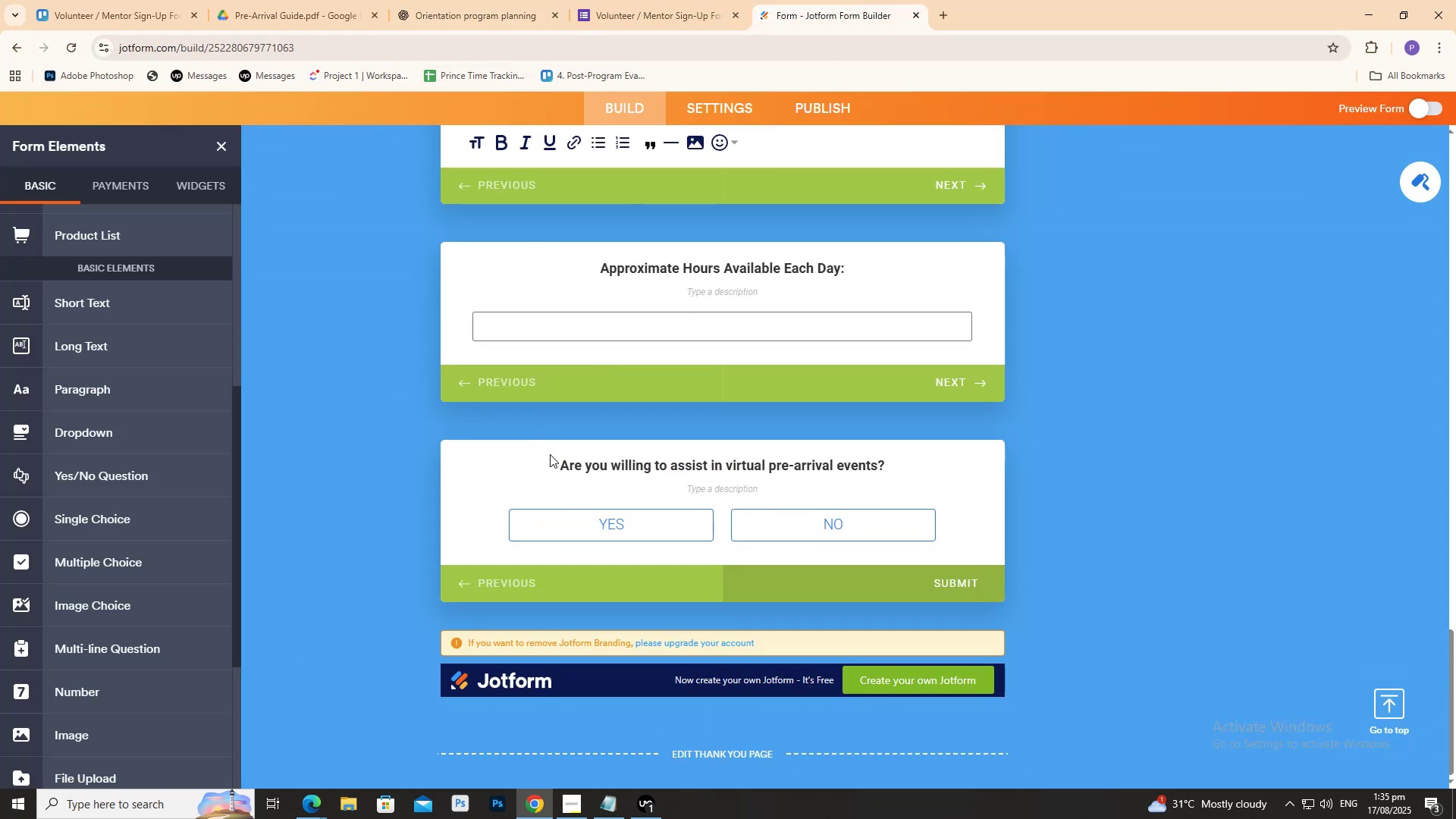 
left_click([551, 454])
 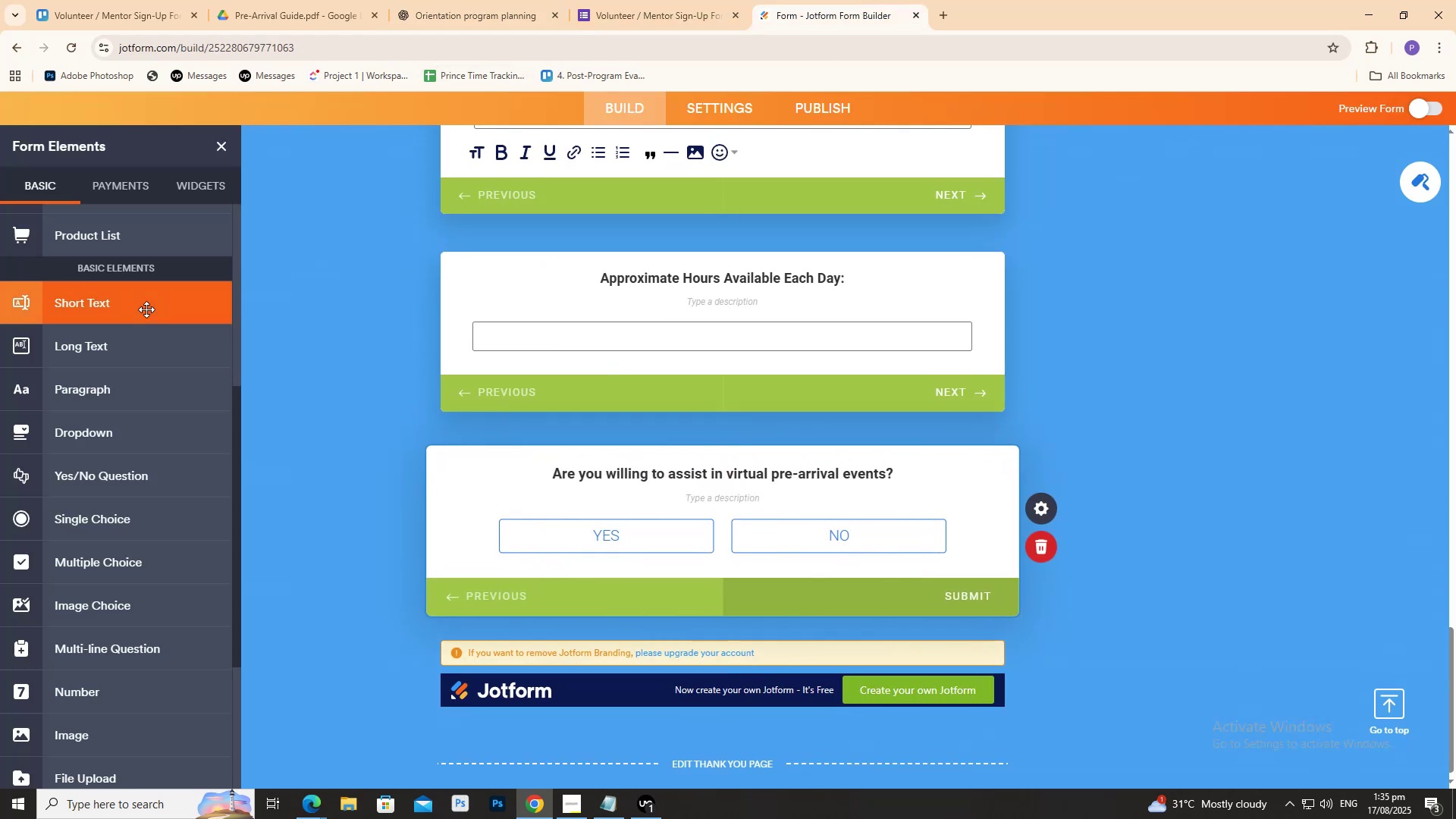 
left_click([146, 308])
 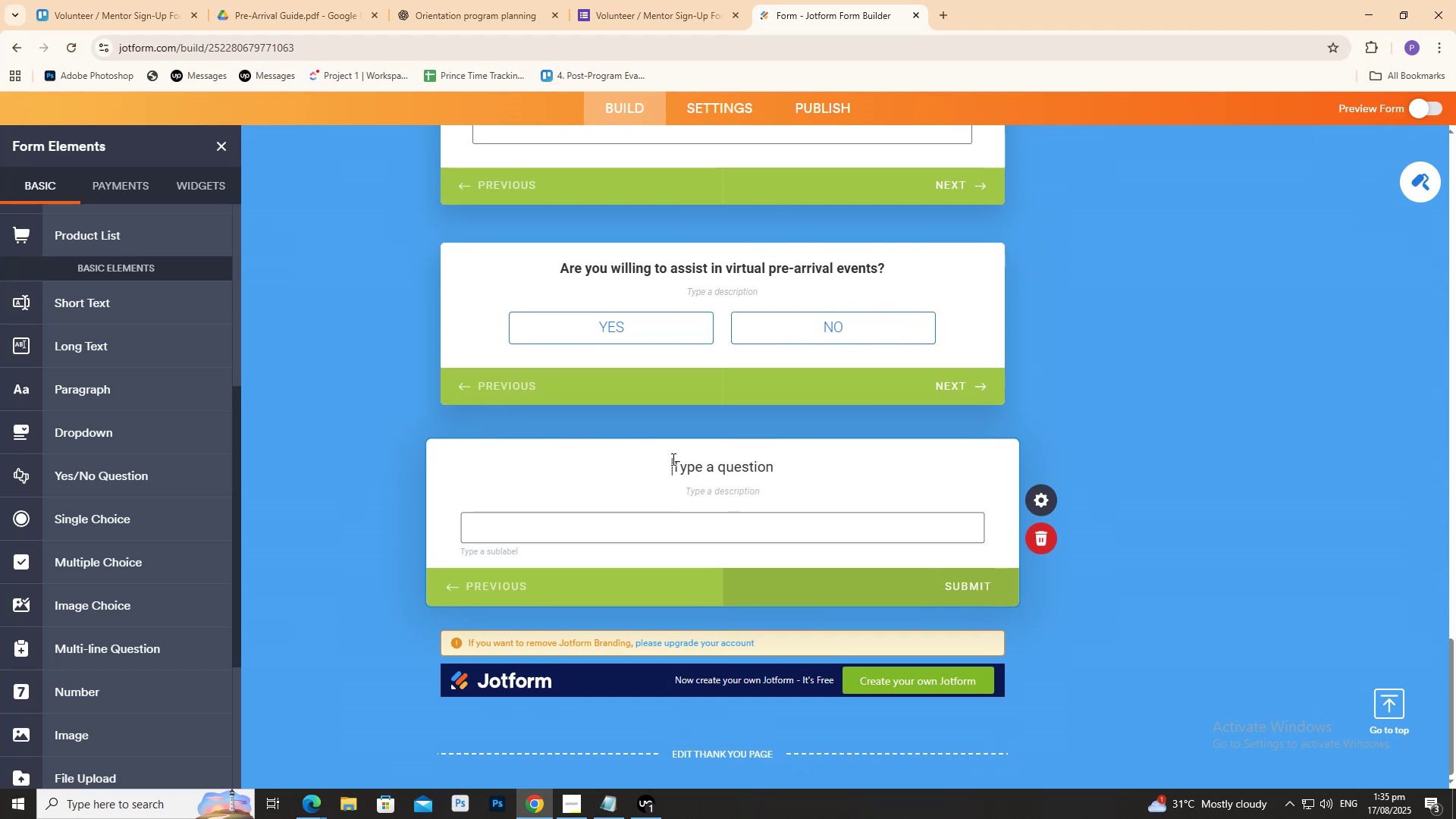 
key(Control+A)
 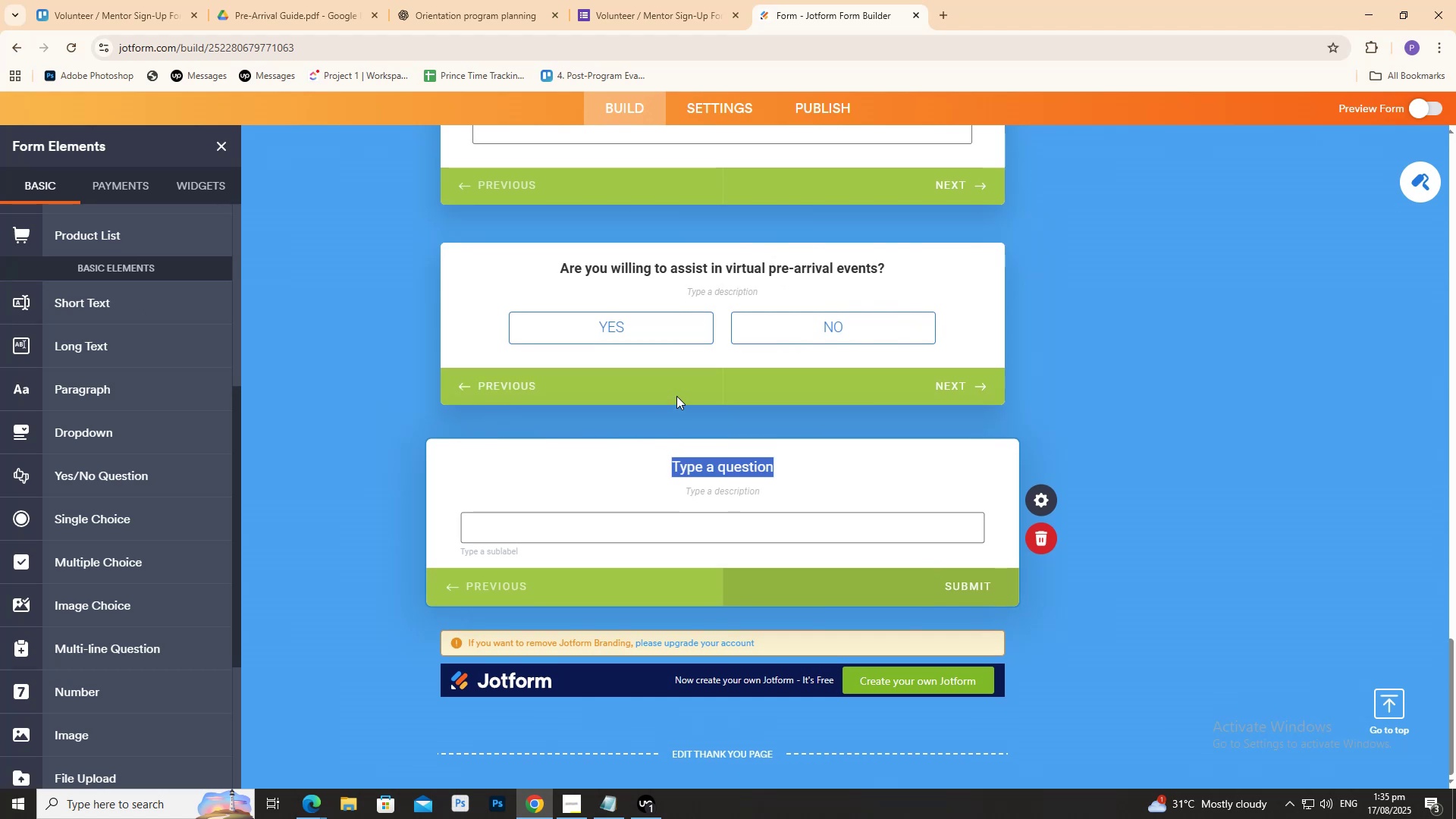 
key(Control+V)
 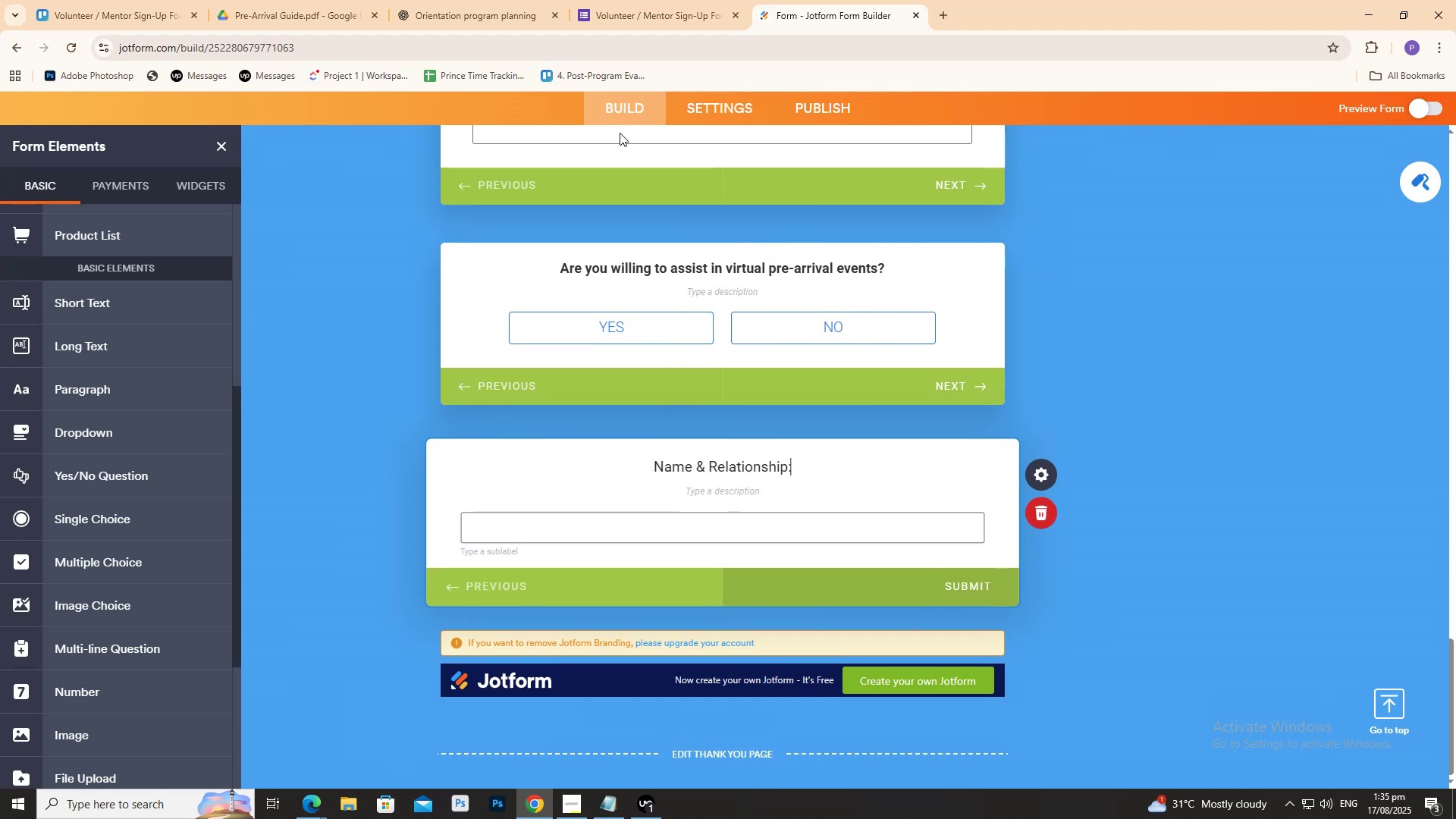 
key(Control+ControlLeft)
 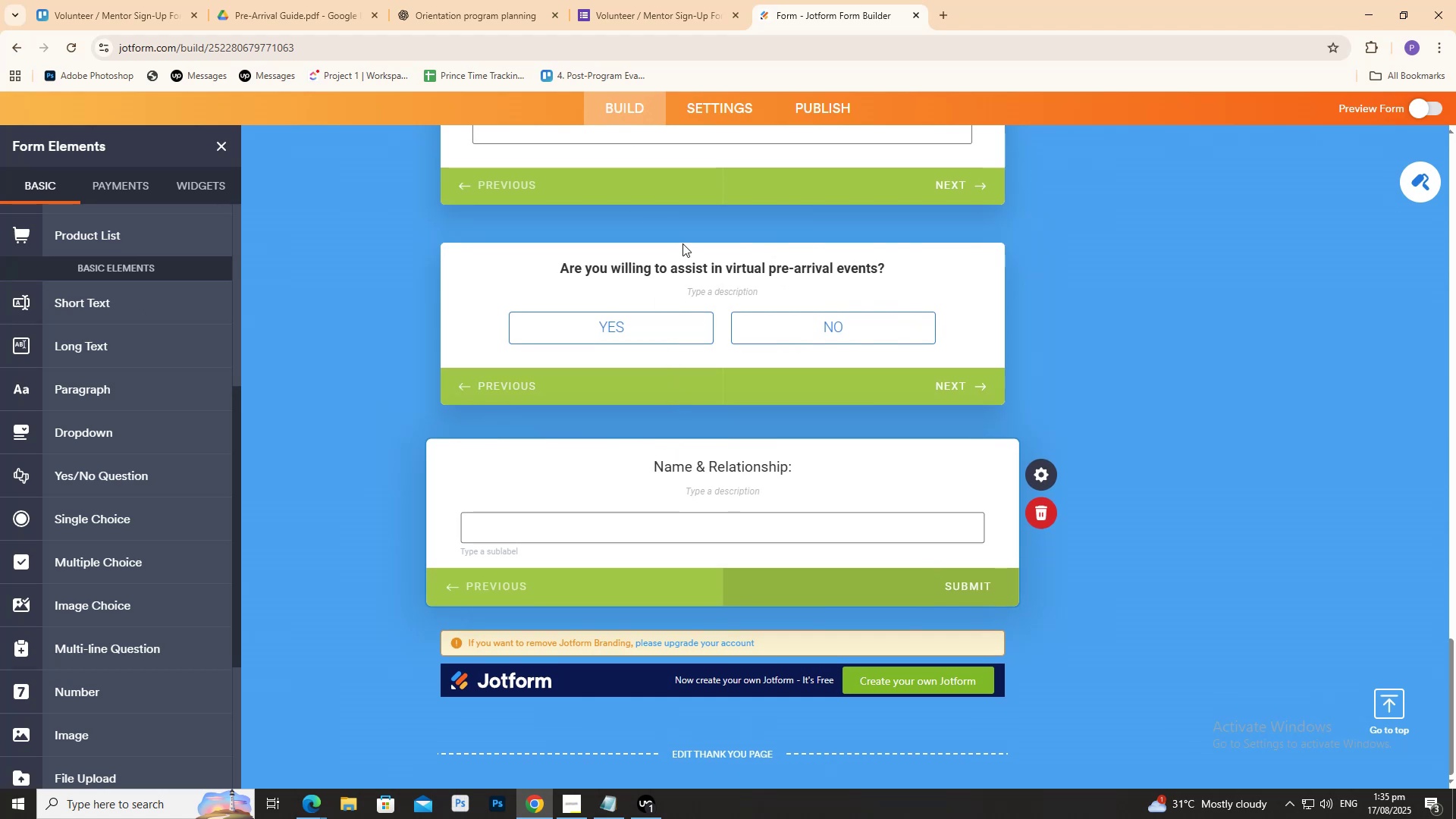 
key(Control+A)
 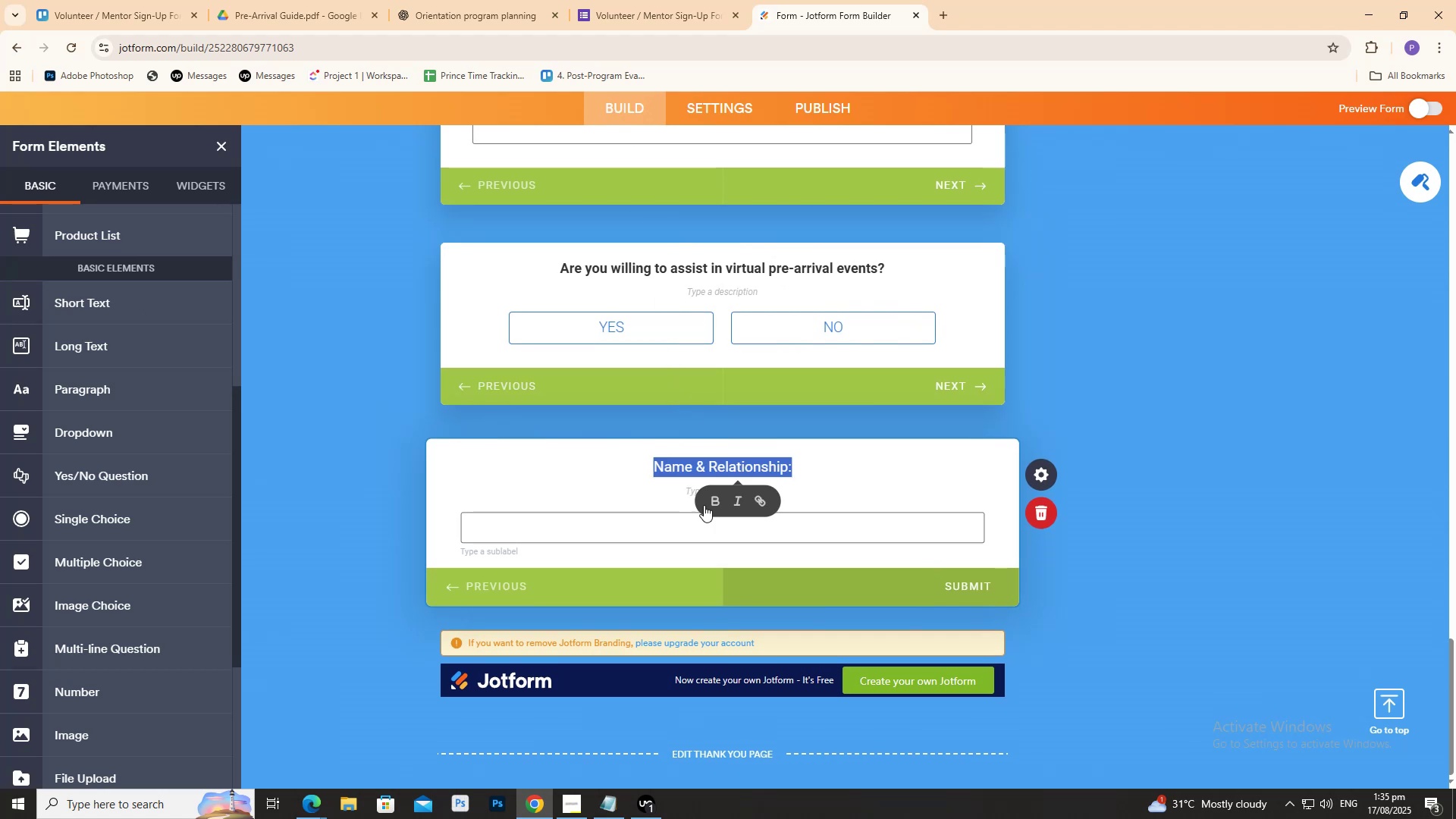 
left_click([711, 505])
 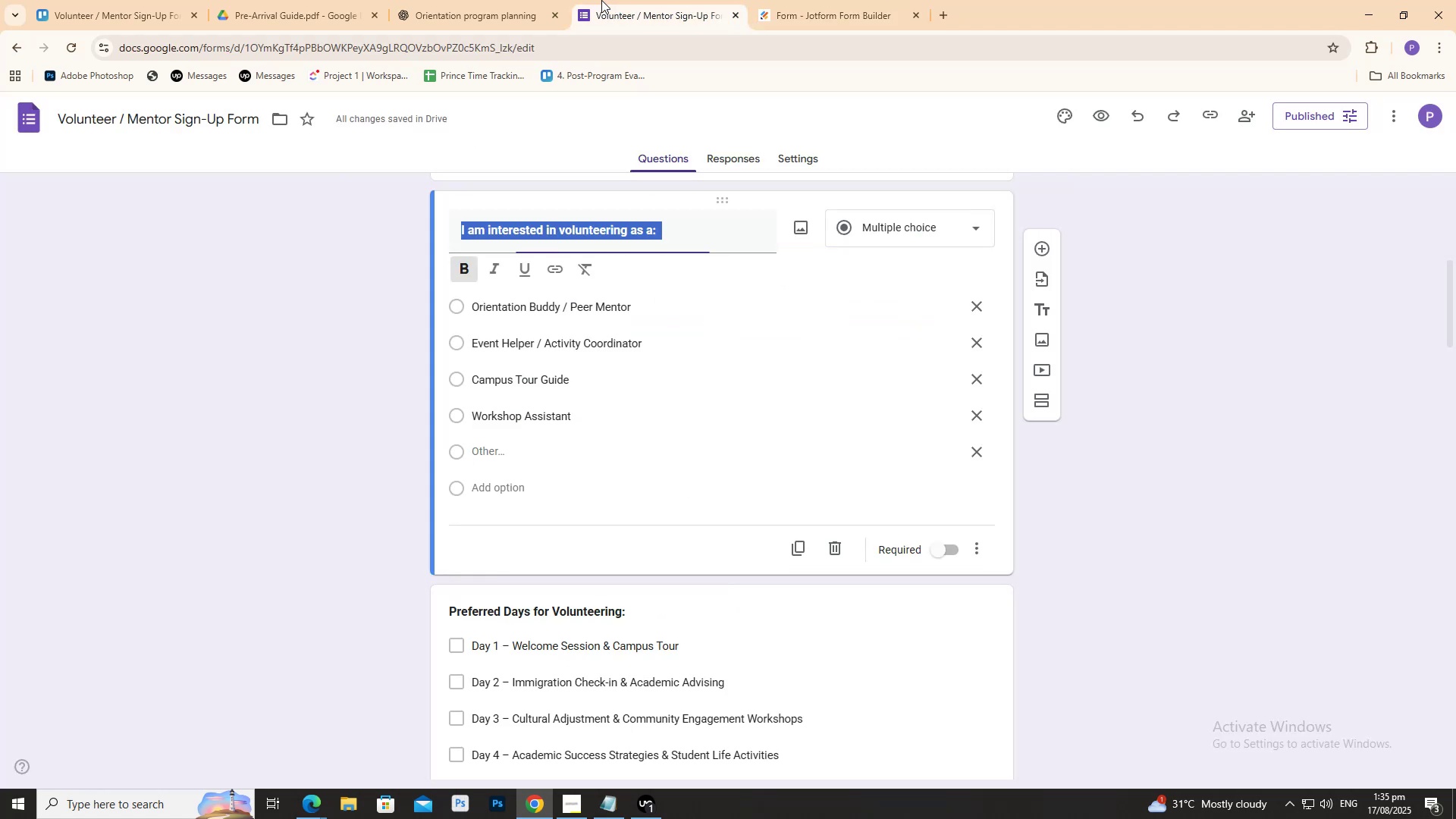 
double_click([504, 0])
 